 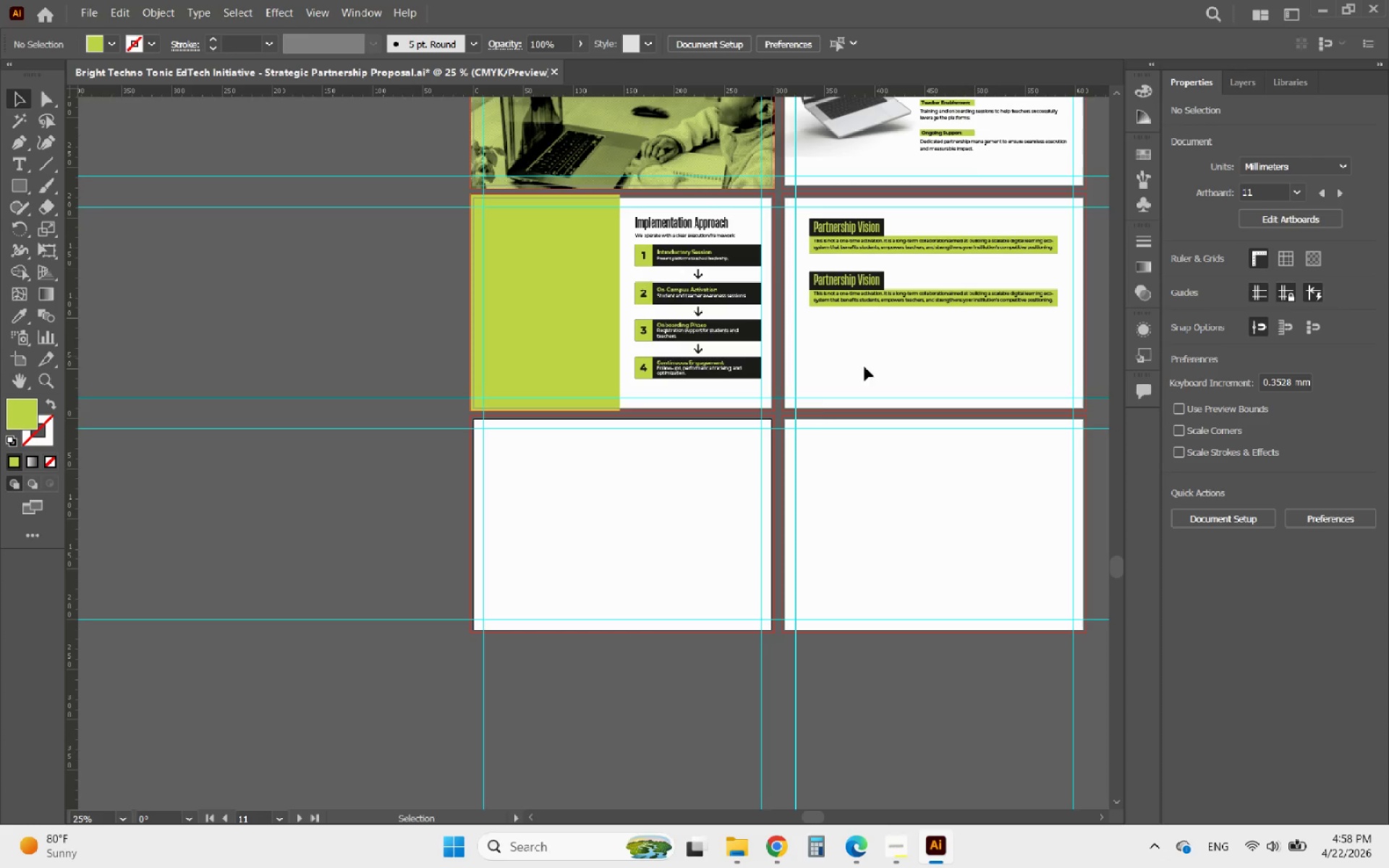 
scroll: coordinate [769, 501], scroll_direction: up, amount: 1.0
 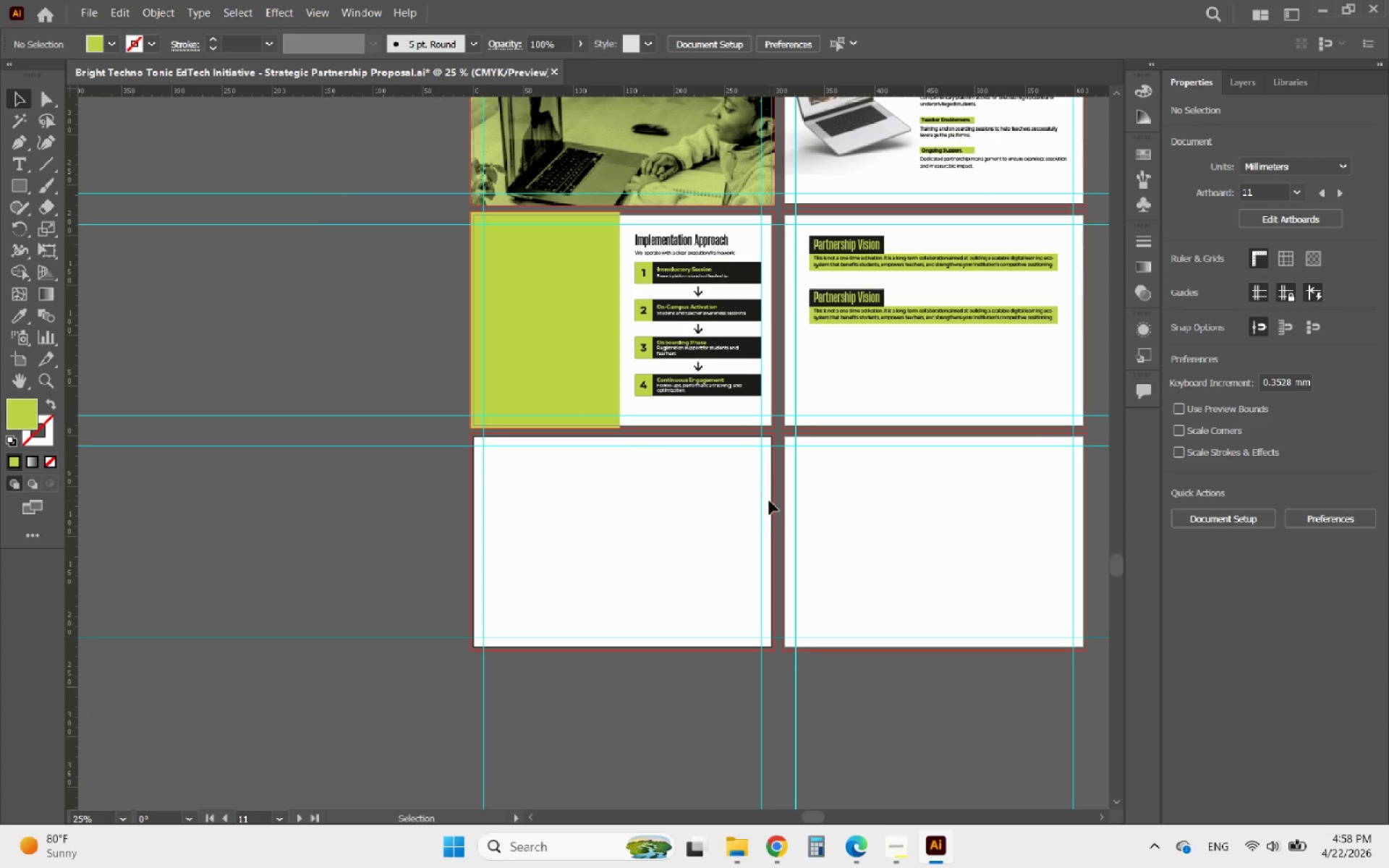 
hold_key(key=AltLeft, duration=0.83)
scroll: coordinate [594, 542], scroll_direction: down, amount: 1.0
 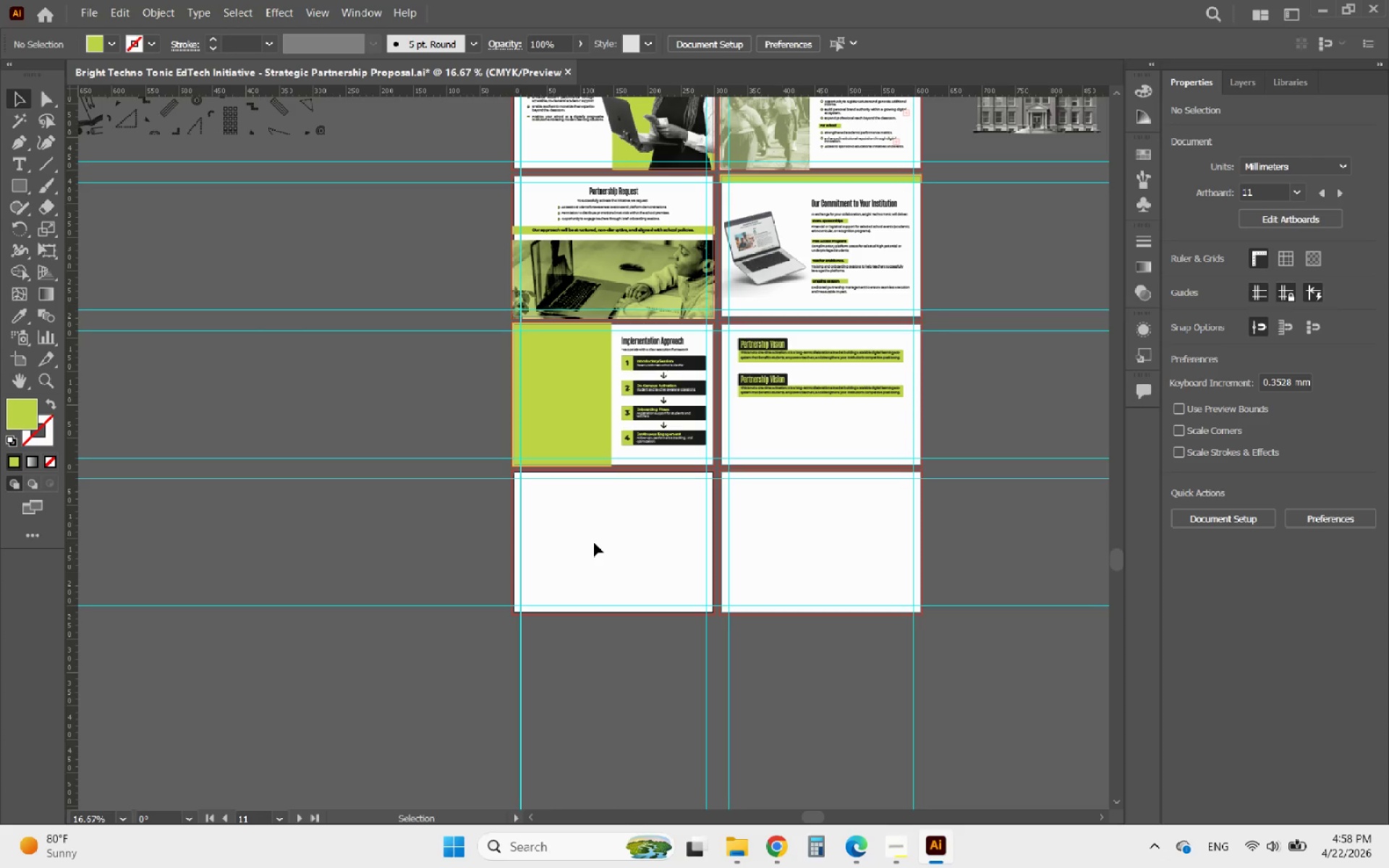 
scroll: coordinate [626, 592], scroll_direction: up, amount: 4.0
 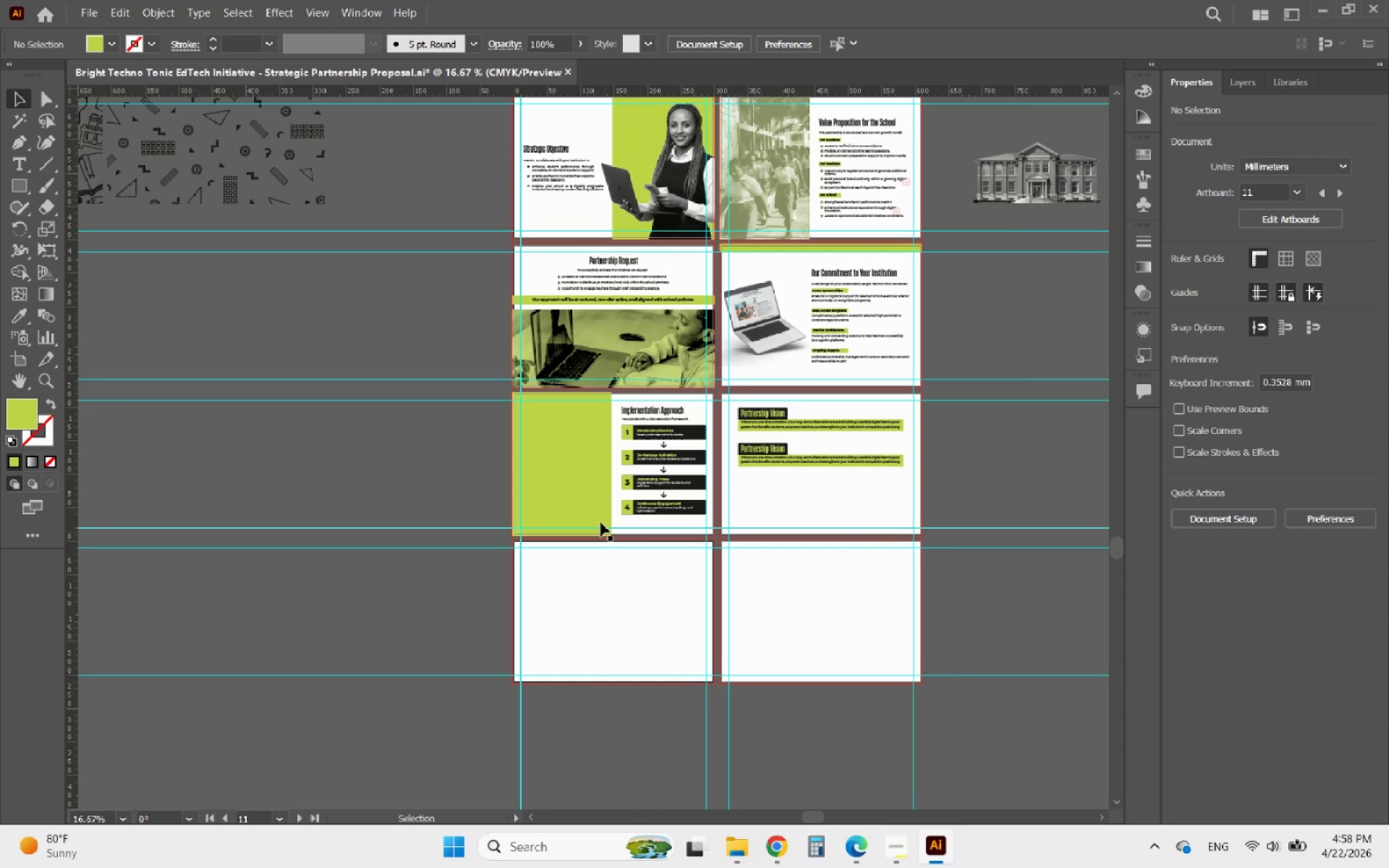 
hold_key(key=AltLeft, duration=0.89)
scroll: coordinate [589, 469], scroll_direction: up, amount: 2.0
 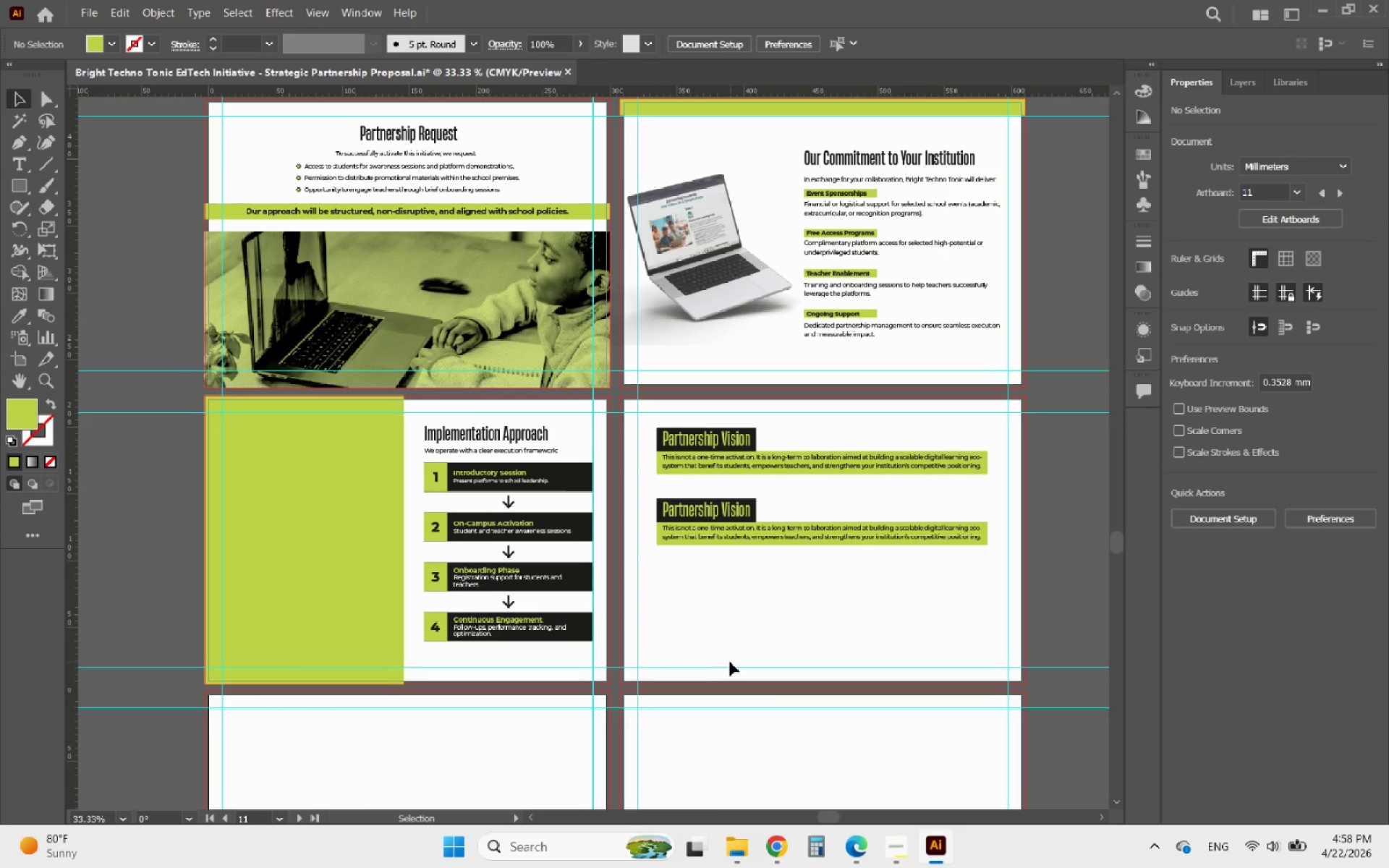 
hold_key(key=AltLeft, duration=0.5)
scroll: coordinate [773, 731], scroll_direction: down, amount: 2.0
 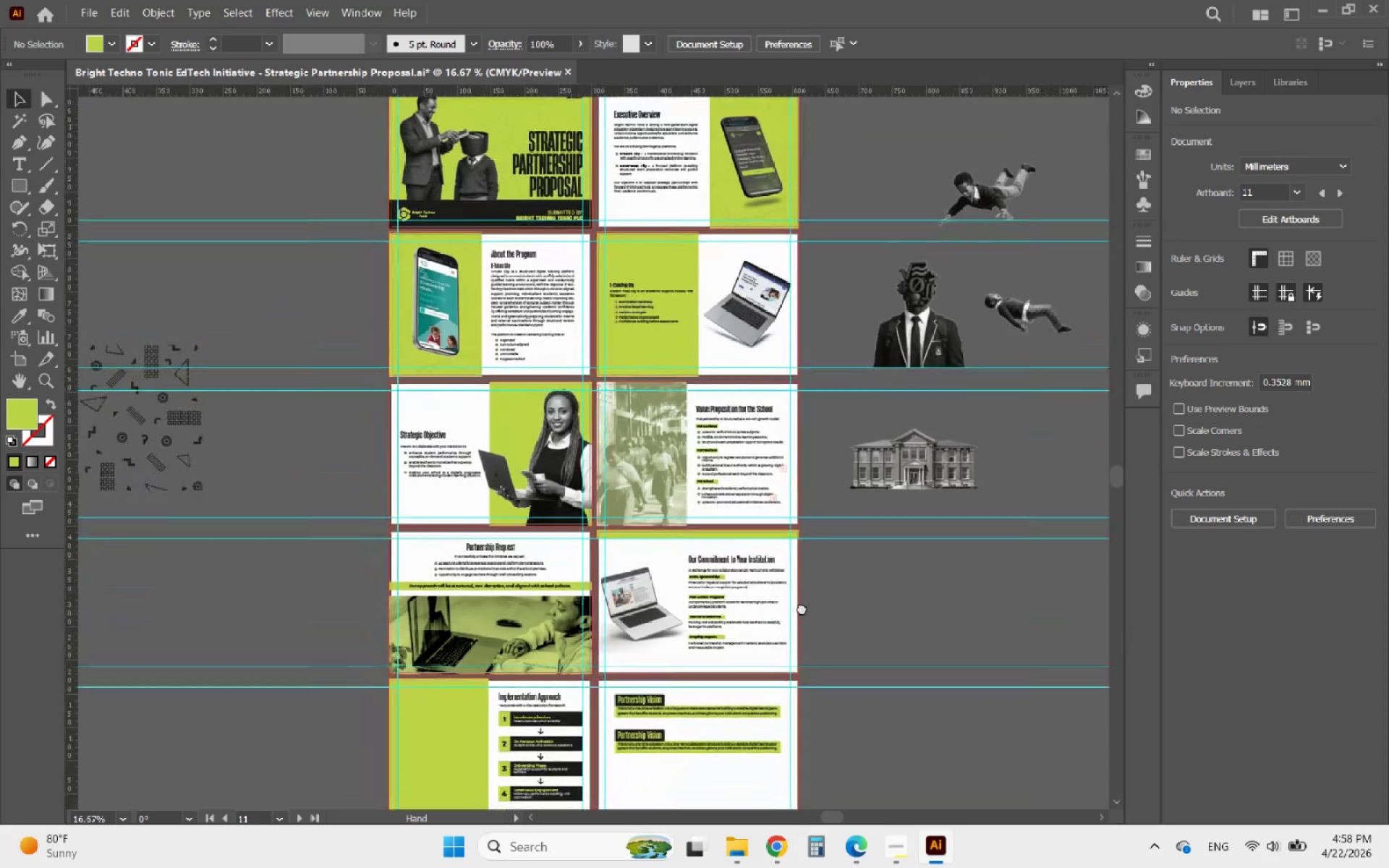 
wait(5.96)
 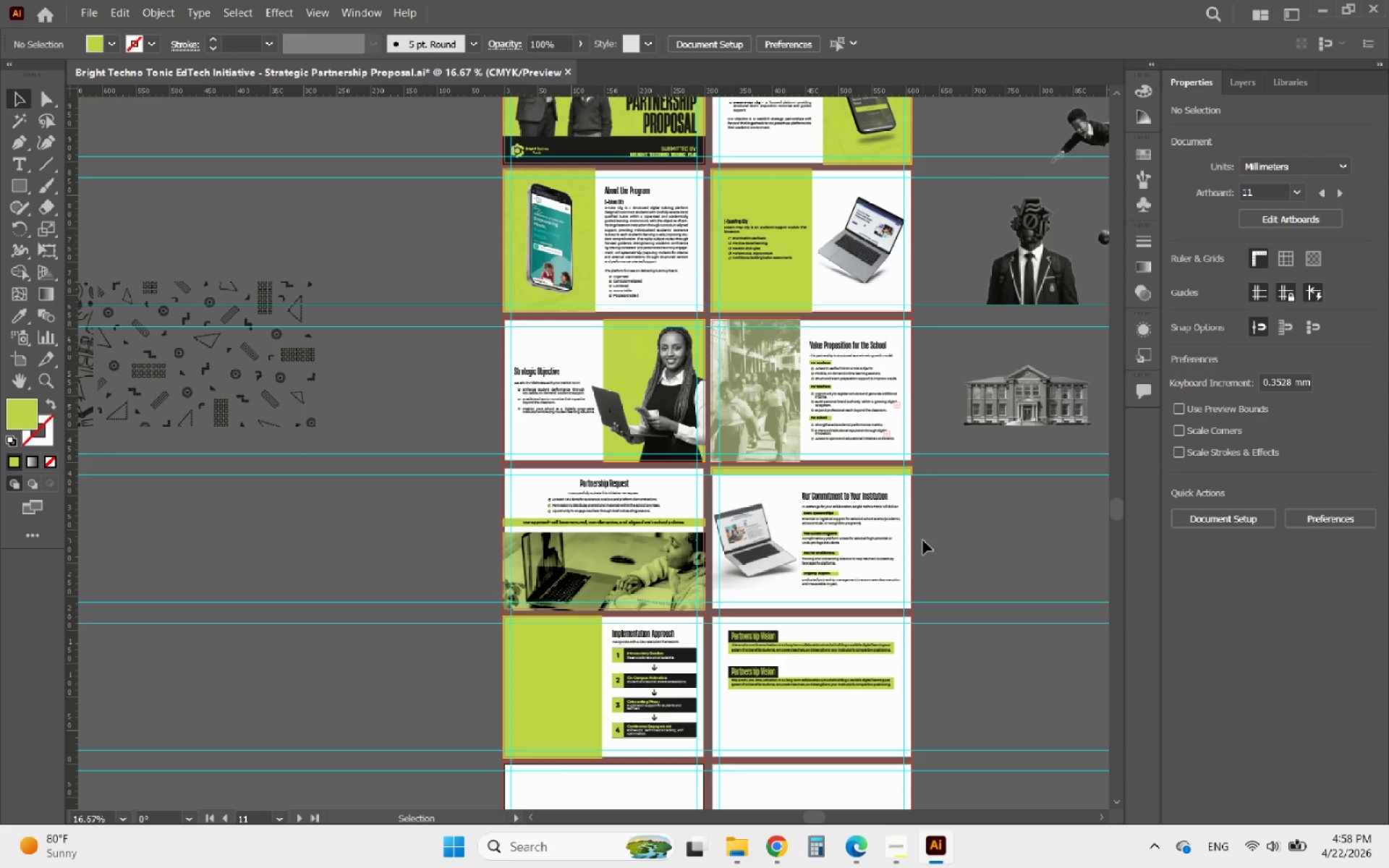 
hold_key(key=AltLeft, duration=3.56)
scroll: coordinate [1026, 268], scroll_direction: up, amount: 4.0
 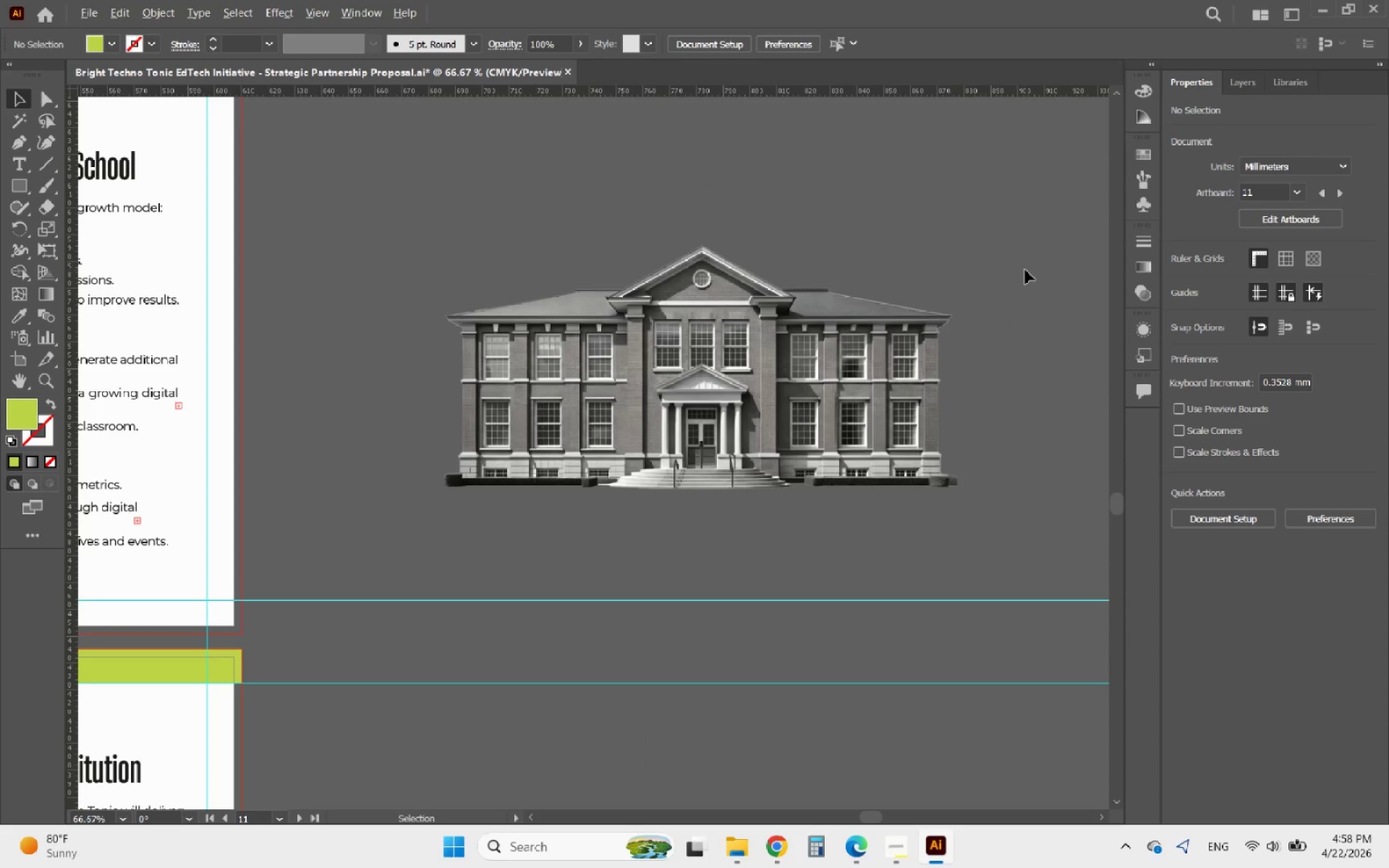 
scroll: coordinate [1025, 270], scroll_direction: down, amount: 3.0
 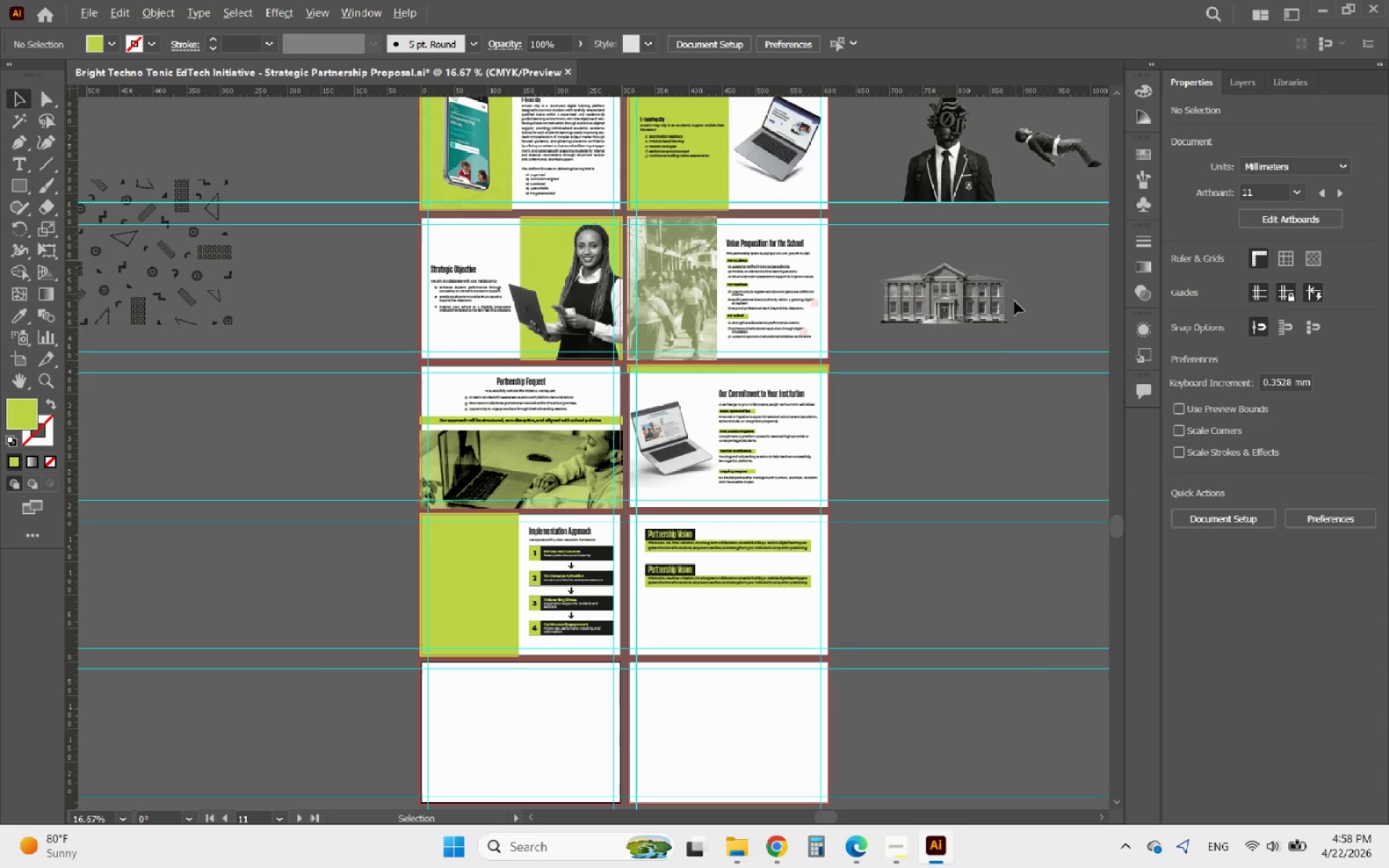 
scroll: coordinate [994, 341], scroll_direction: up, amount: 1.0
 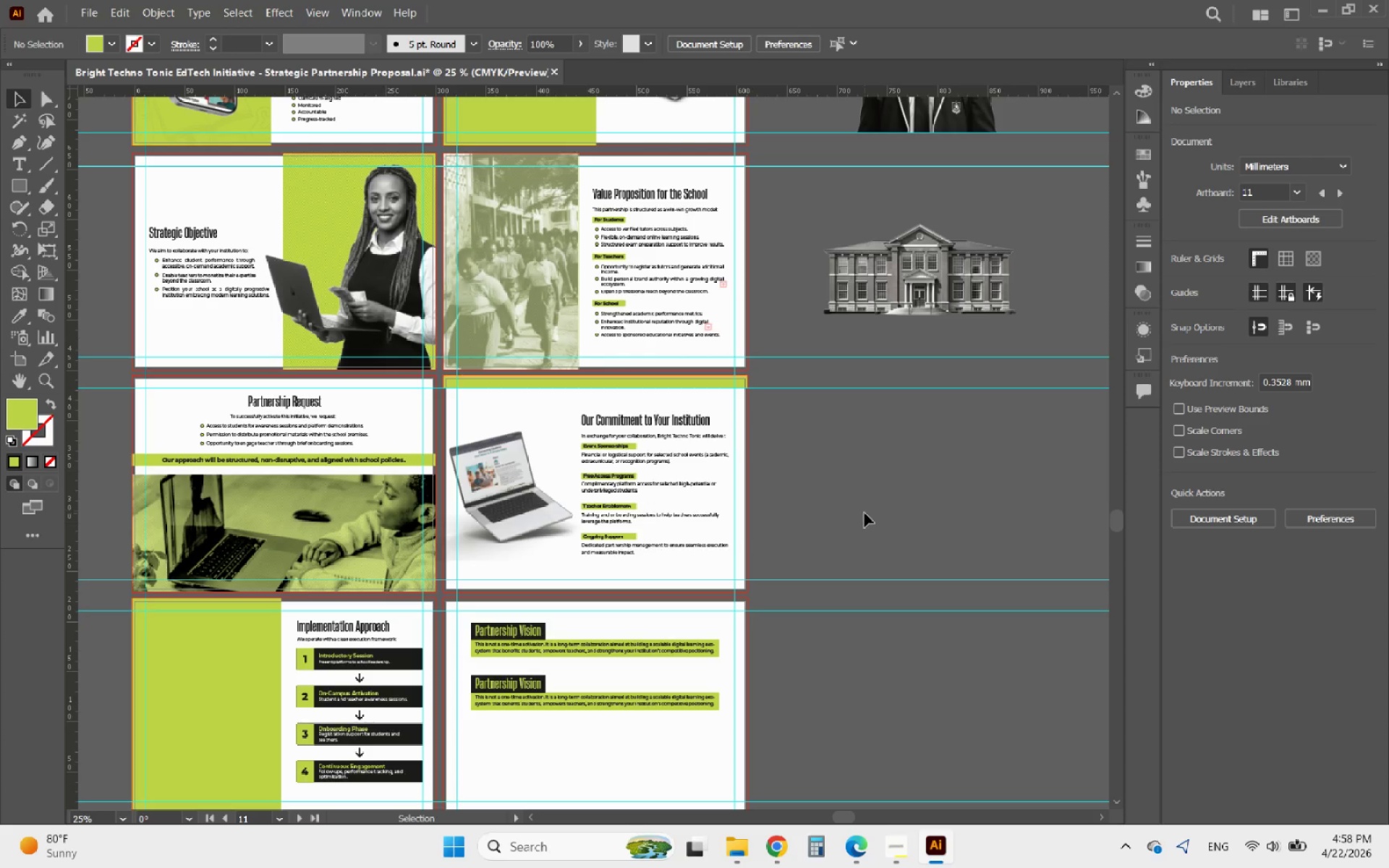 
hold_key(key=AltLeft, duration=3.19)
scroll: coordinate [681, 547], scroll_direction: down, amount: 2.0
 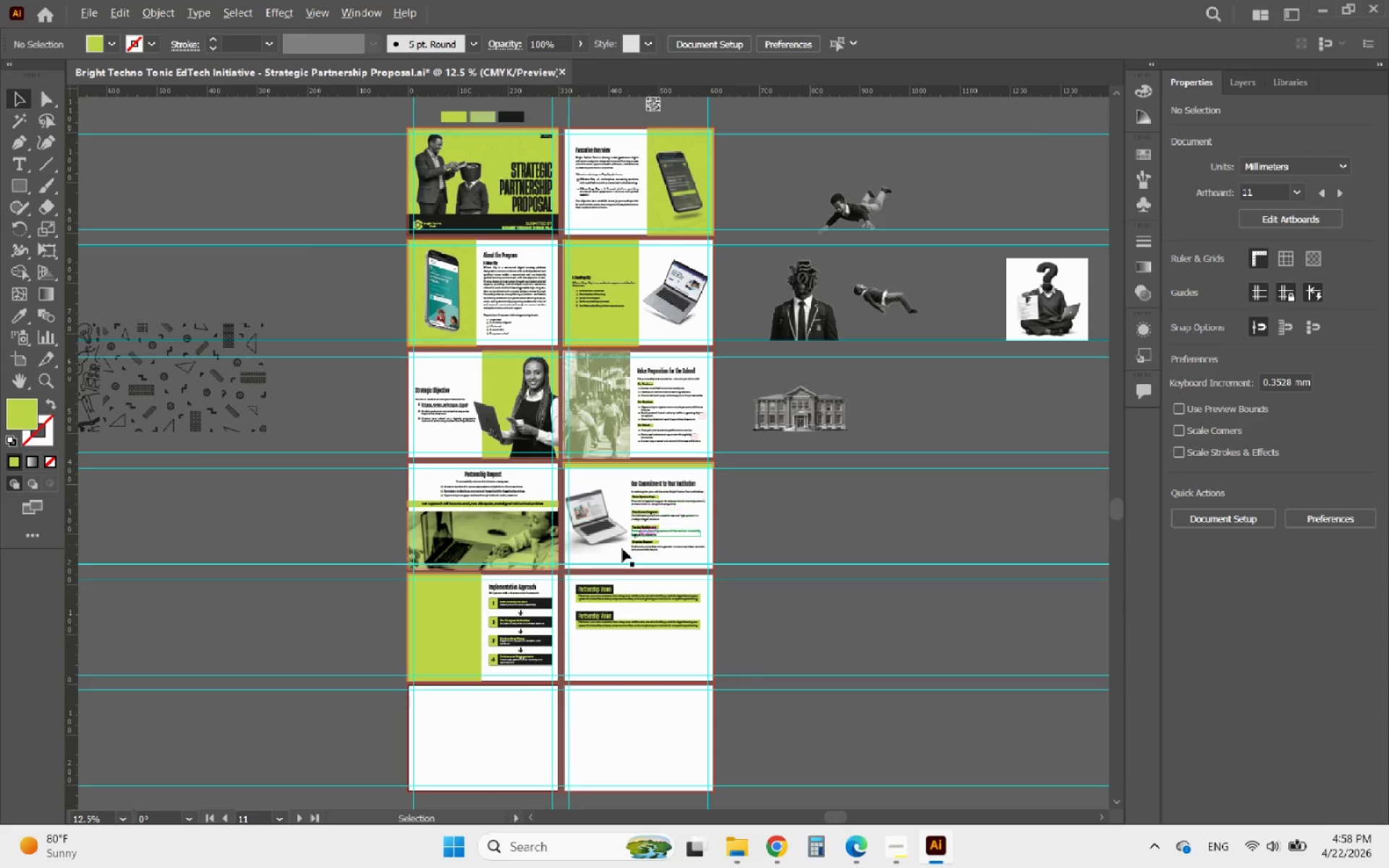 
scroll: coordinate [464, 660], scroll_direction: up, amount: 3.0
 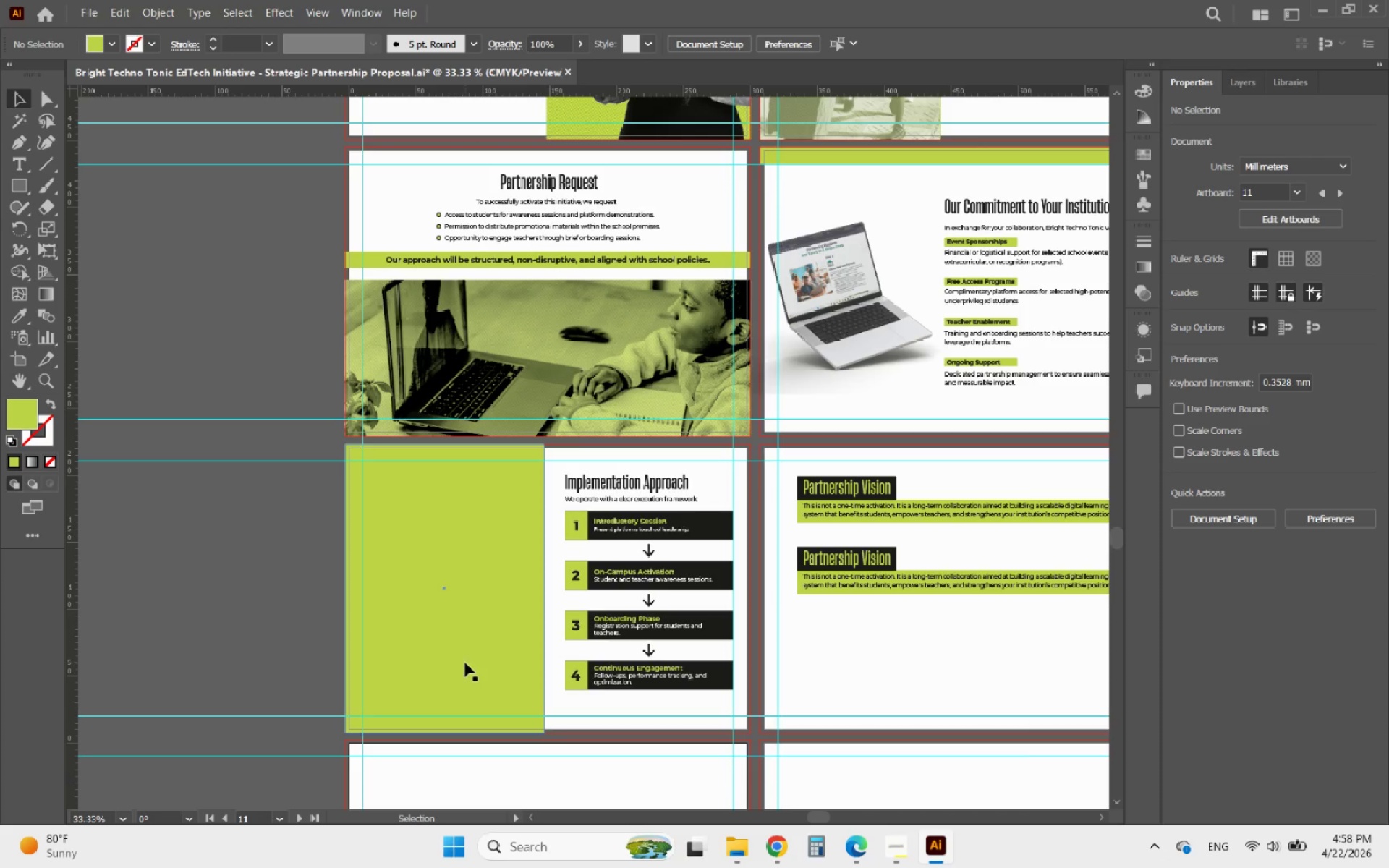 
hold_key(key=AltLeft, duration=1.49)
scroll: coordinate [442, 655], scroll_direction: down, amount: 1.0
 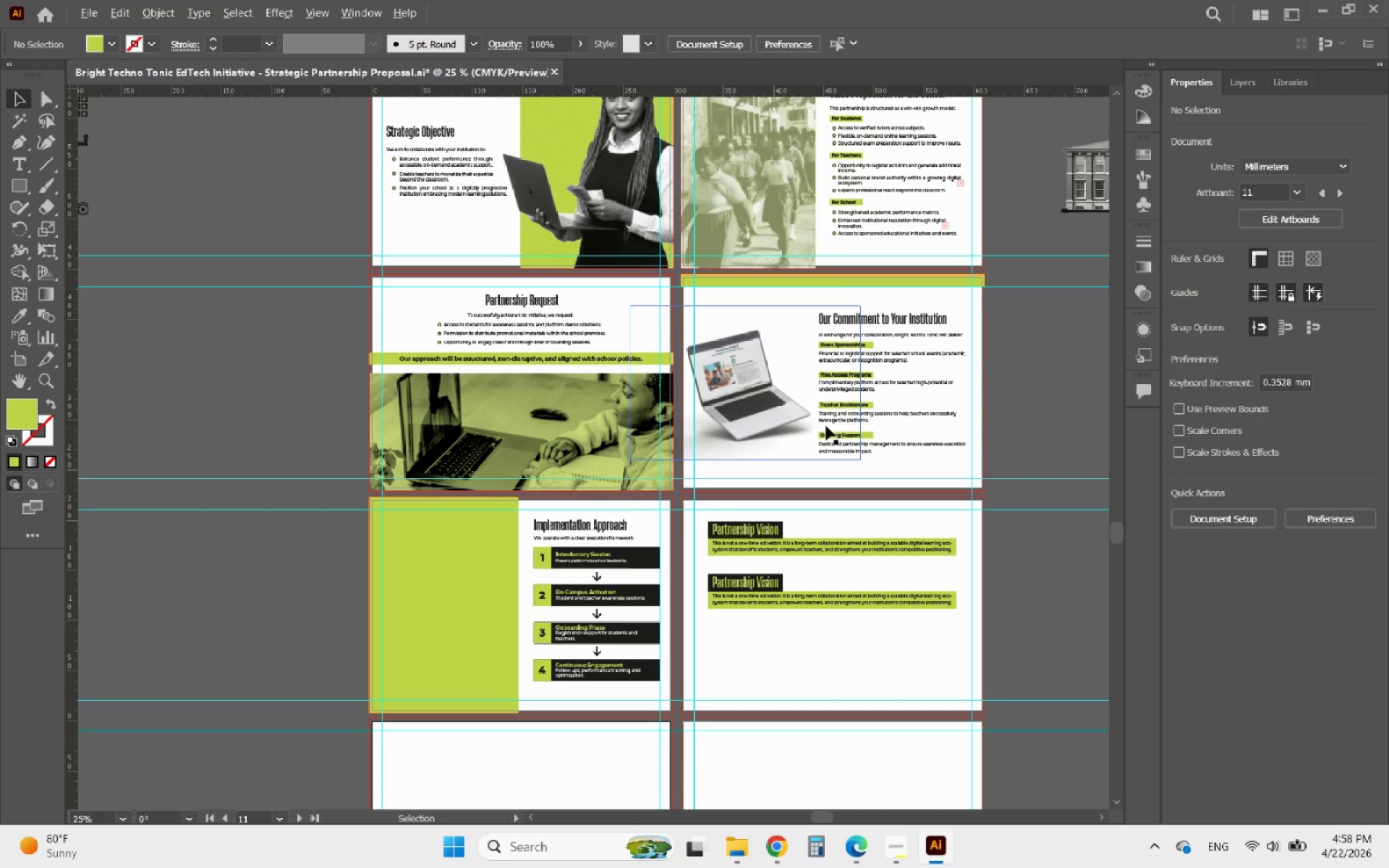 
scroll: coordinate [849, 393], scroll_direction: up, amount: 3.0
 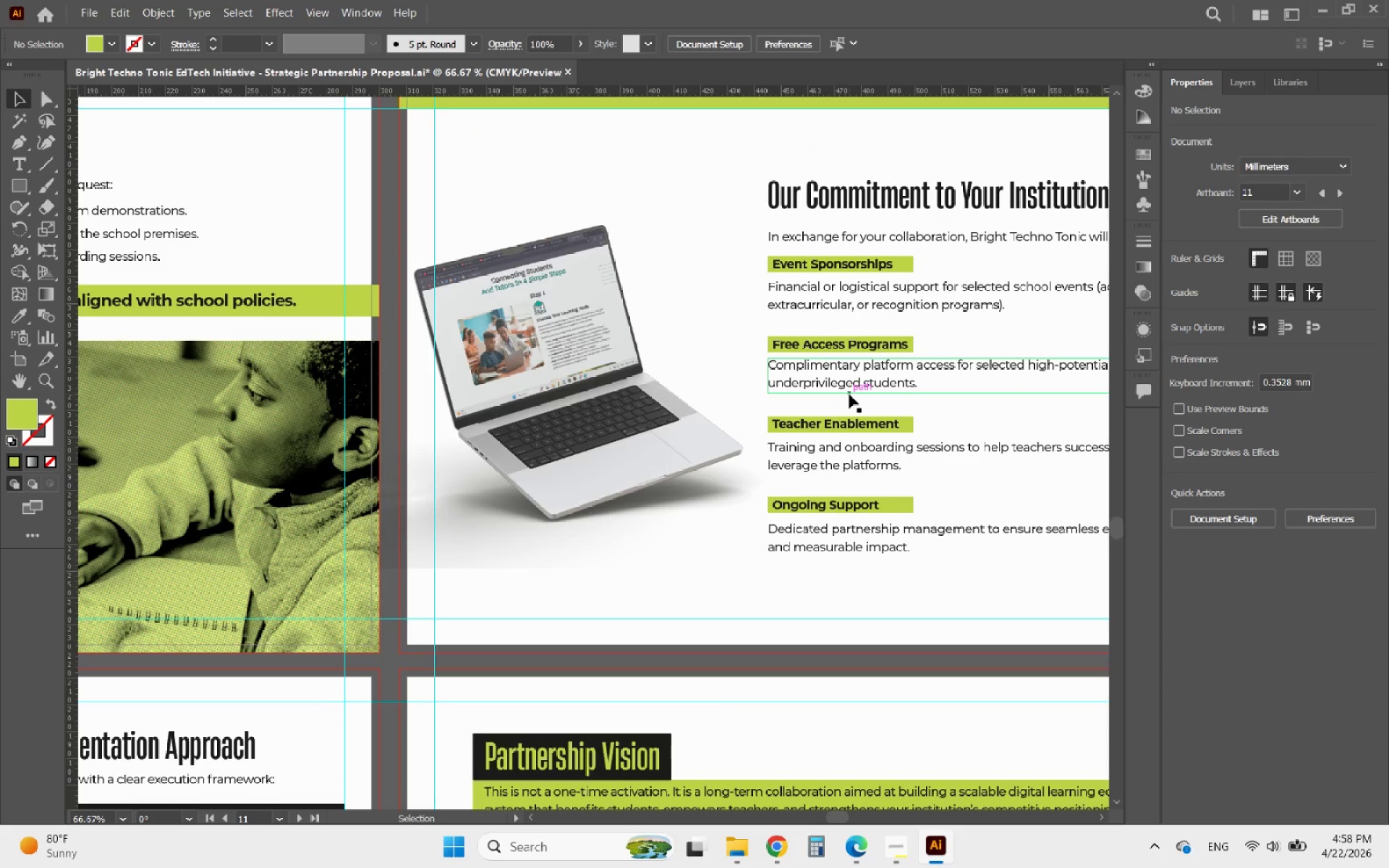 
hold_key(key=AltLeft, duration=3.73)
scroll: coordinate [849, 394], scroll_direction: down, amount: 2.0
 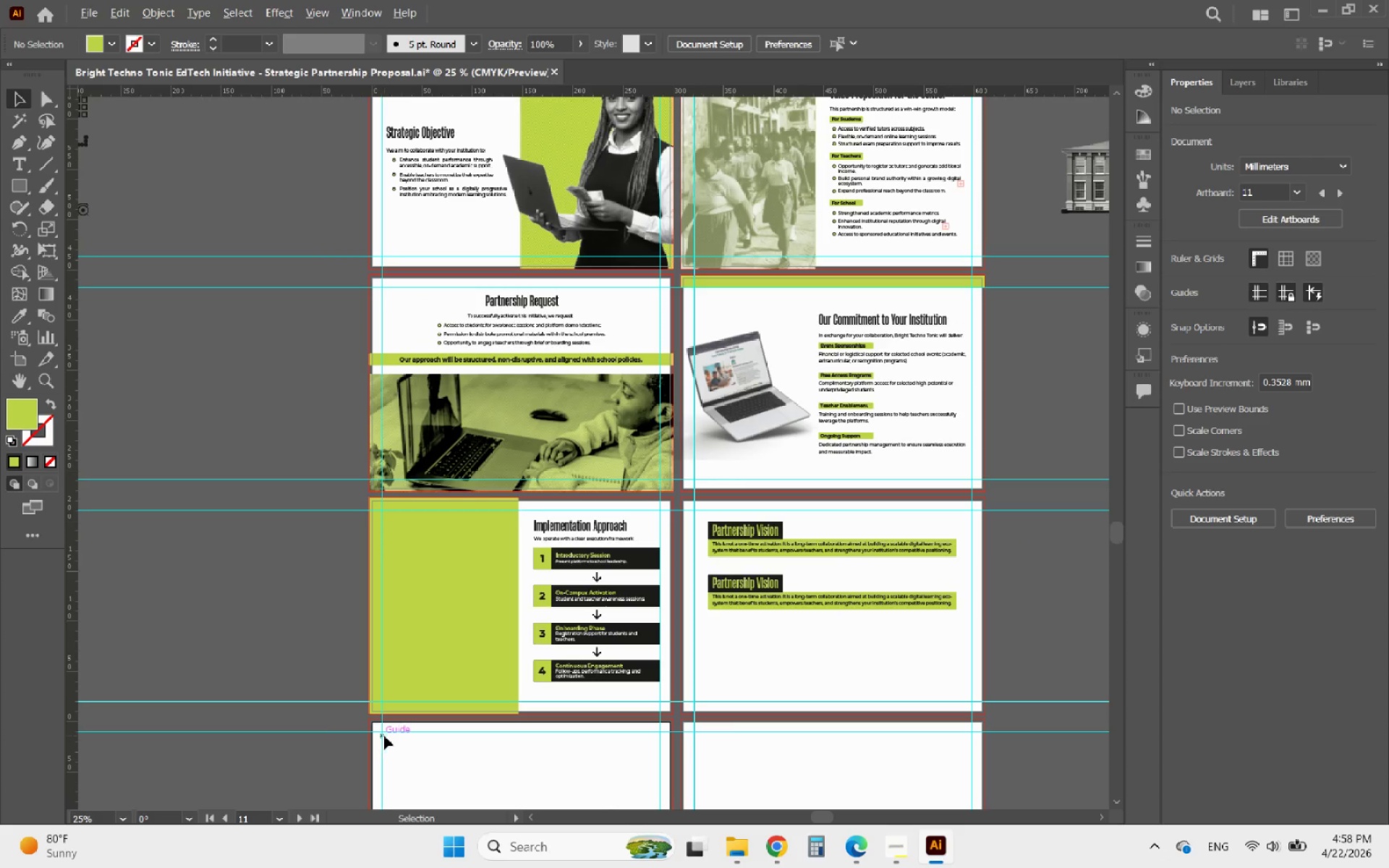 
scroll: coordinate [460, 716], scroll_direction: up, amount: 2.0
 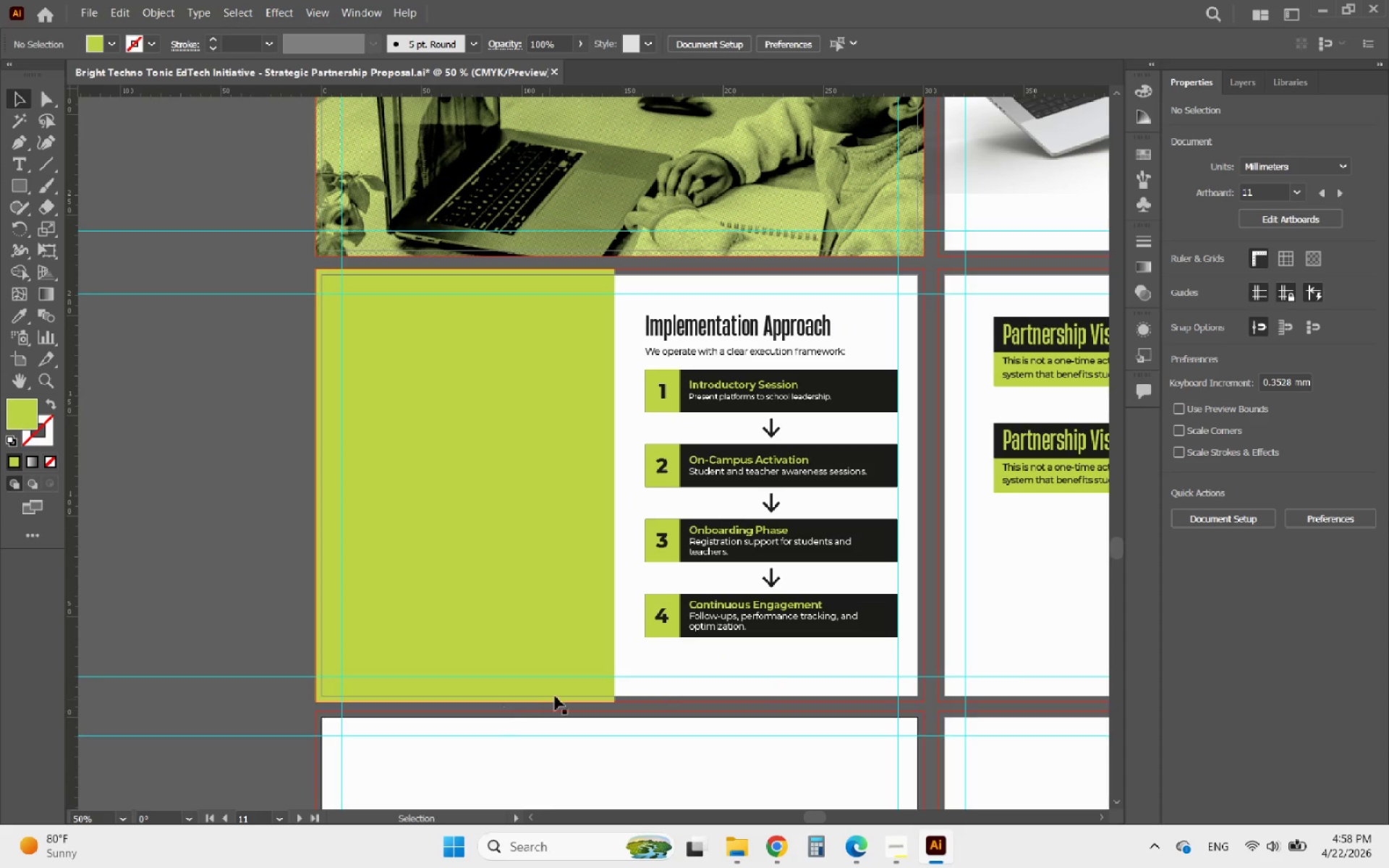 
hold_key(key=AltLeft, duration=0.56)
scroll: coordinate [595, 674], scroll_direction: up, amount: 1.0
 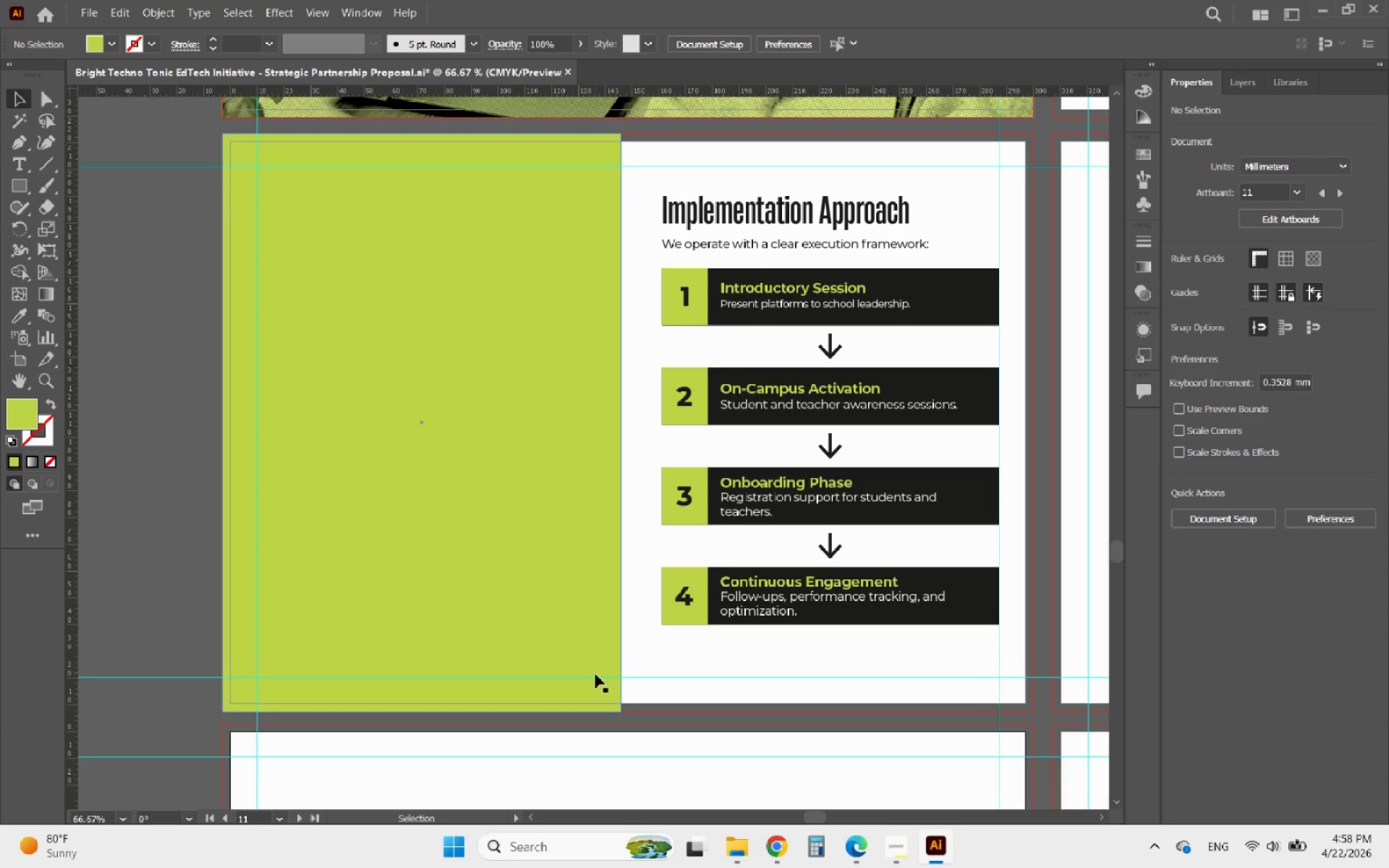 
scroll: coordinate [595, 674], scroll_direction: down, amount: 1.0
 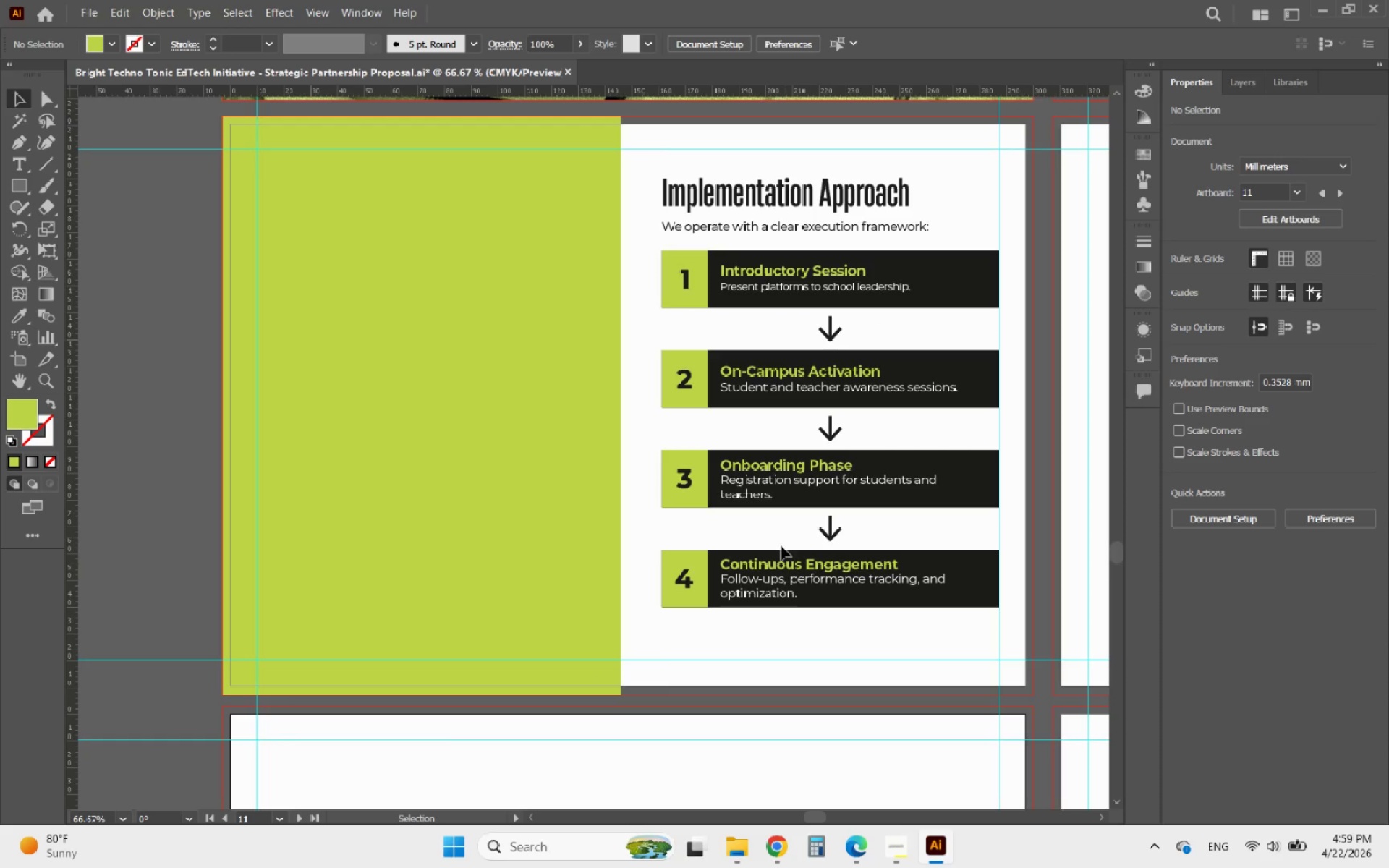 
scroll: coordinate [830, 406], scroll_direction: up, amount: 1.0
 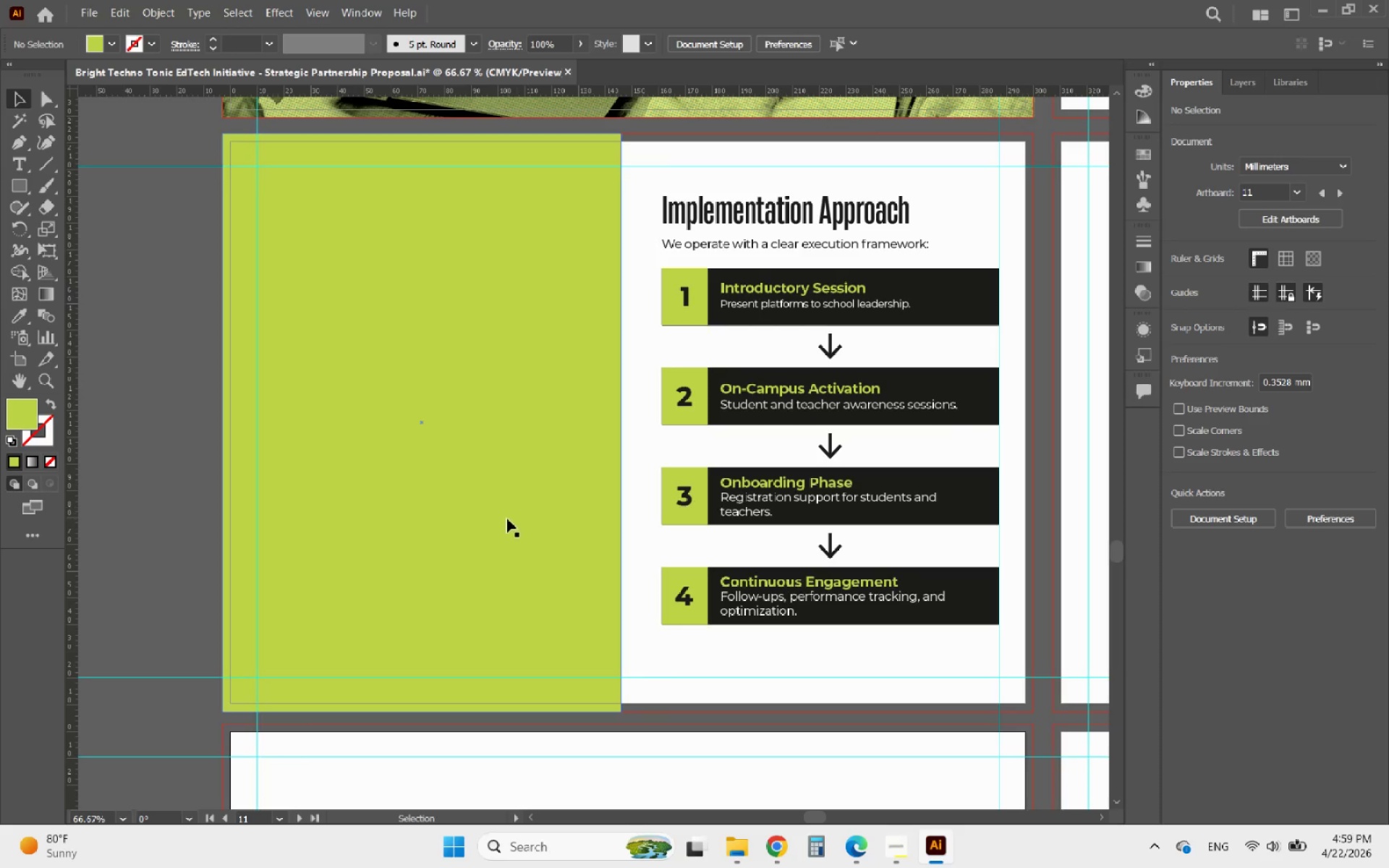 
hold_key(key=AltLeft, duration=1.28)
scroll: coordinate [506, 519], scroll_direction: down, amount: 1.0
 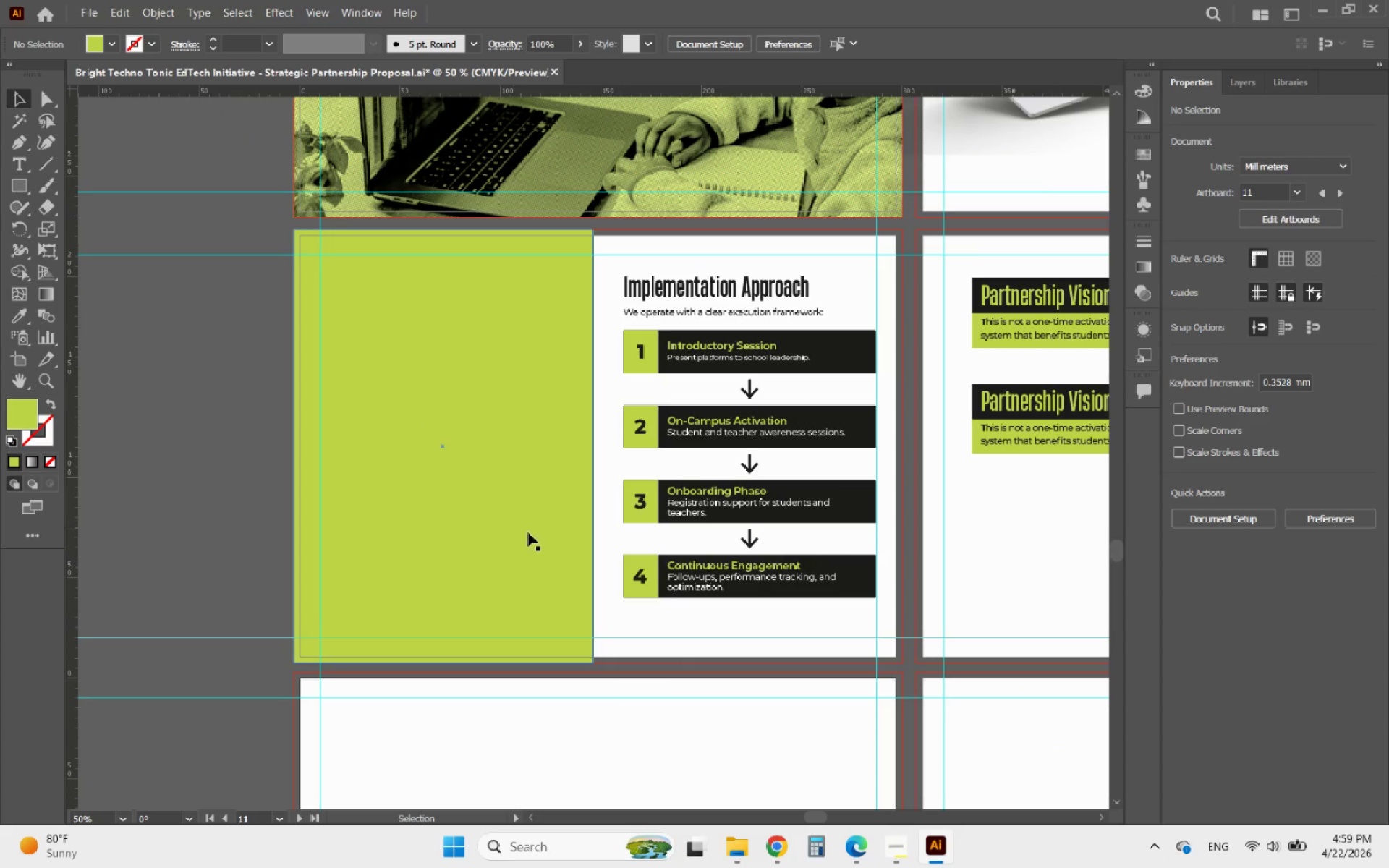 
hold_key(key=AltLeft, duration=0.55)
scroll: coordinate [480, 502], scroll_direction: up, amount: 1.0
 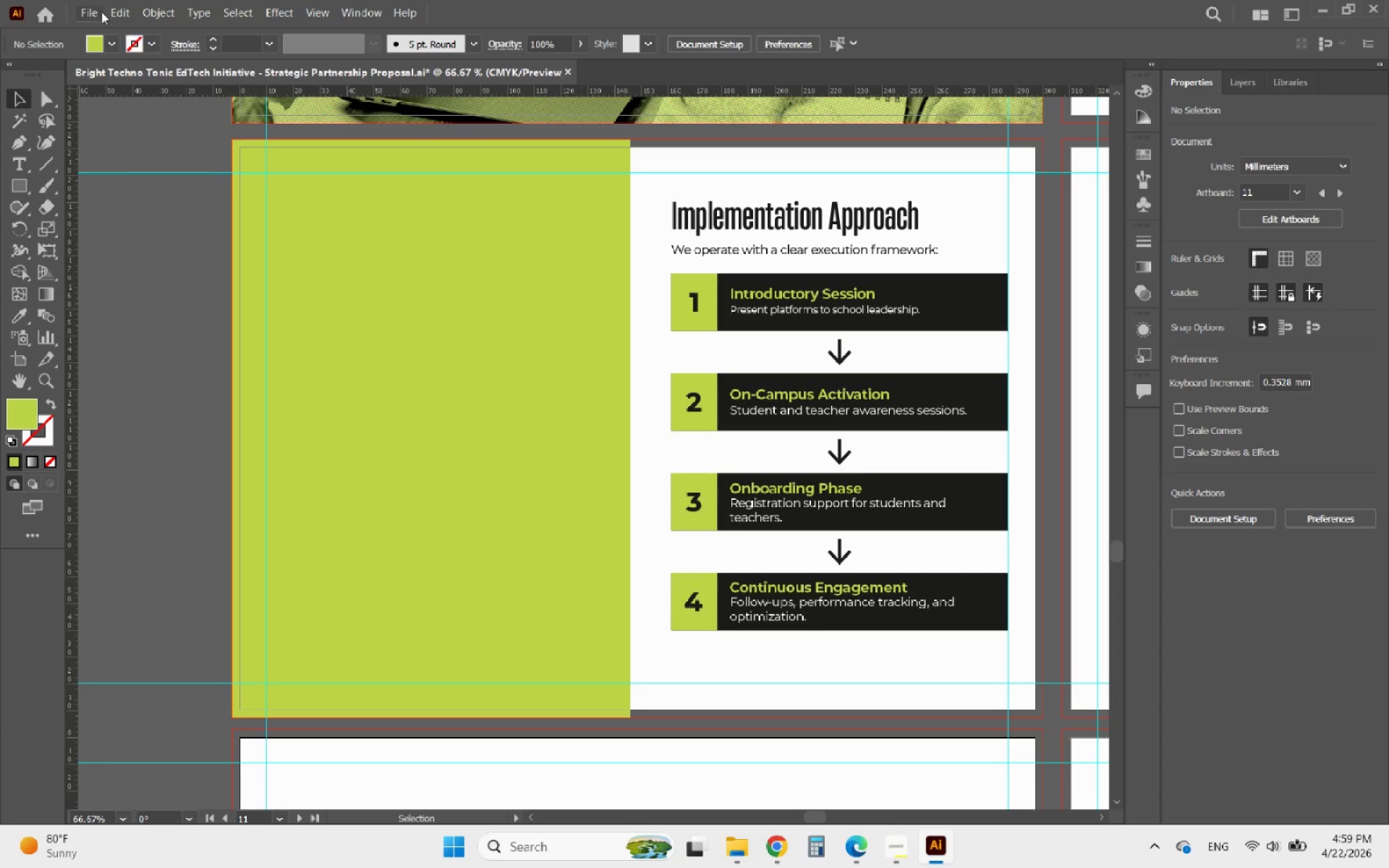 
left_click([89, 7])
 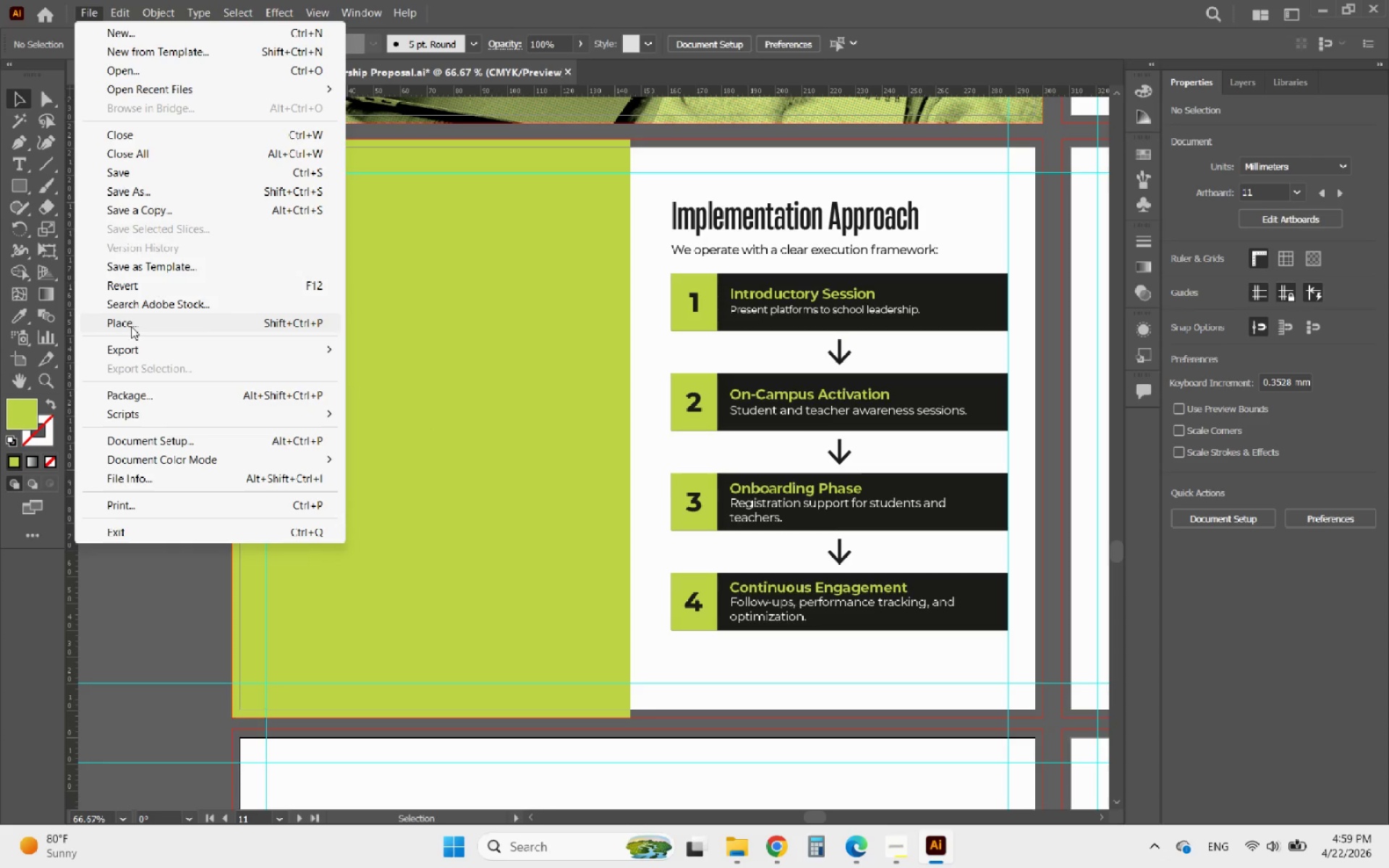 
left_click([127, 325])
 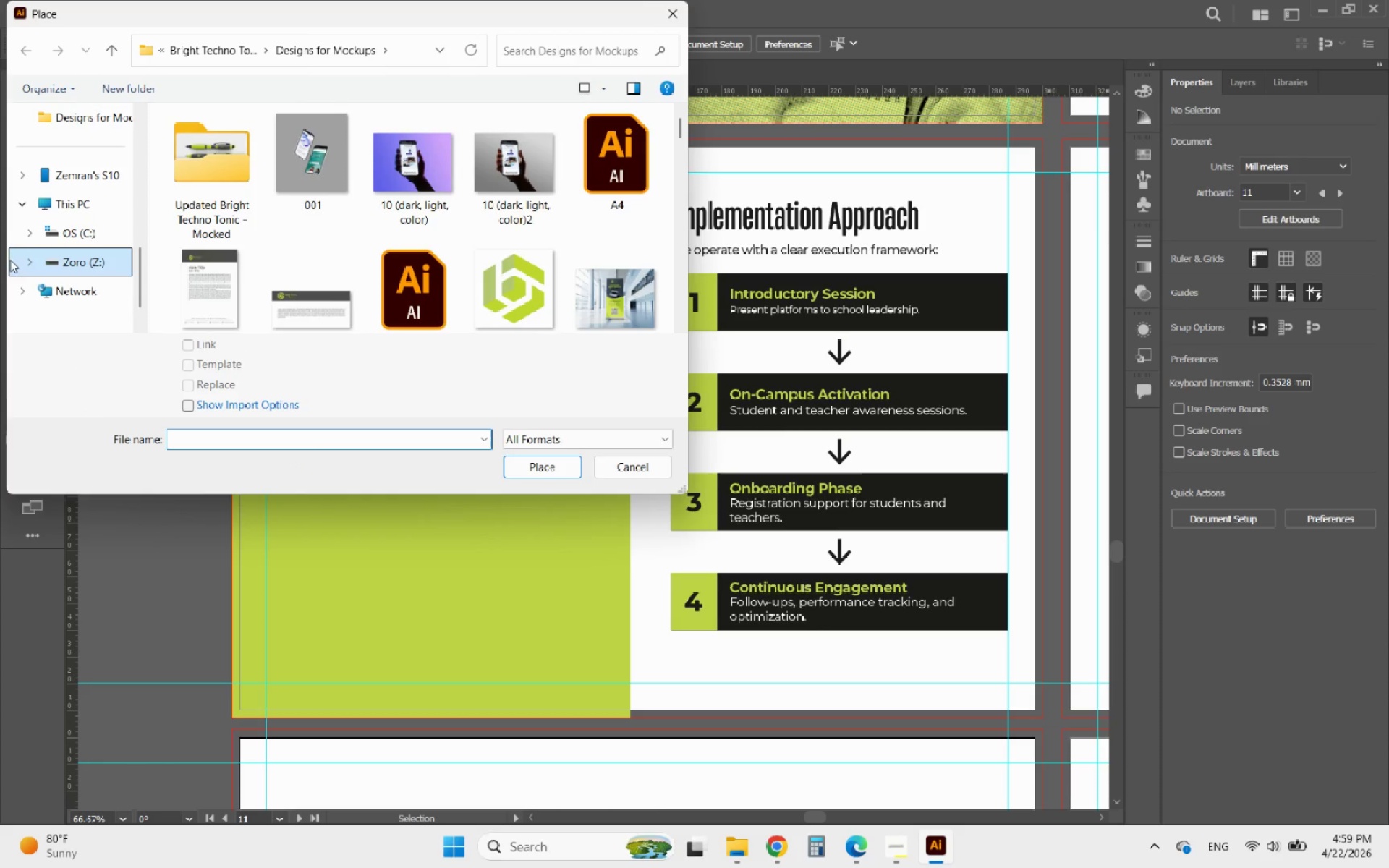 
scroll: coordinate [84, 184], scroll_direction: up, amount: 1.0
 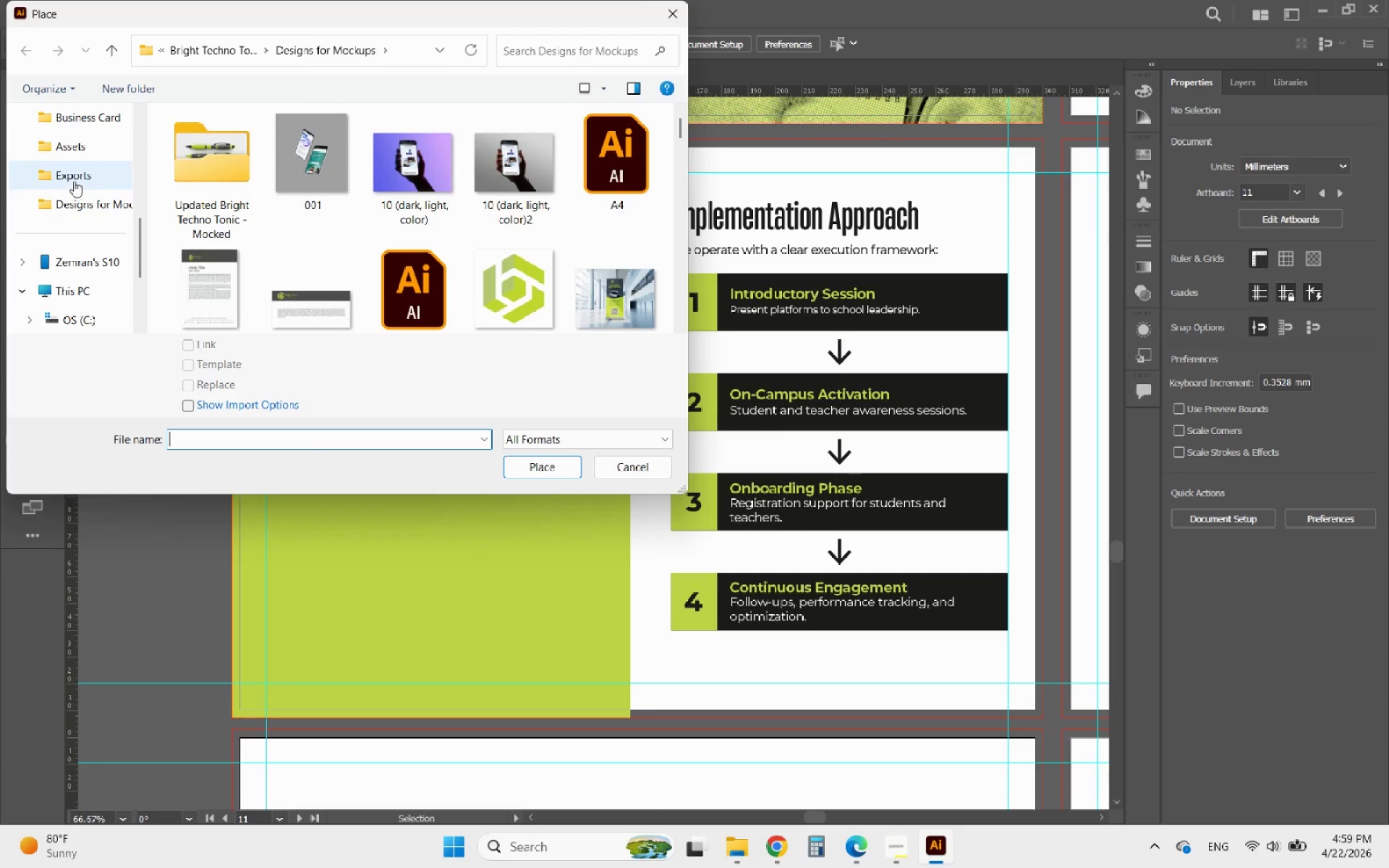 
left_click([74, 178])
 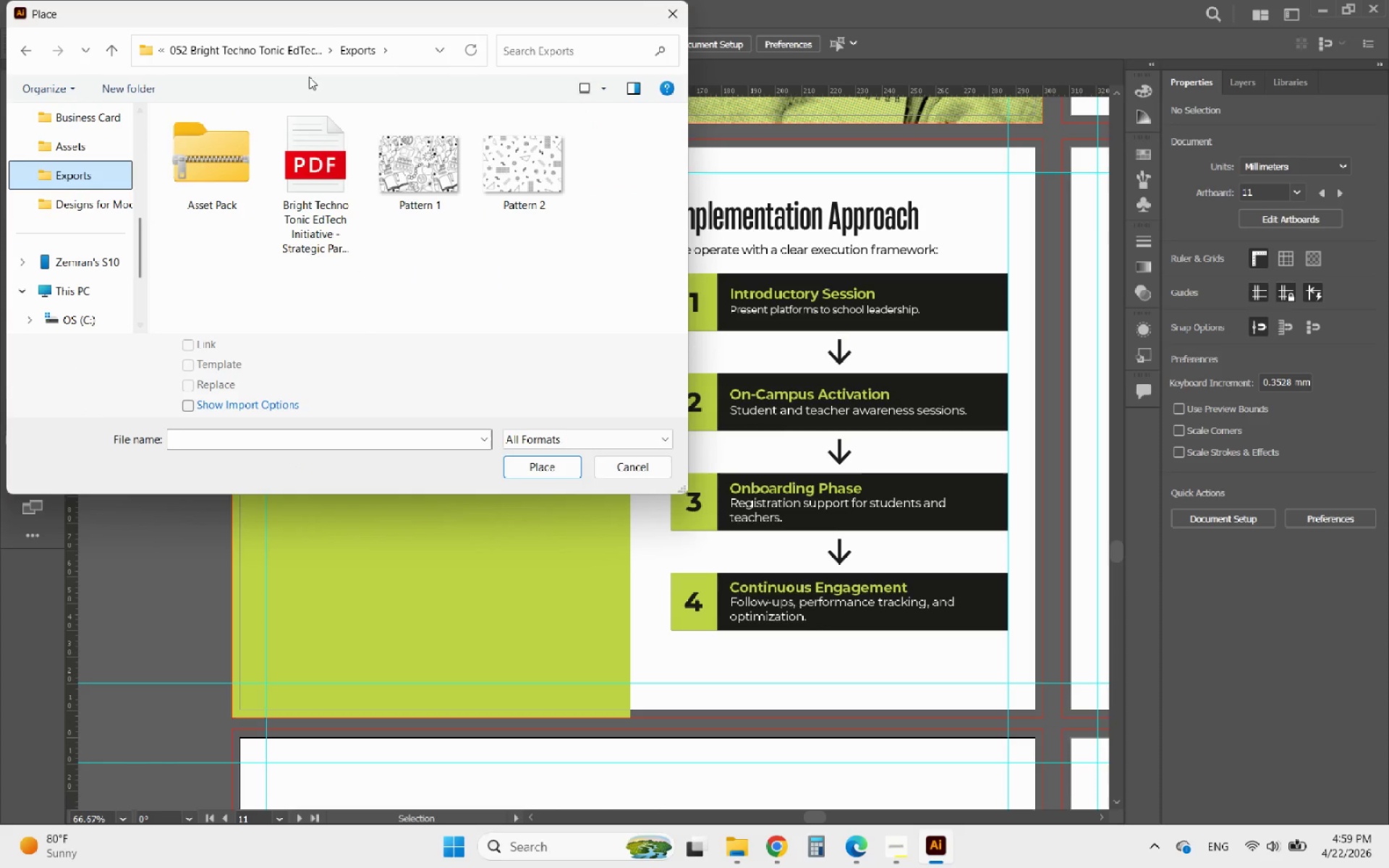 
left_click([289, 60])
 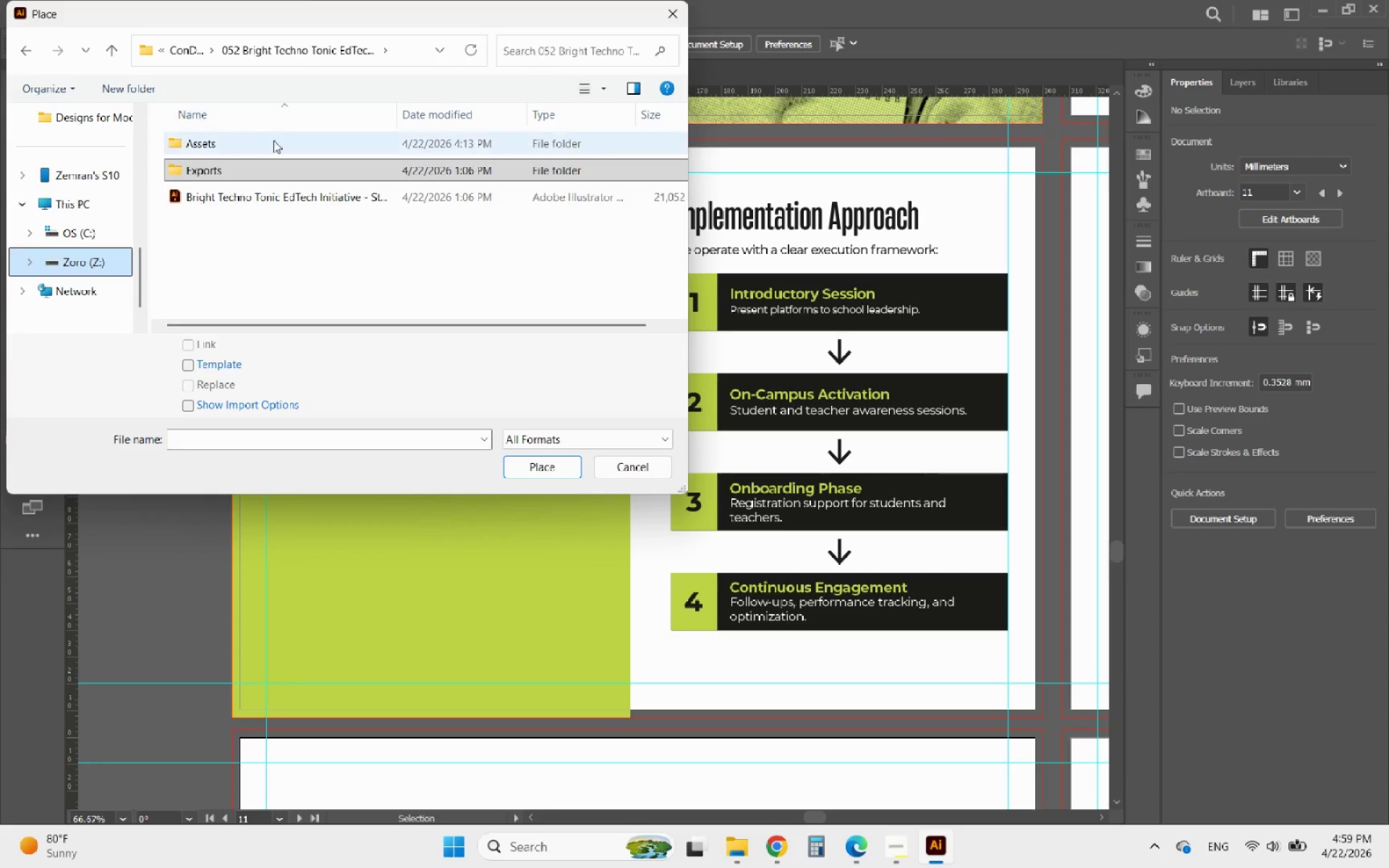 
double_click([269, 145])
 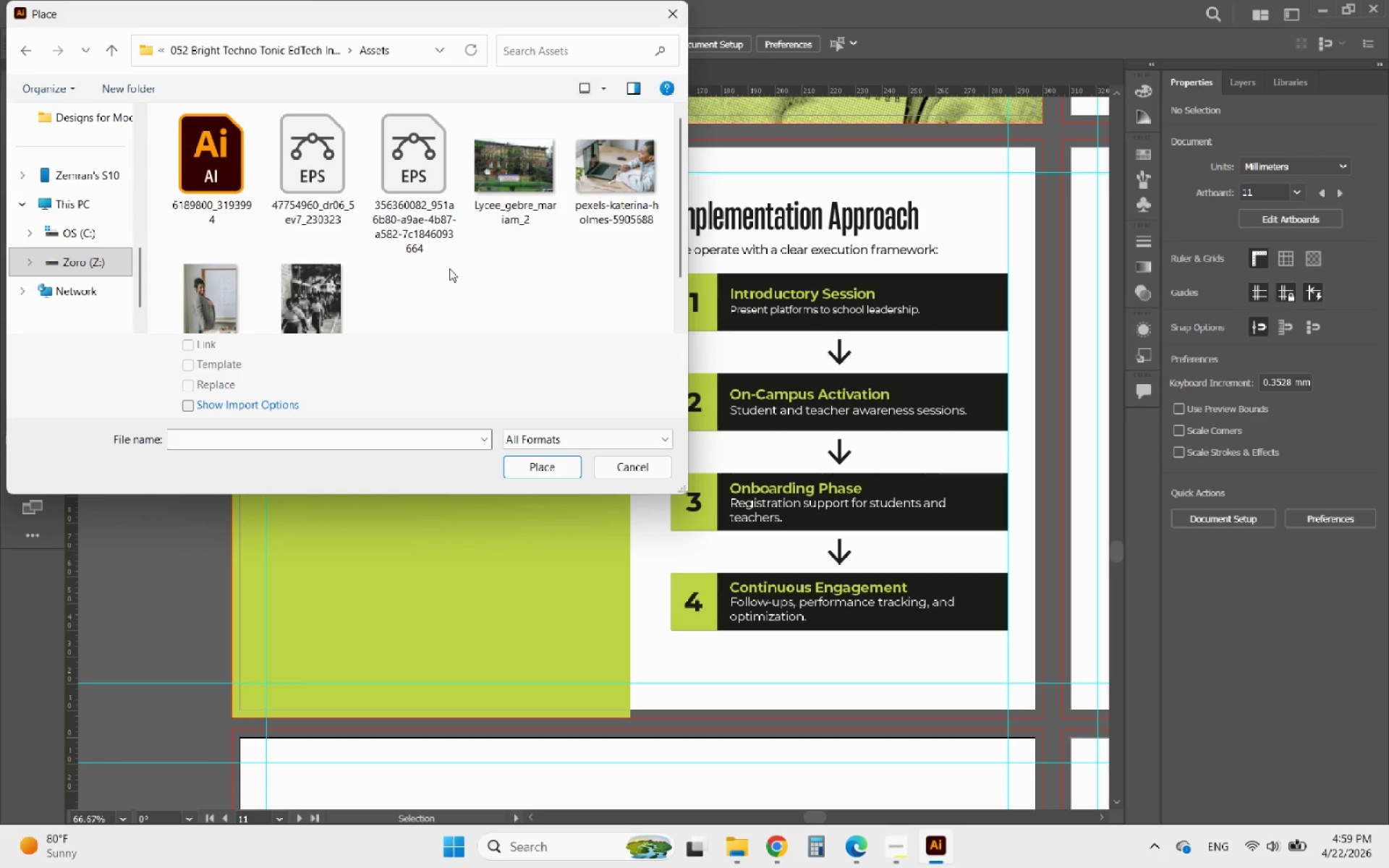 
left_click([504, 195])
 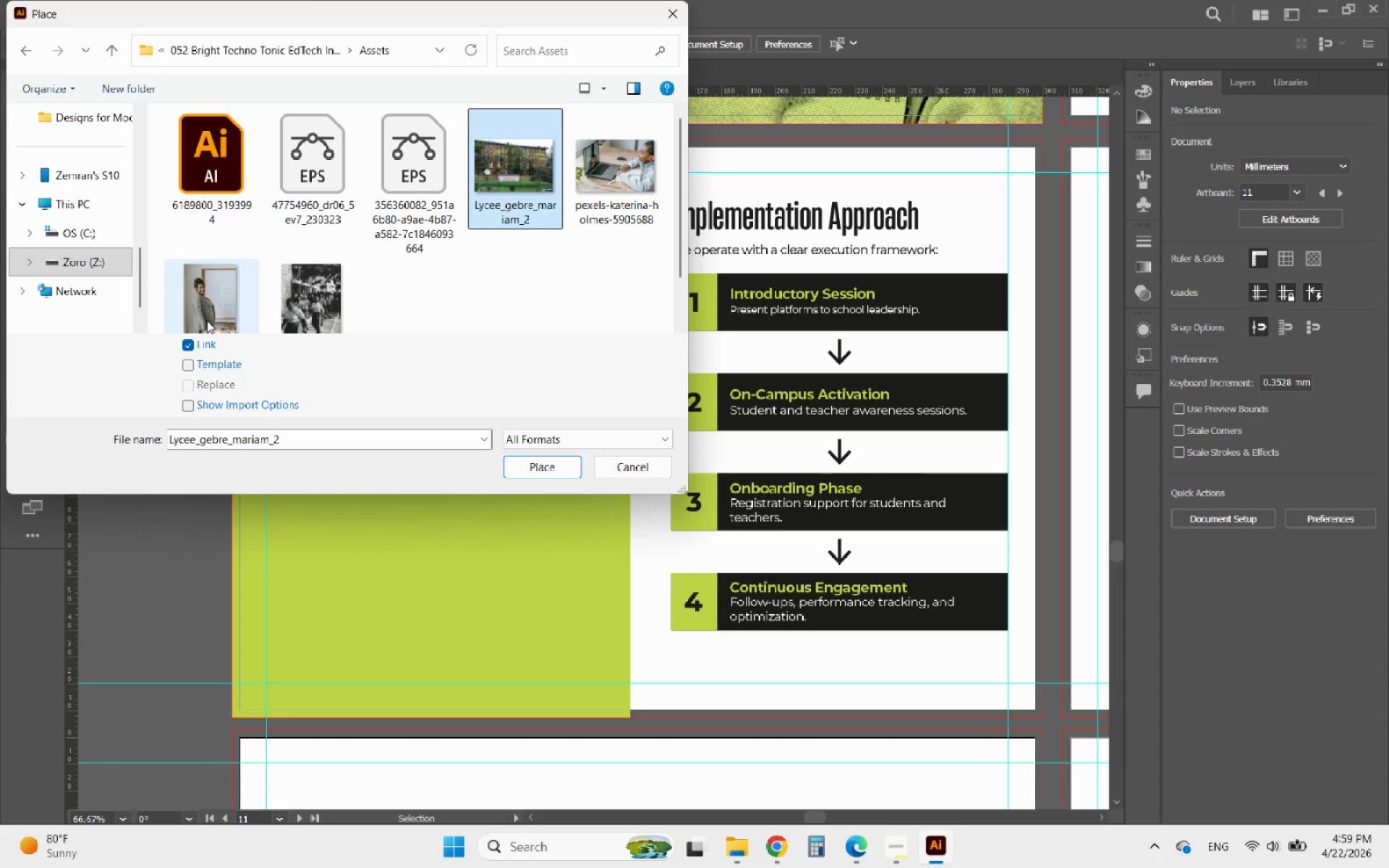 
hold_key(key=ControlLeft, duration=0.33)
left_click([207, 320])
 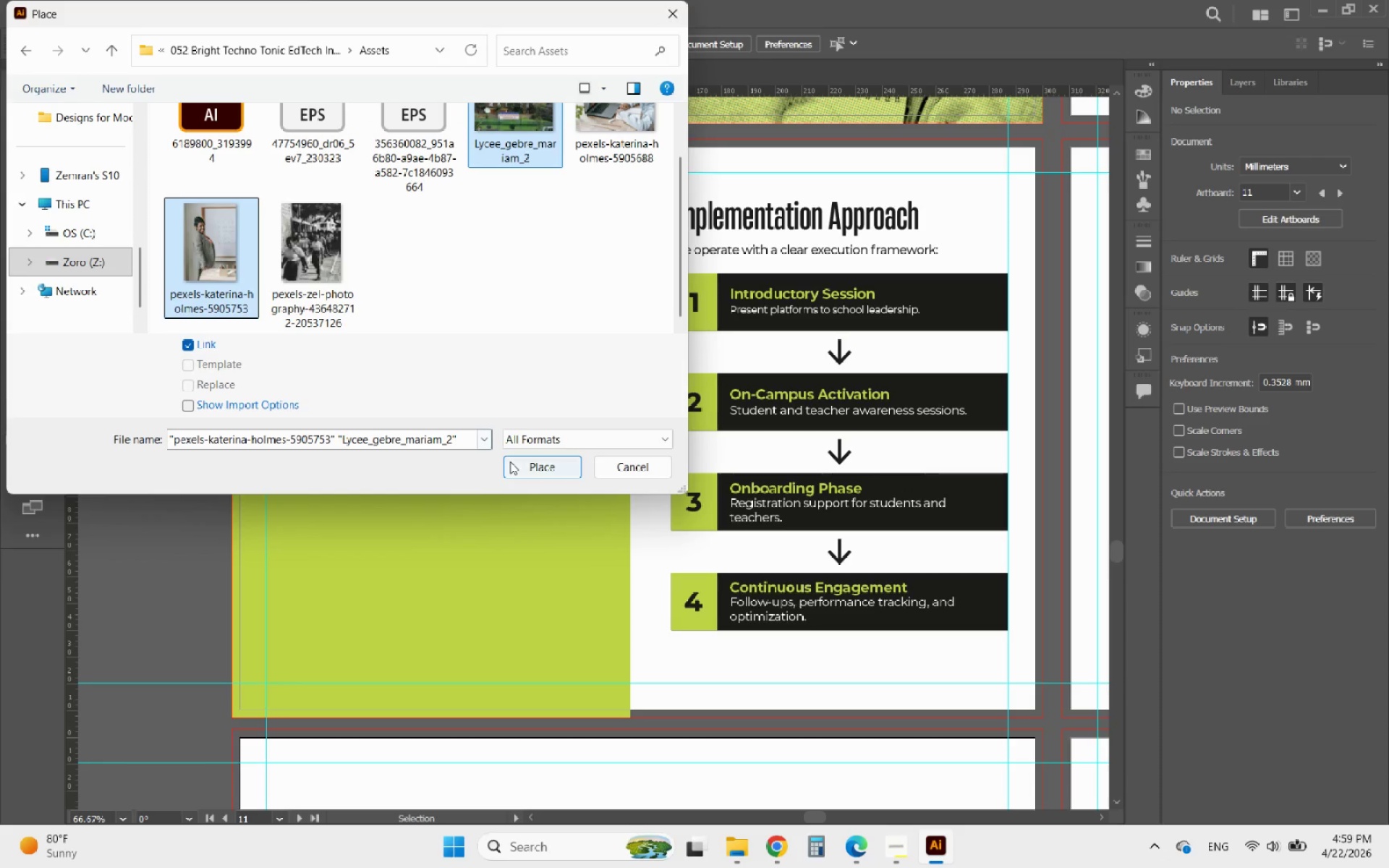 
left_click([529, 472])
 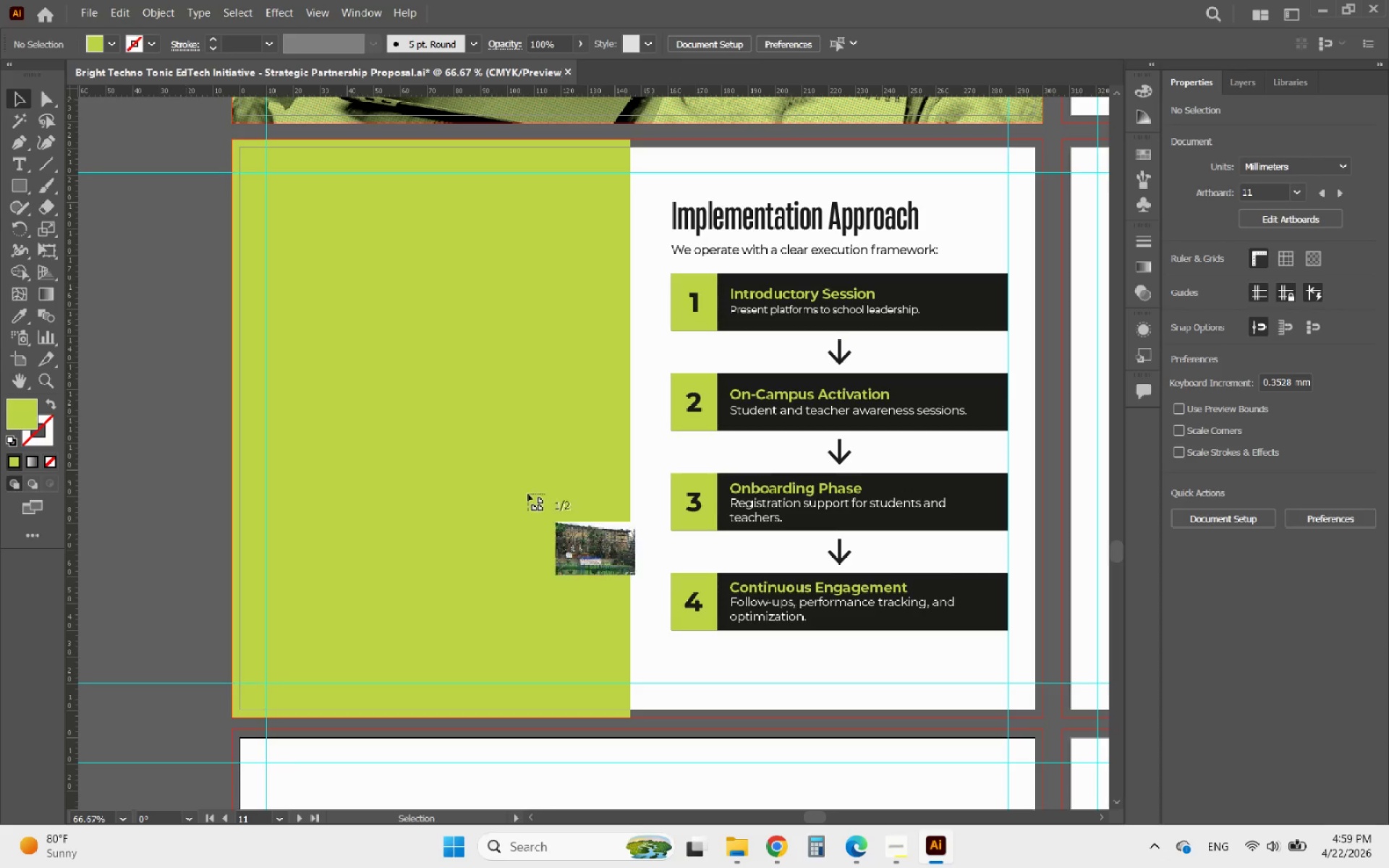 
hold_key(key=AltLeft, duration=0.64)
scroll: coordinate [605, 527], scroll_direction: down, amount: 3.0
 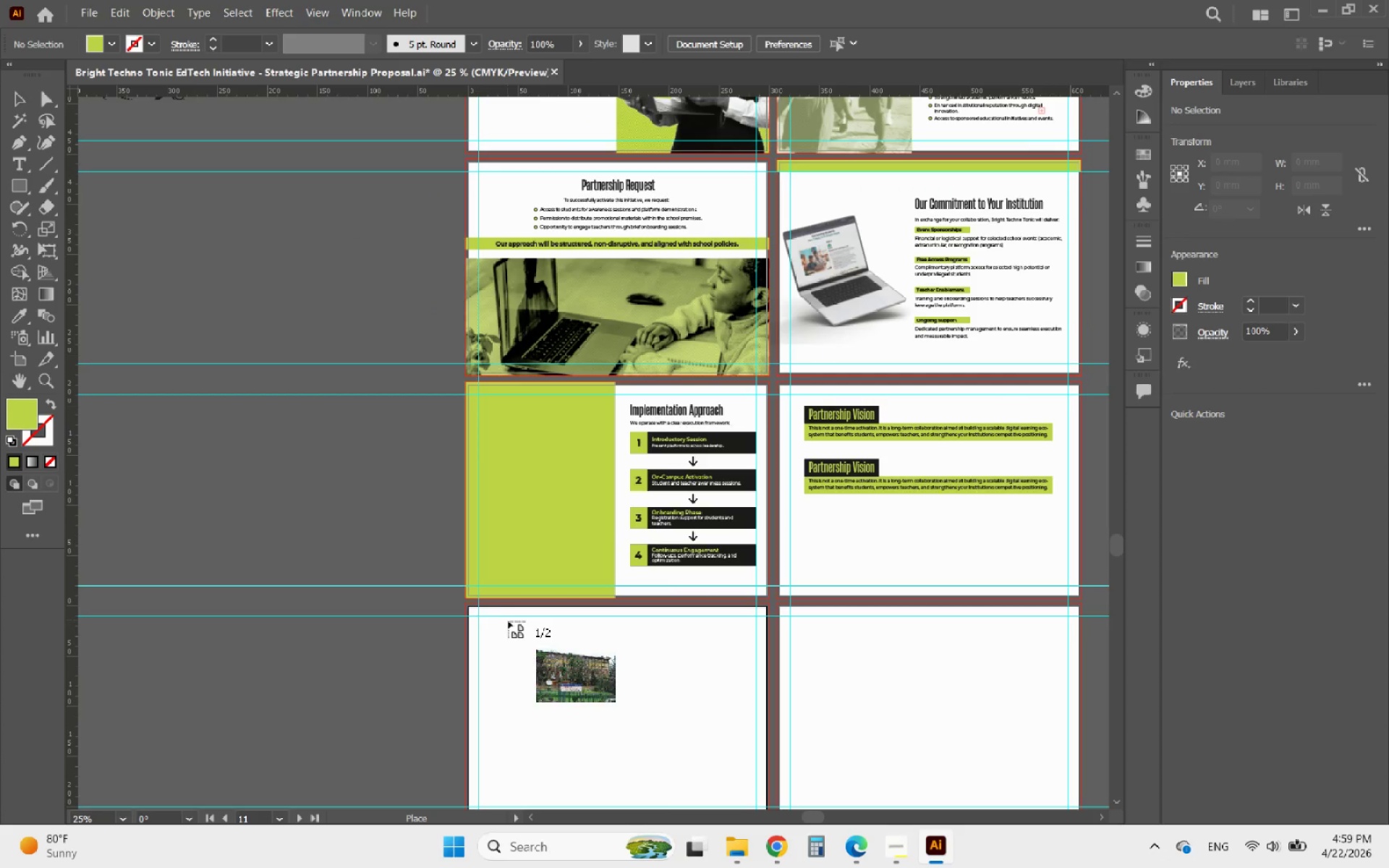 
left_click_drag(start_coordinate=[485, 626], to_coordinate=[727, 757])
 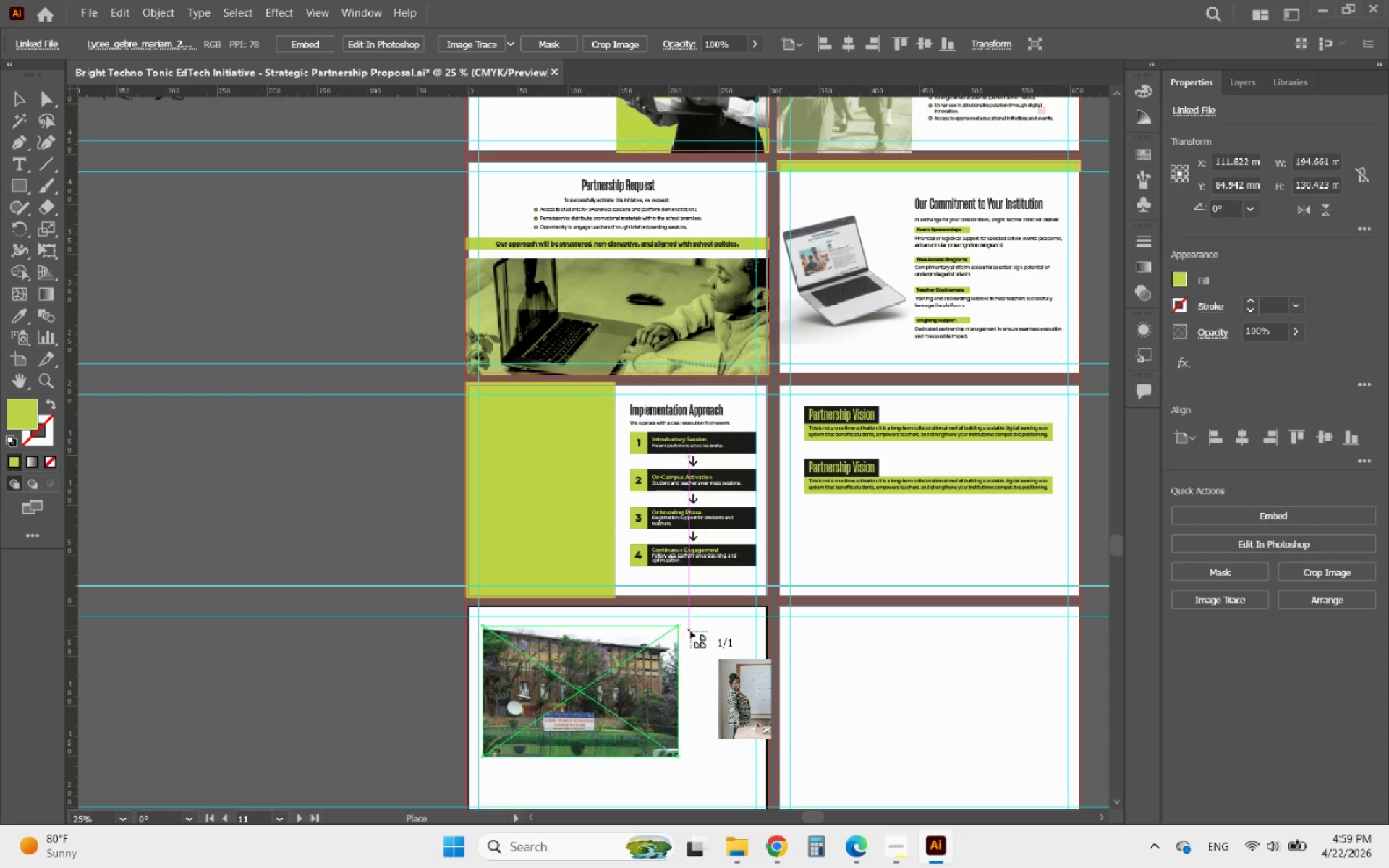 
left_click_drag(start_coordinate=[687, 624], to_coordinate=[868, 759])
 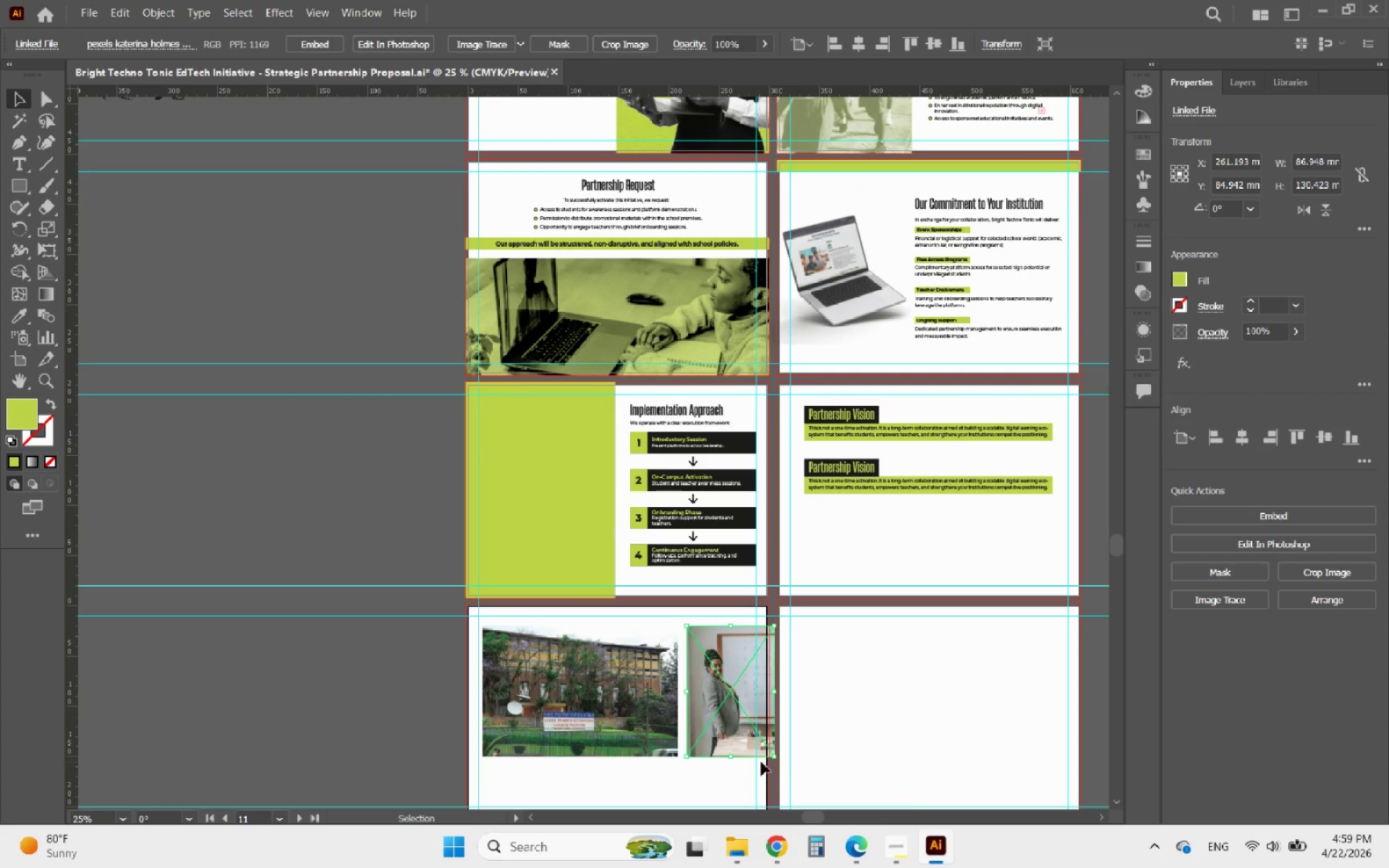 
left_click_drag(start_coordinate=[694, 770], to_coordinate=[615, 713])
 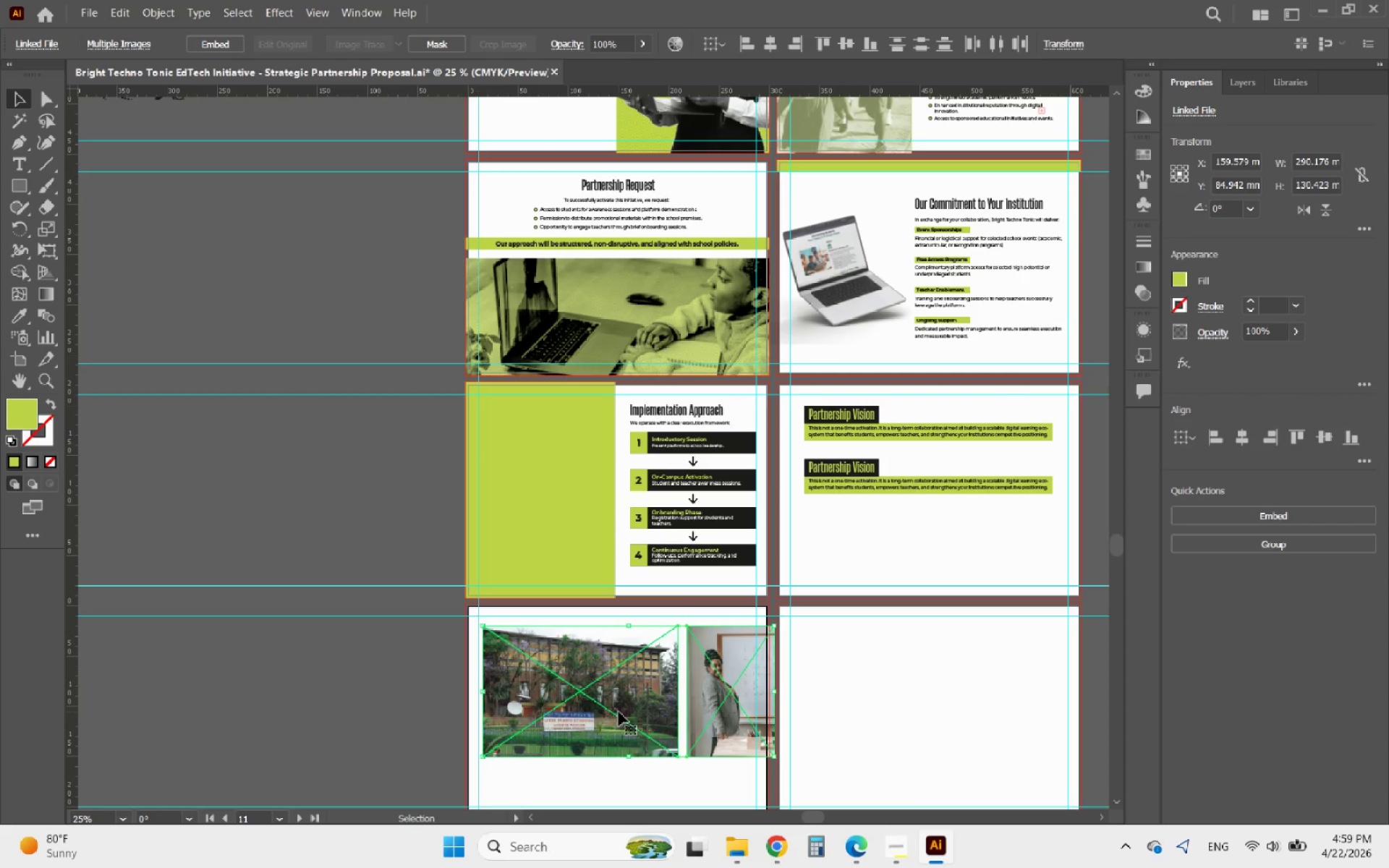 
key(Control+X)
 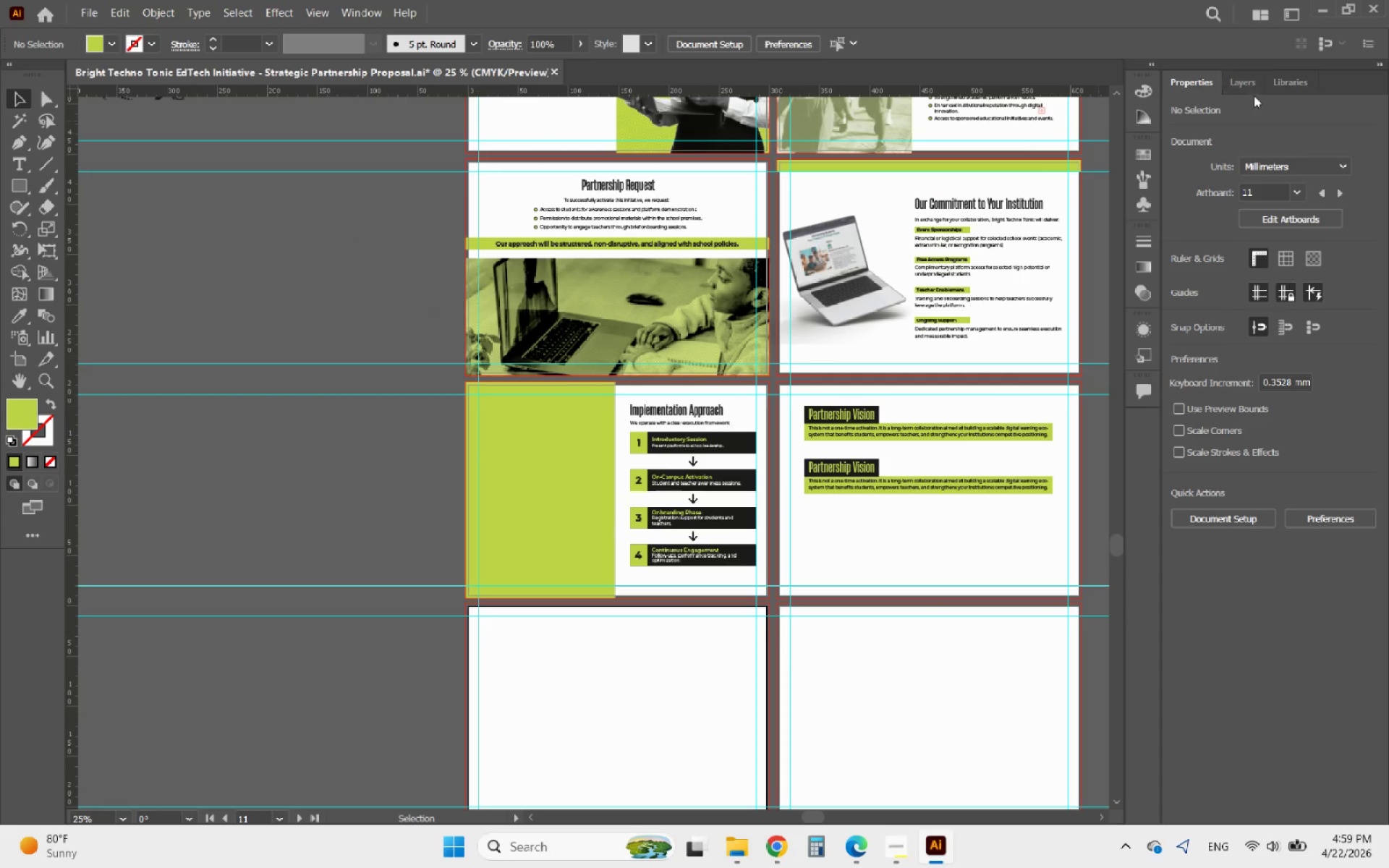 
double_click([1252, 94])
 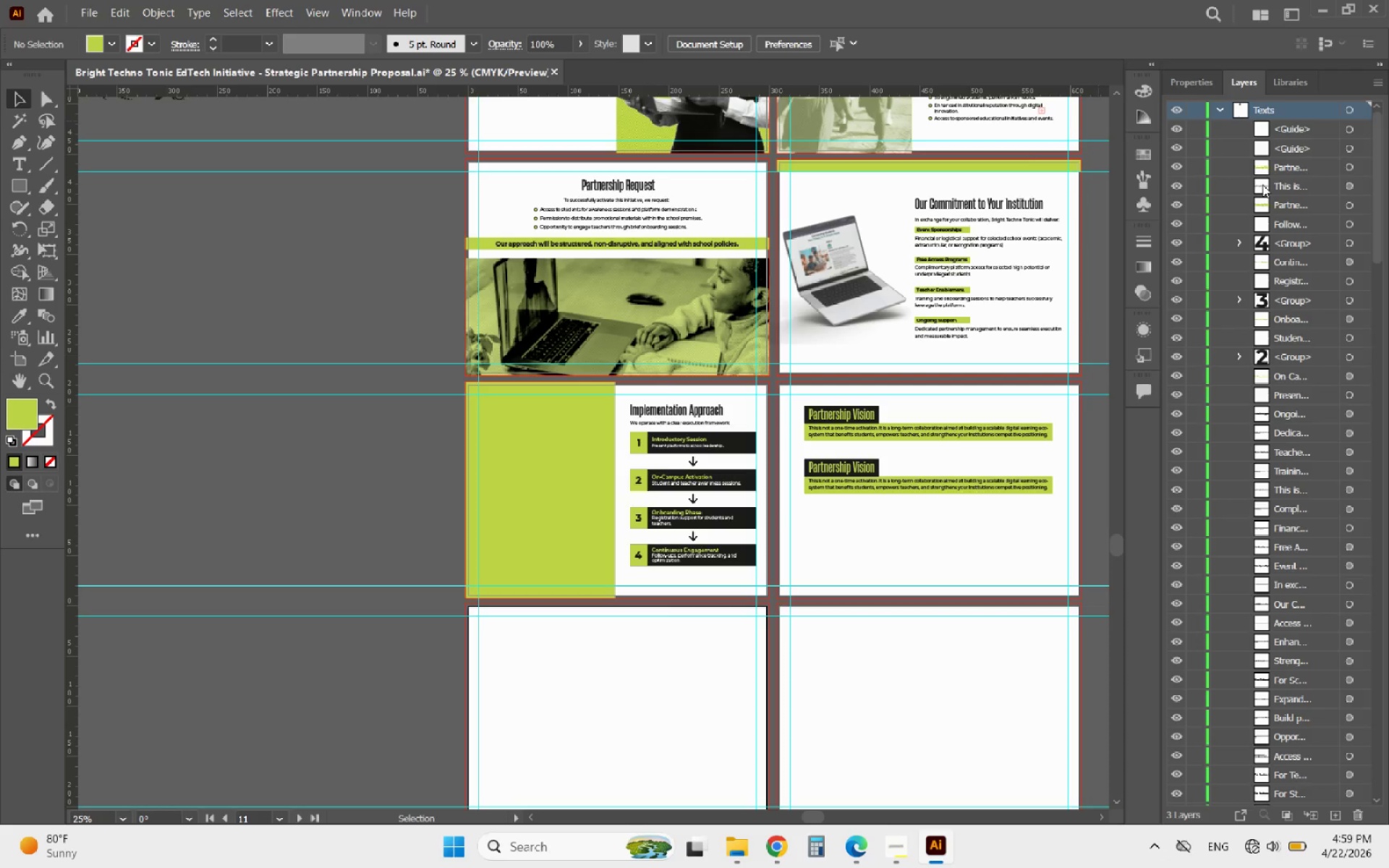 
wait(16.45)
 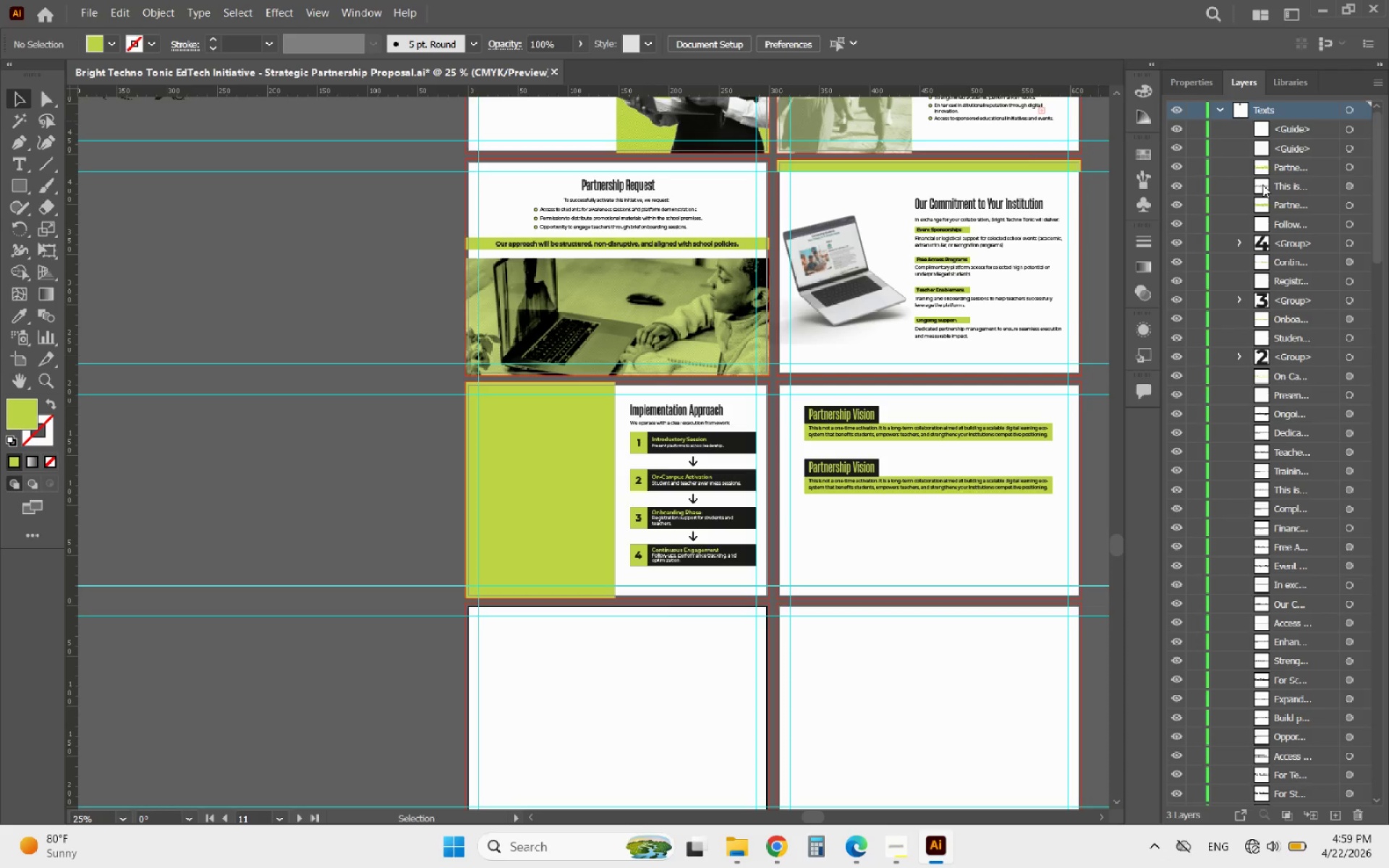 
left_click([1250, 851])
 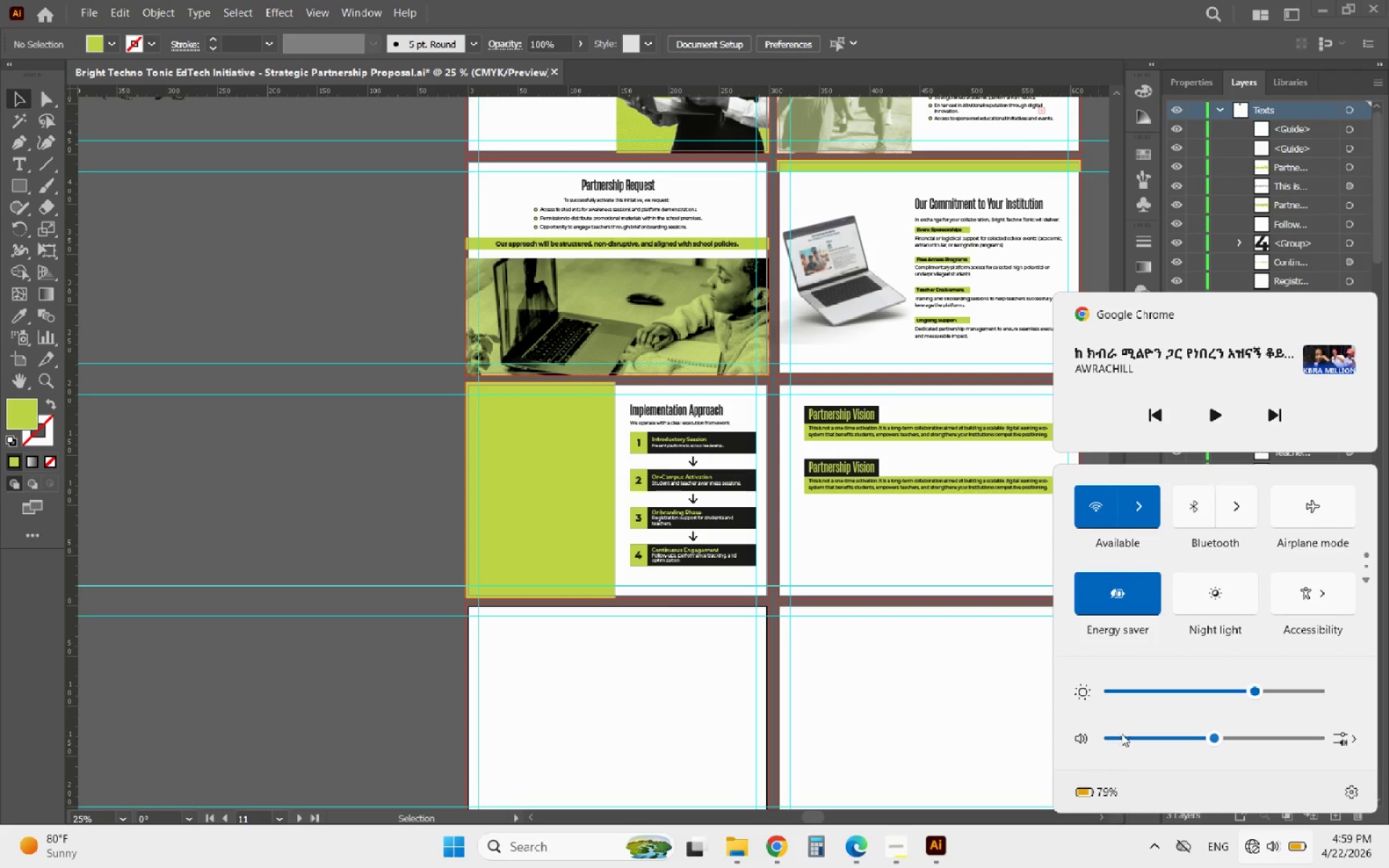 
left_click([1138, 502])
 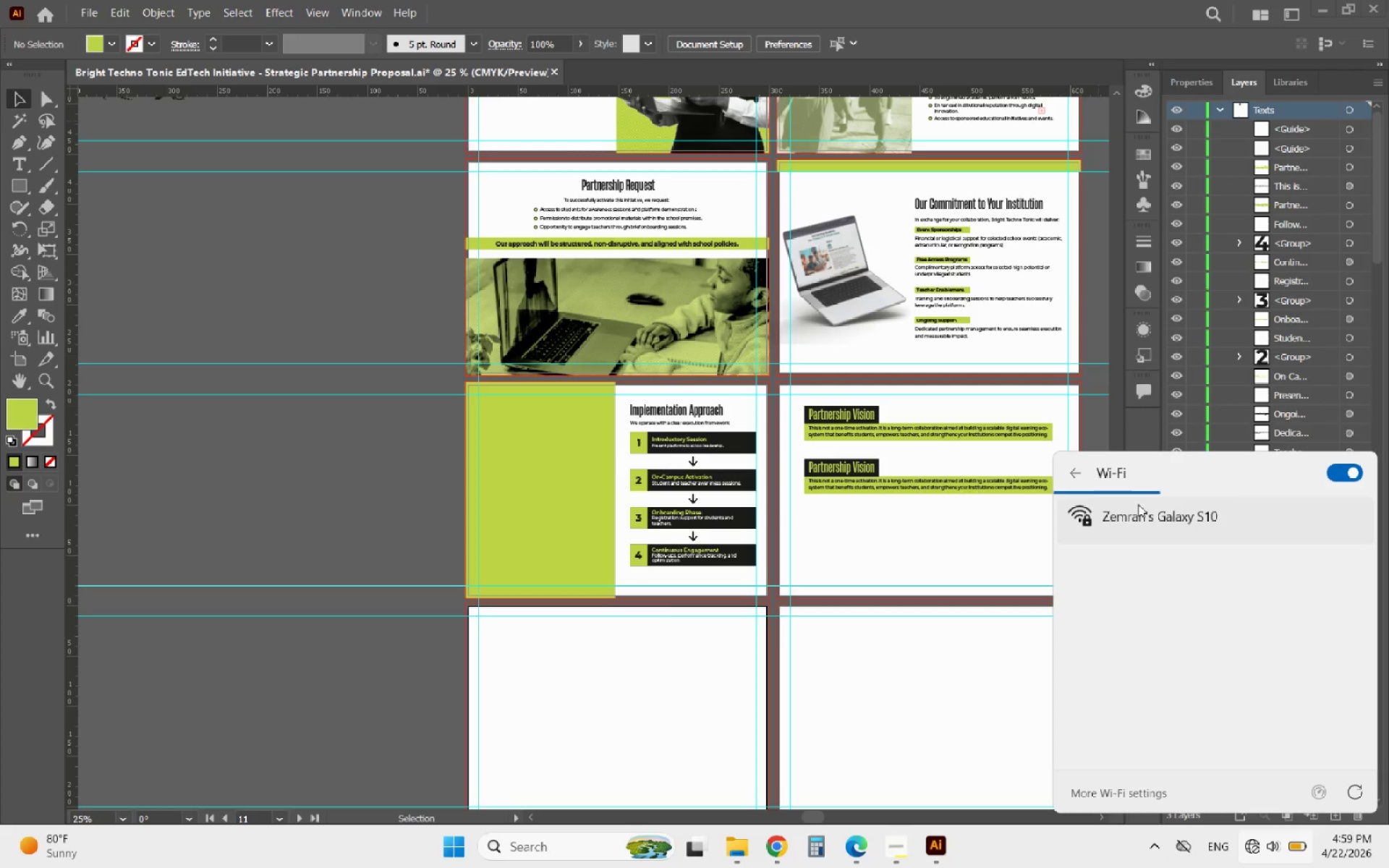 
left_click([1169, 525])
 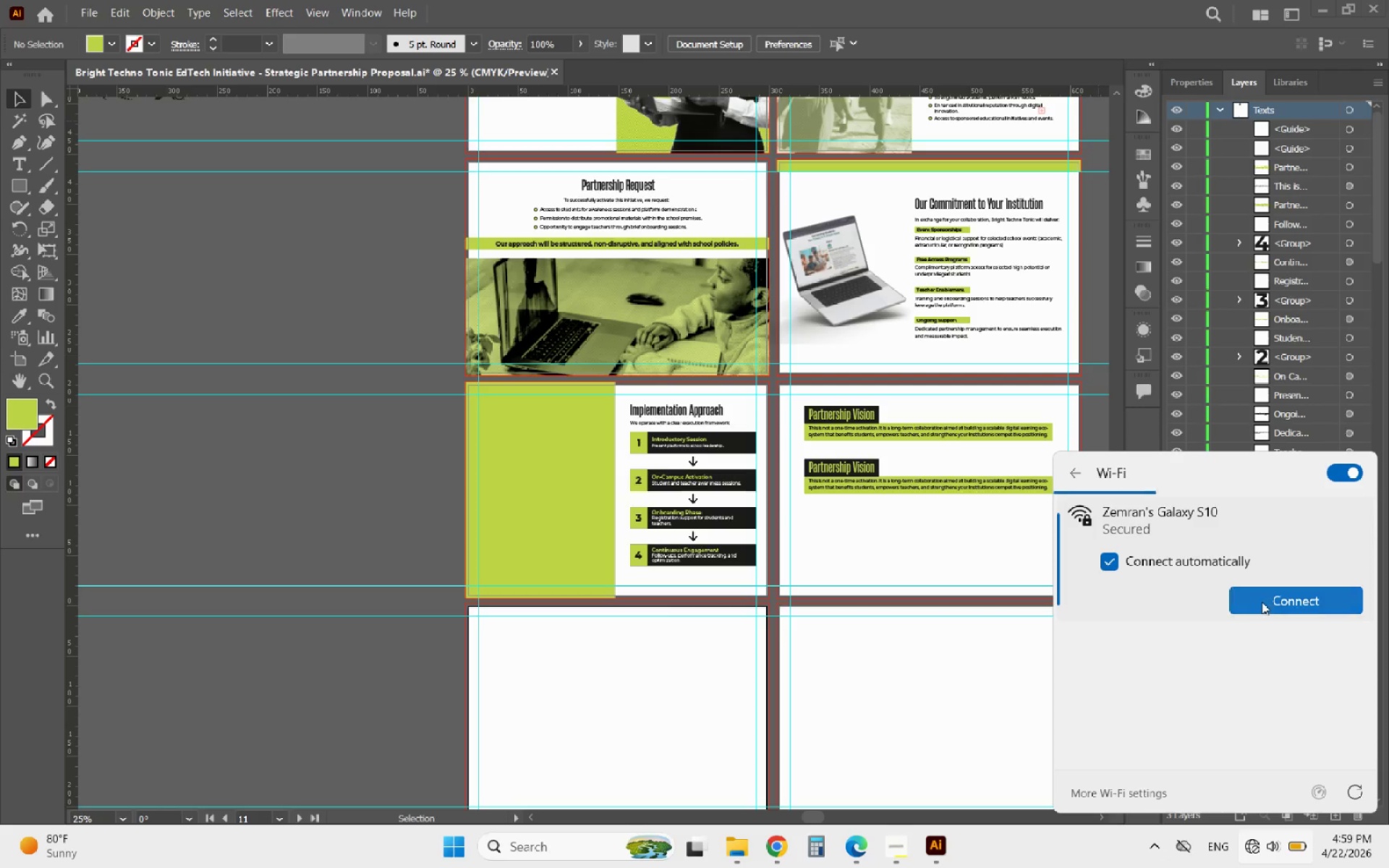 
left_click([1270, 605])
 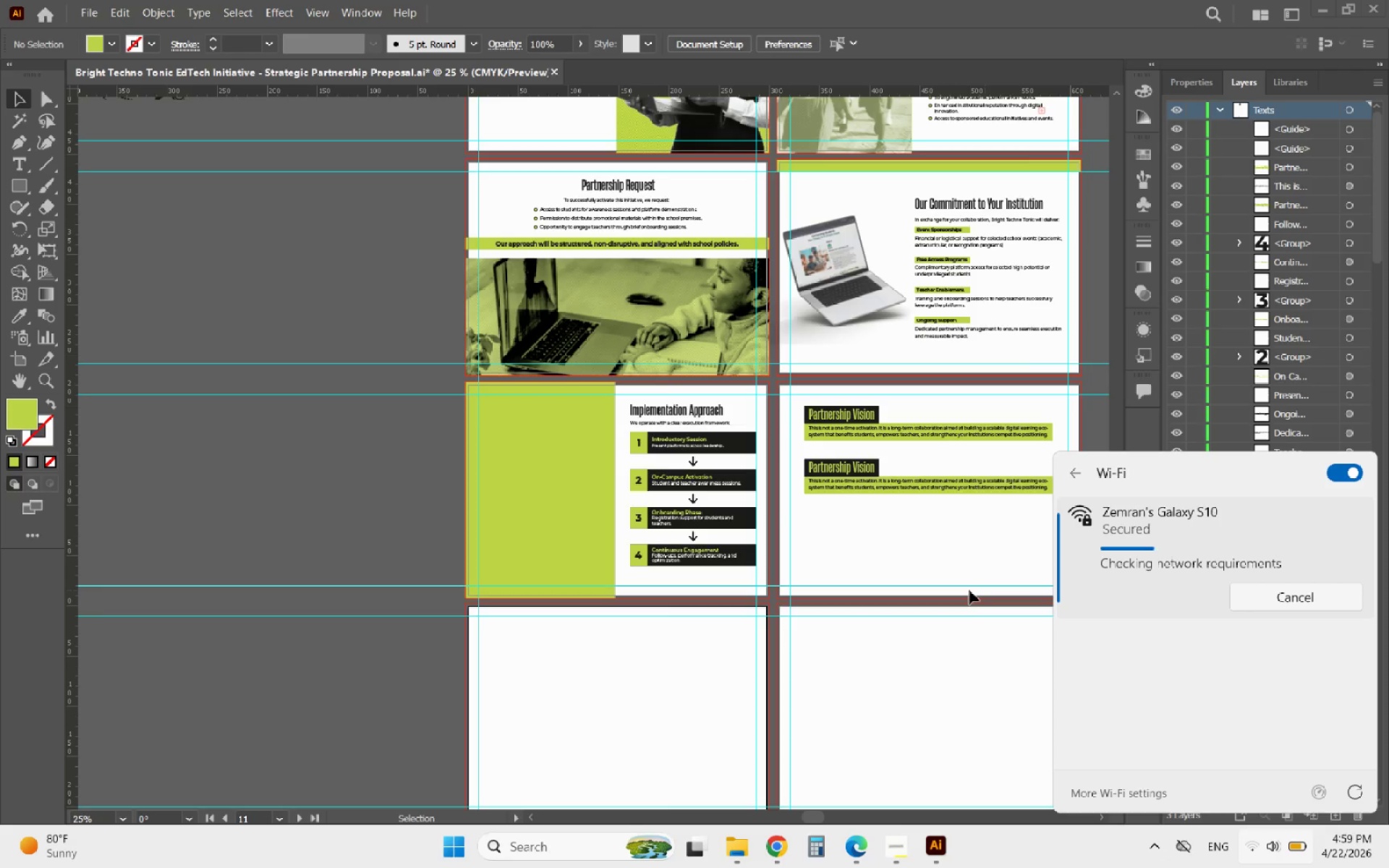 
scroll: coordinate [399, 509], scroll_direction: up, amount: 1.0
 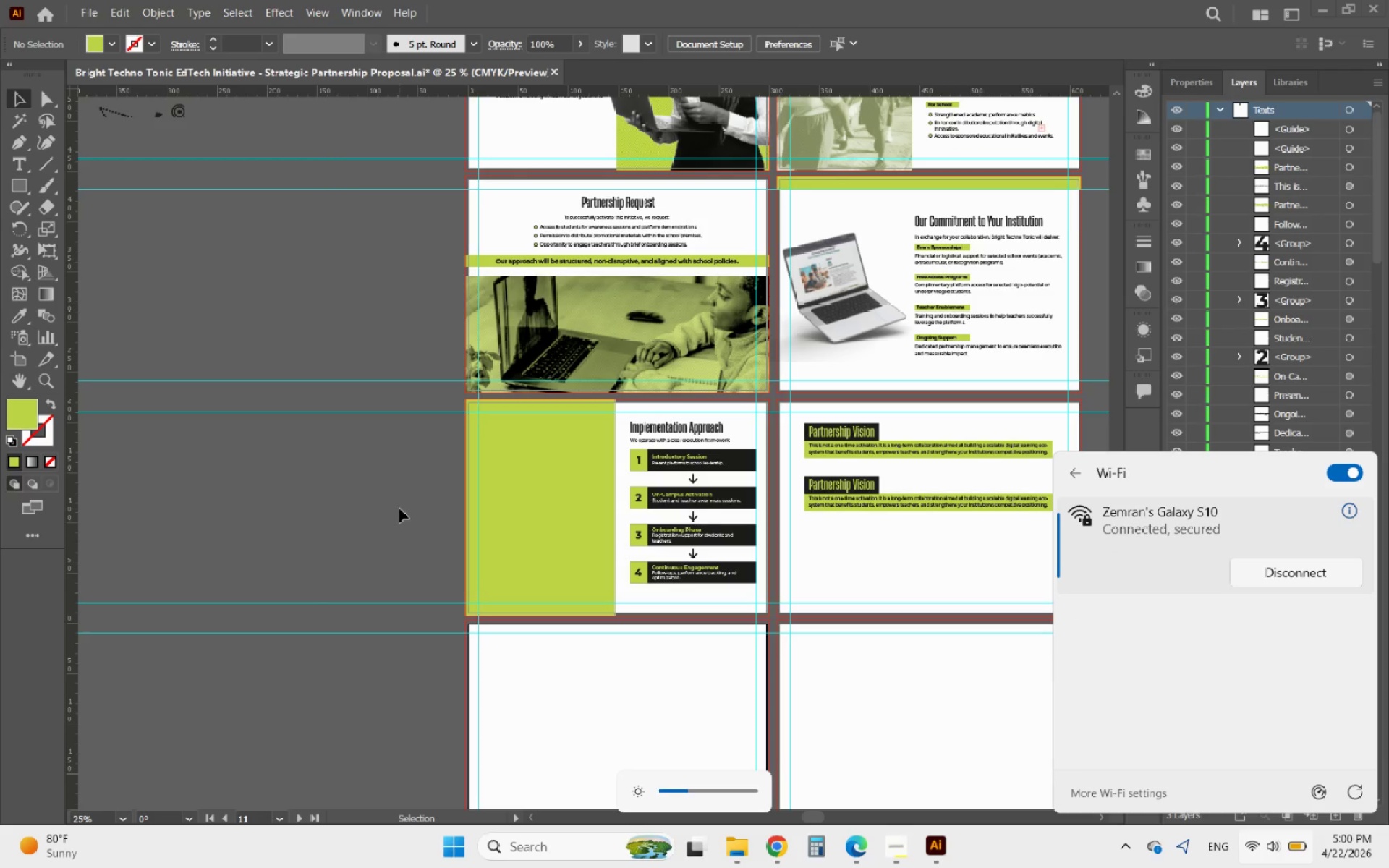 
wait(8.89)
 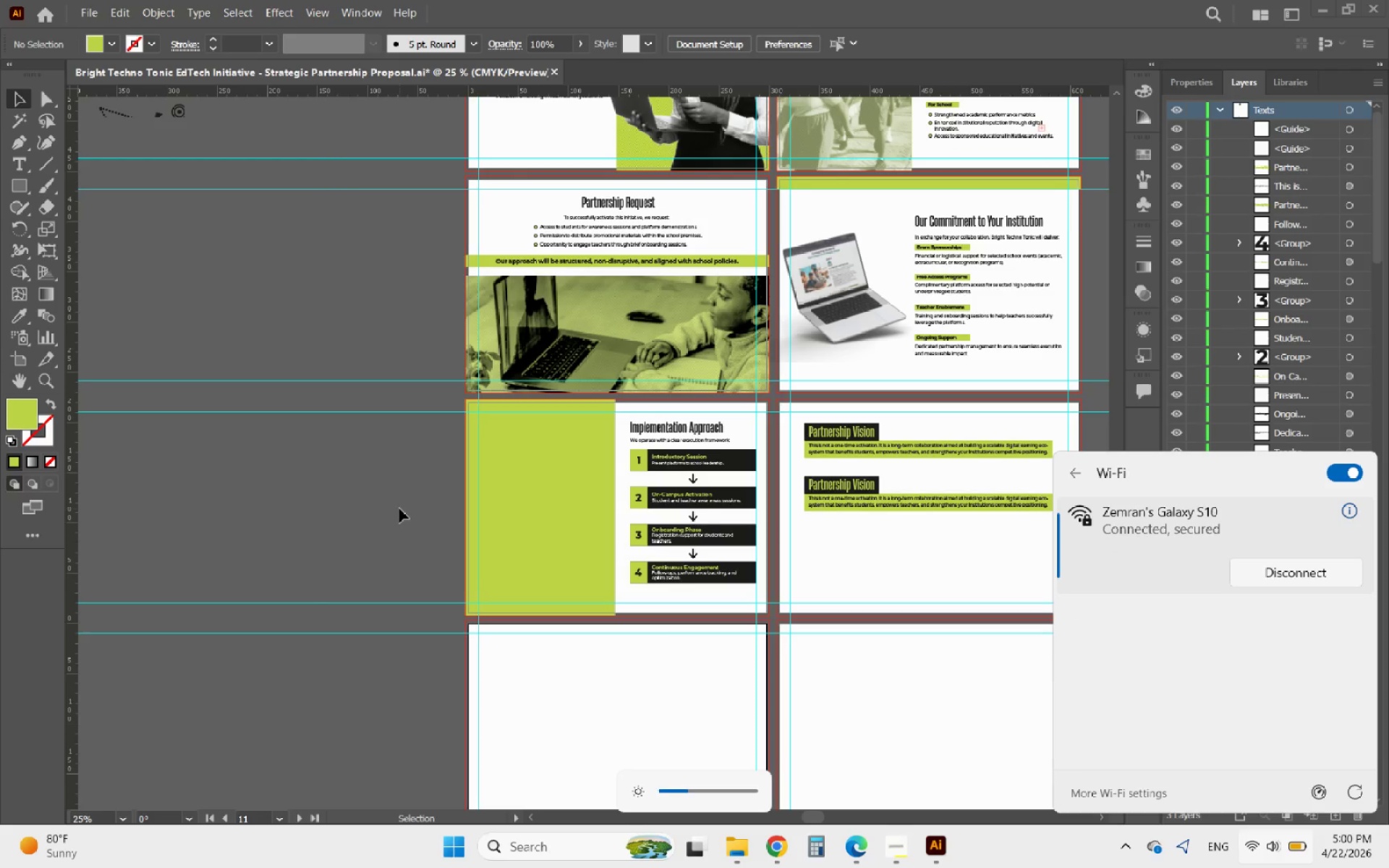 
left_click([153, 490])
 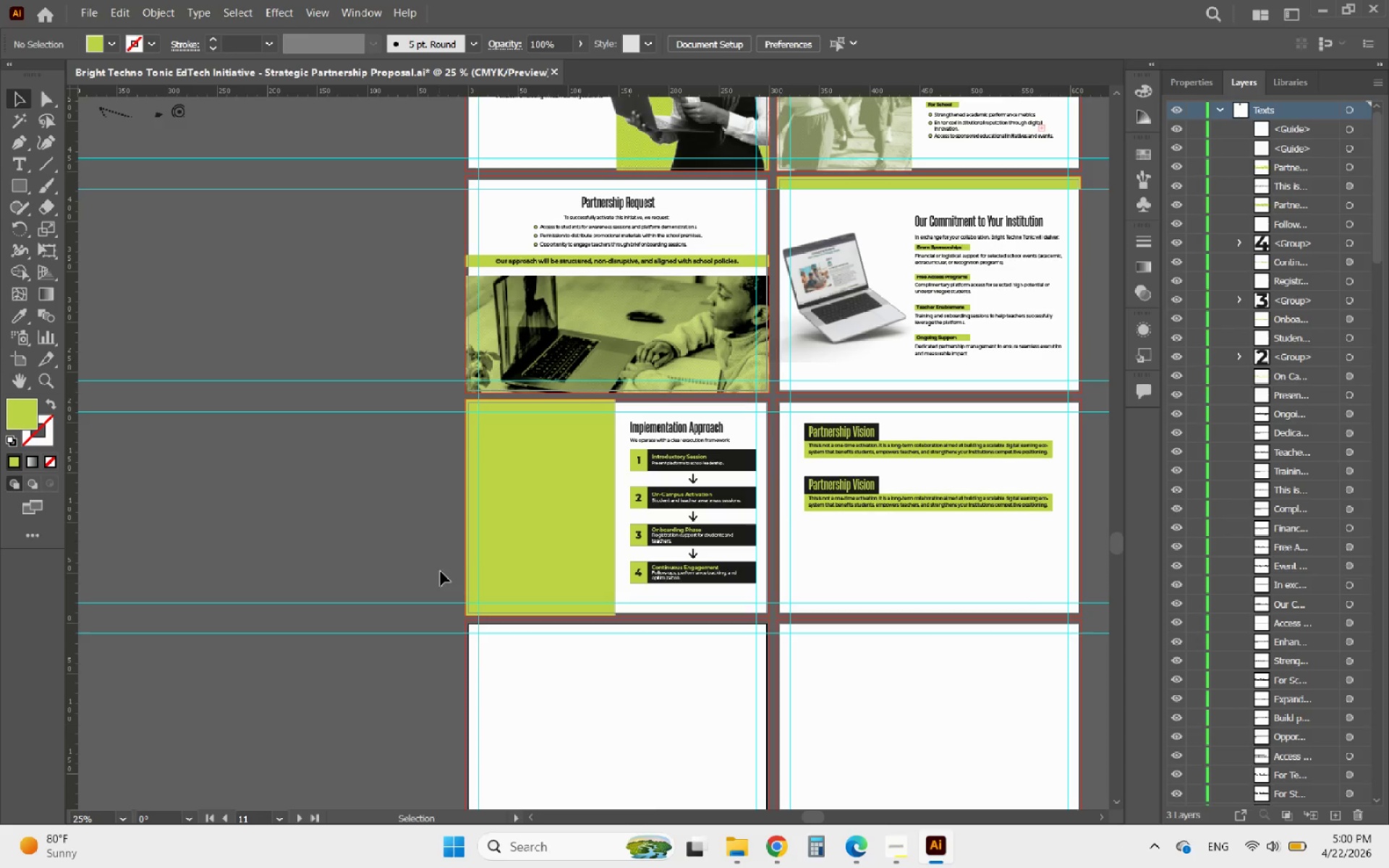 
scroll: coordinate [517, 453], scroll_direction: down, amount: 4.0
 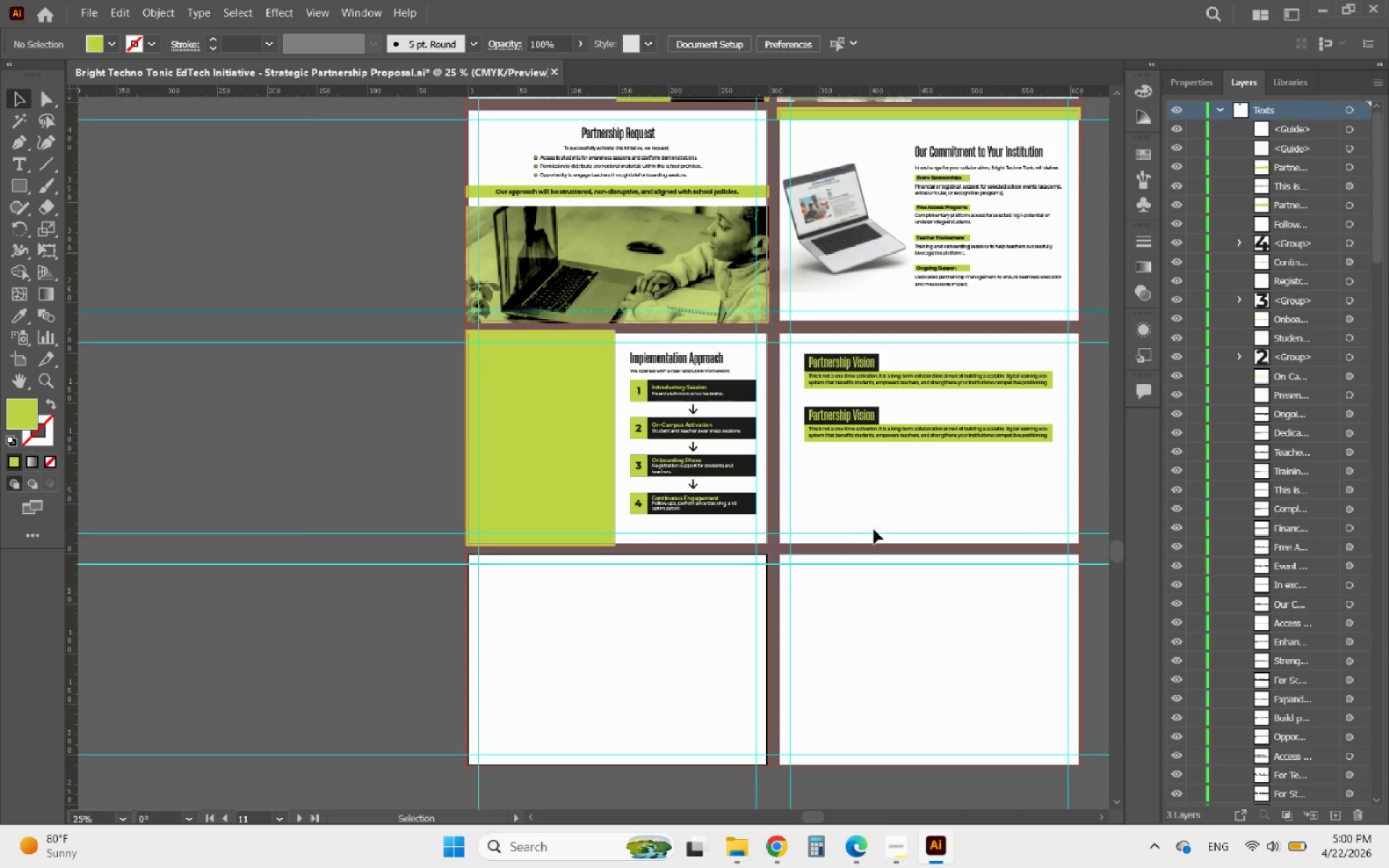 
key(Alt+AltLeft)
 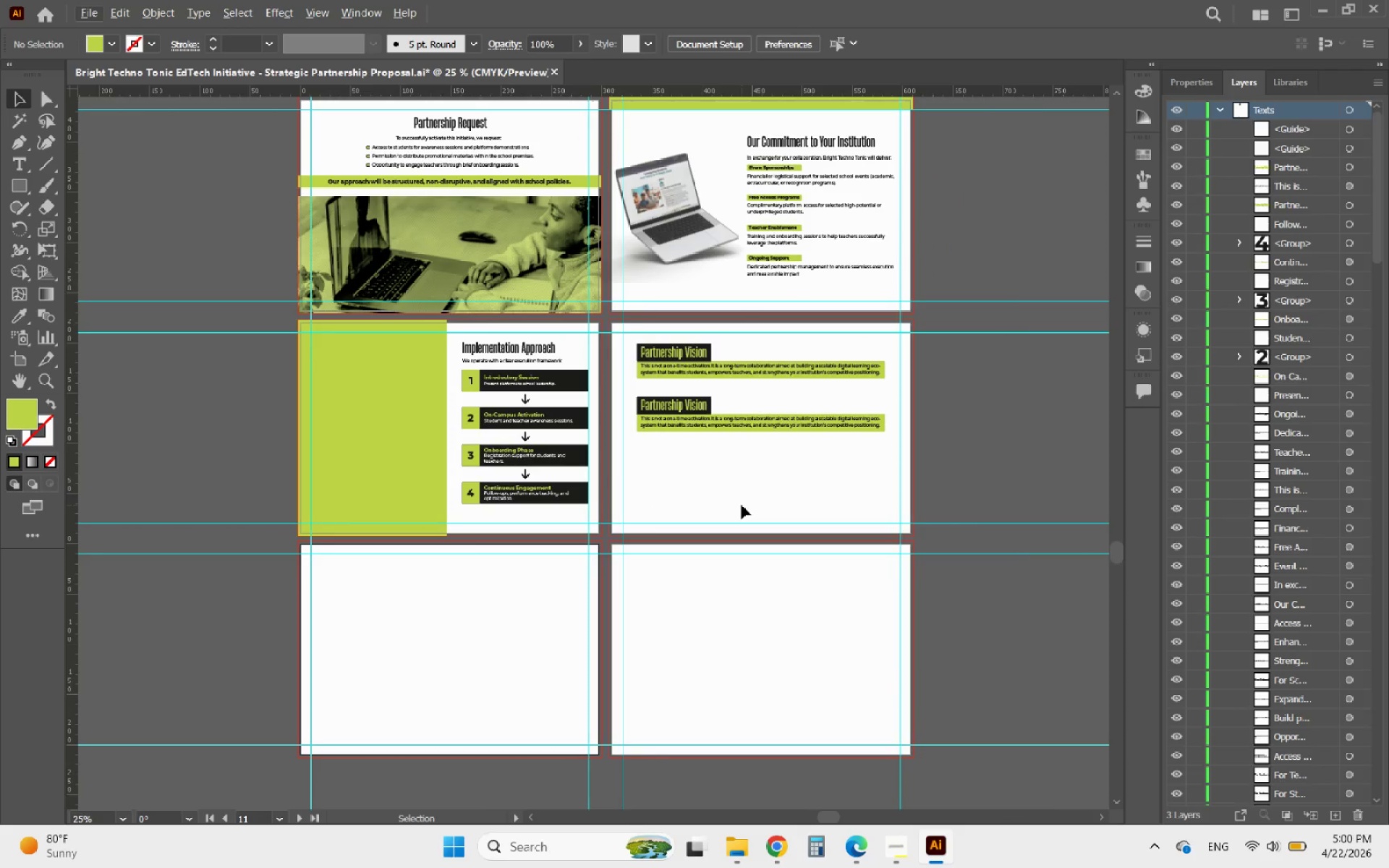 
hold_key(key=AltLeft, duration=0.88)
scroll: coordinate [723, 456], scroll_direction: up, amount: 1.0
 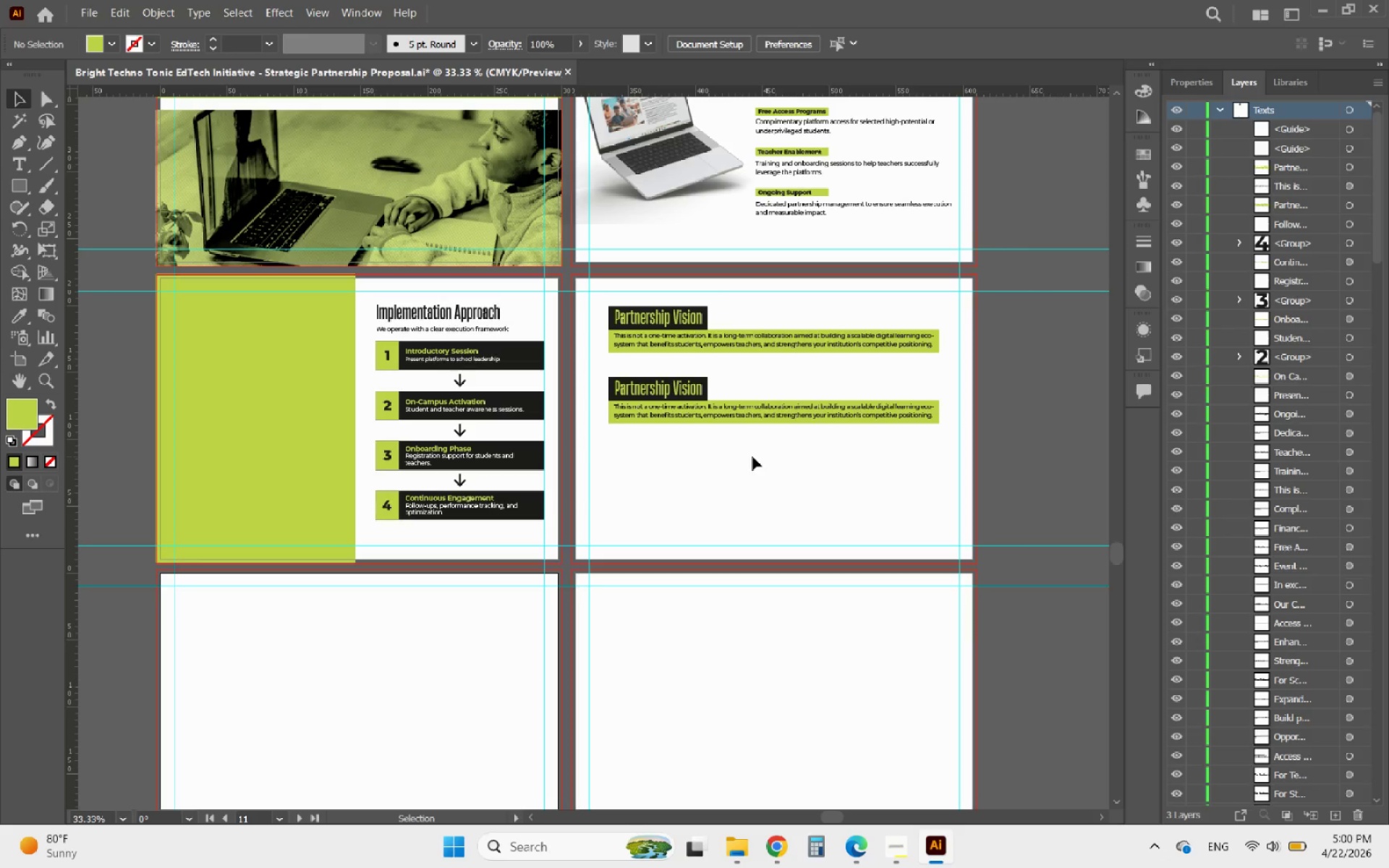 
hold_key(key=AltLeft, duration=0.36)
scroll: coordinate [1275, 297], scroll_direction: down, amount: 21.0
 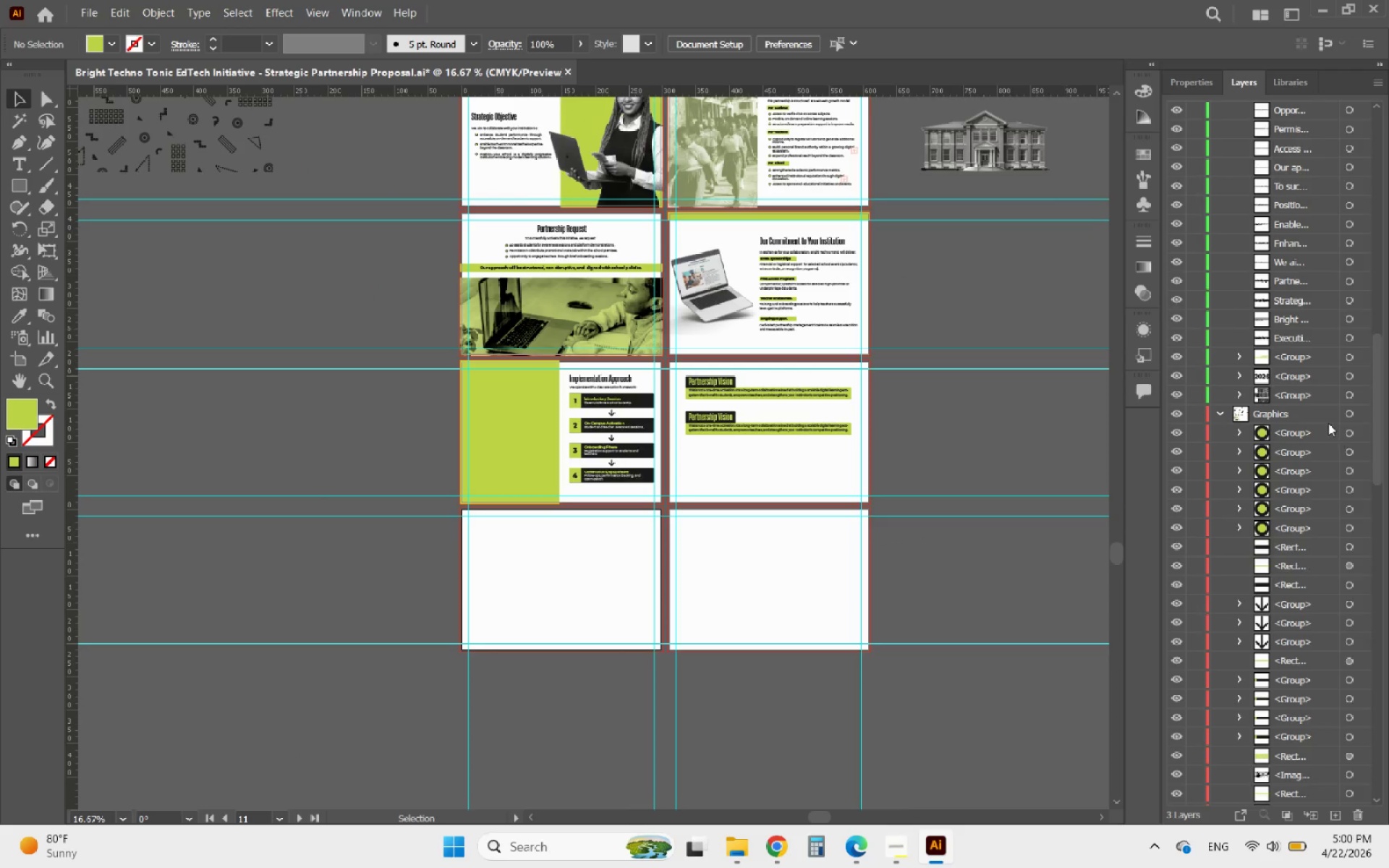 
left_click([1320, 413])
 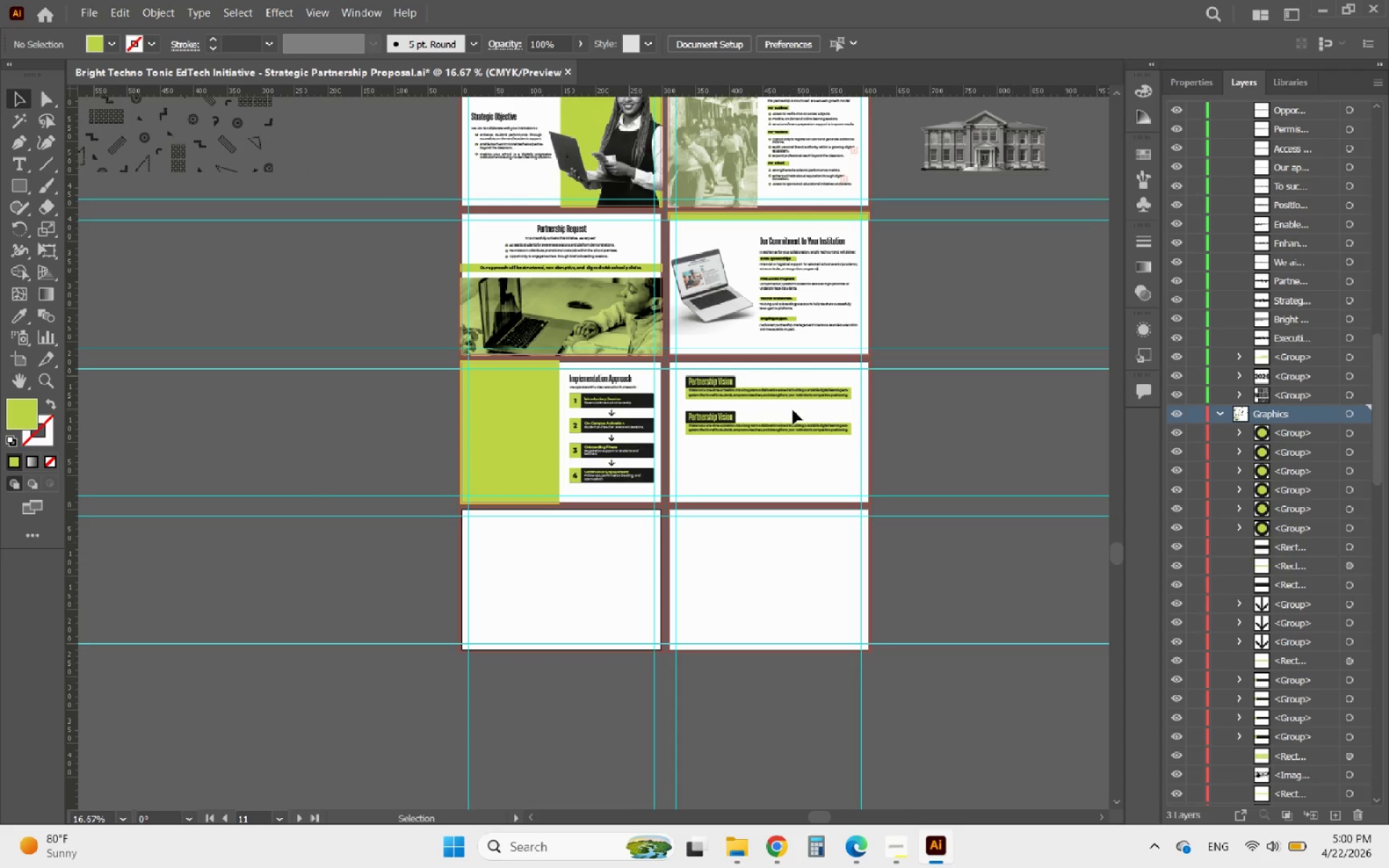 
key(Control+V)
 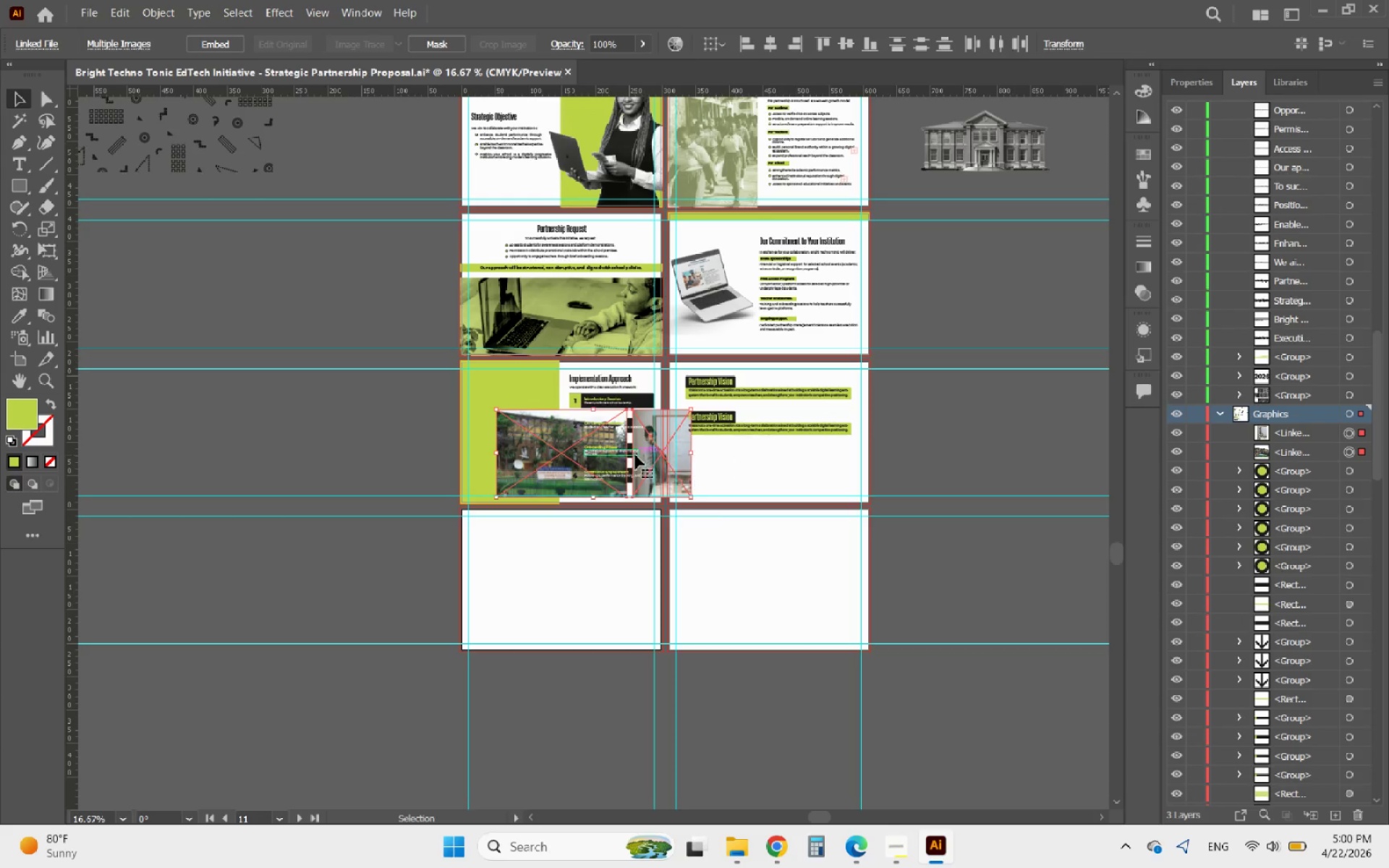 
left_click_drag(start_coordinate=[581, 445], to_coordinate=[548, 592])
 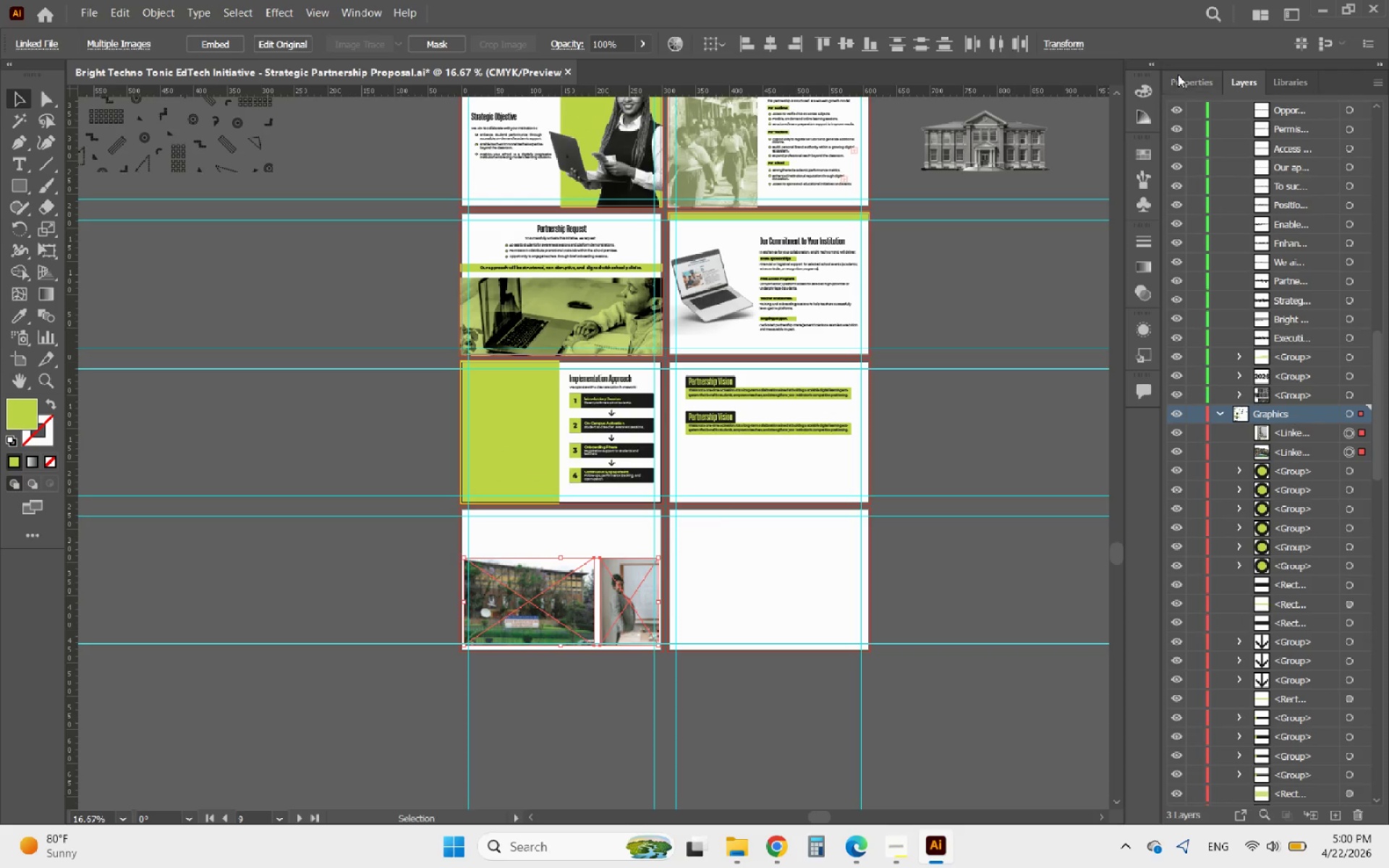 
left_click([1180, 81])
 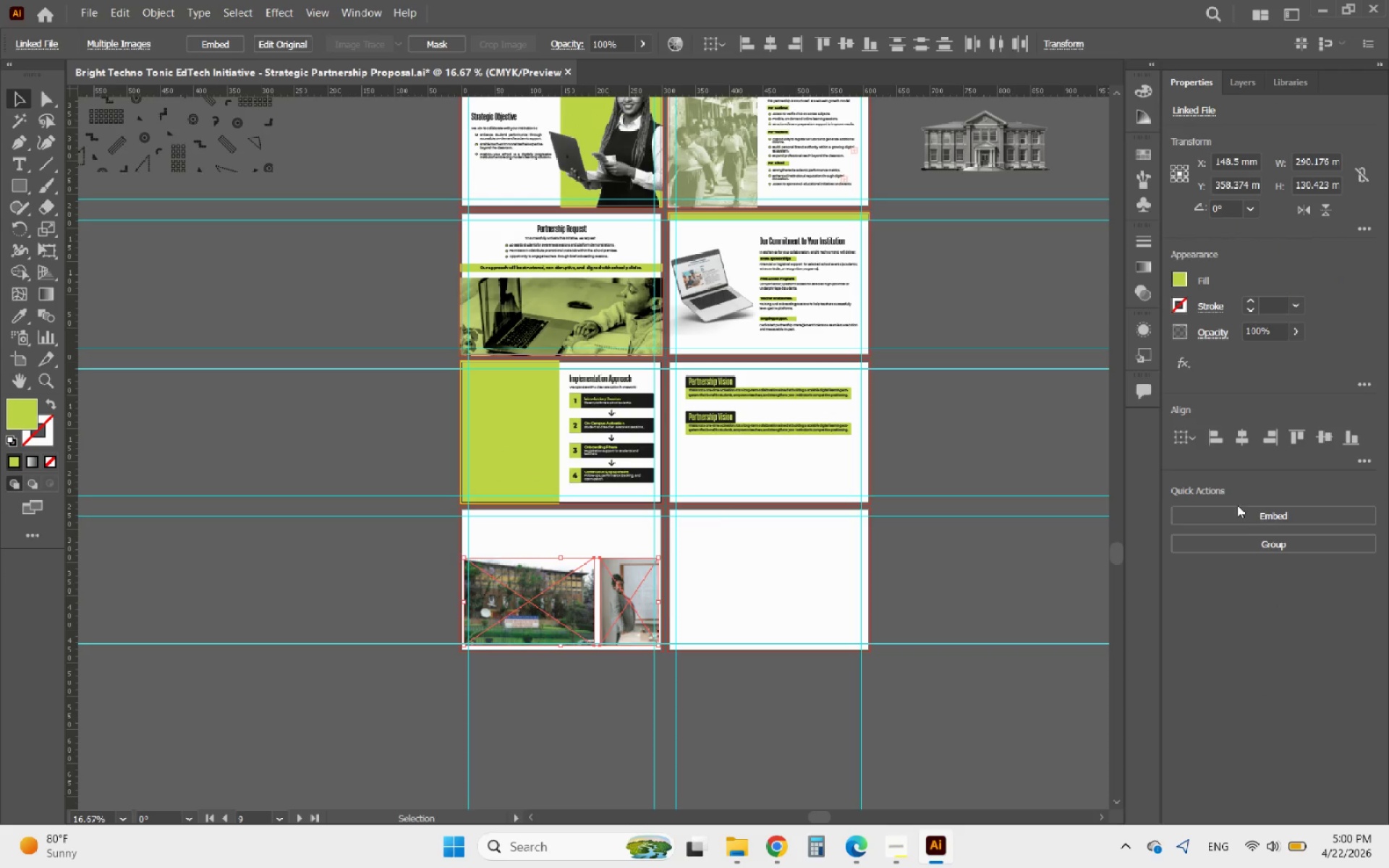 
left_click([1240, 514])
 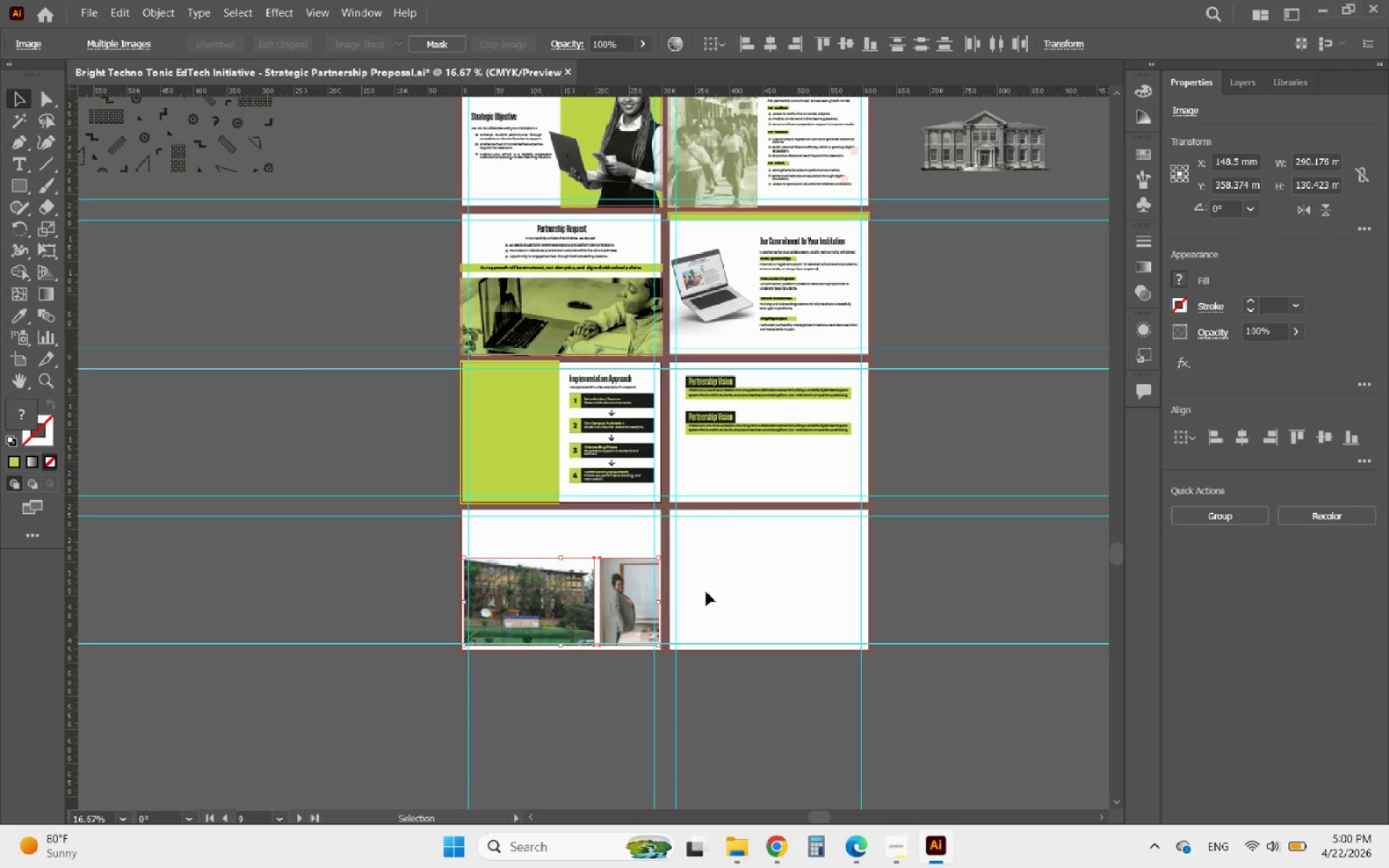 
left_click([706, 592])
 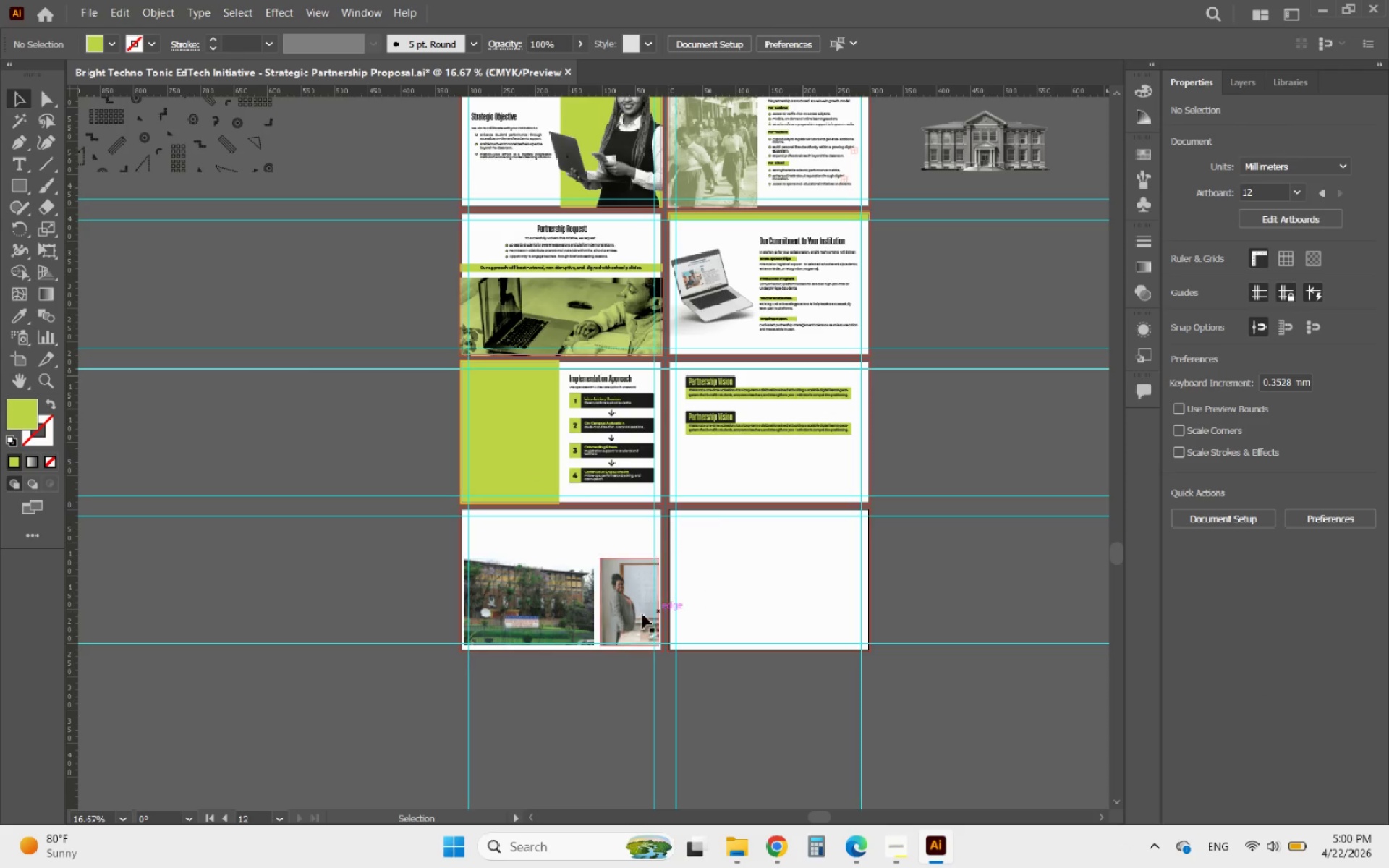 
hold_key(key=AltLeft, duration=1.94)
scroll: coordinate [553, 625], scroll_direction: up, amount: 3.0
 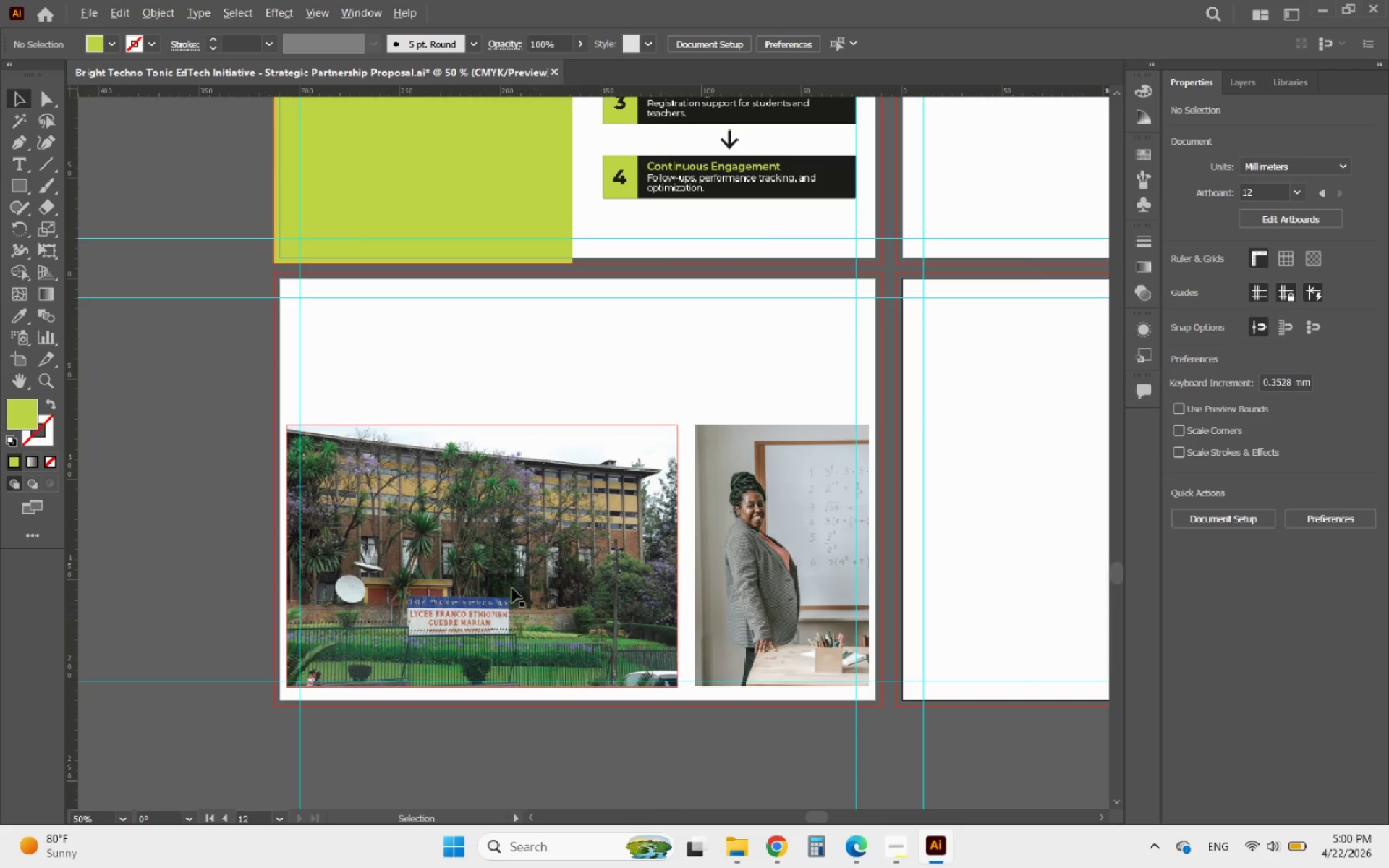 
scroll: coordinate [684, 551], scroll_direction: down, amount: 2.0
 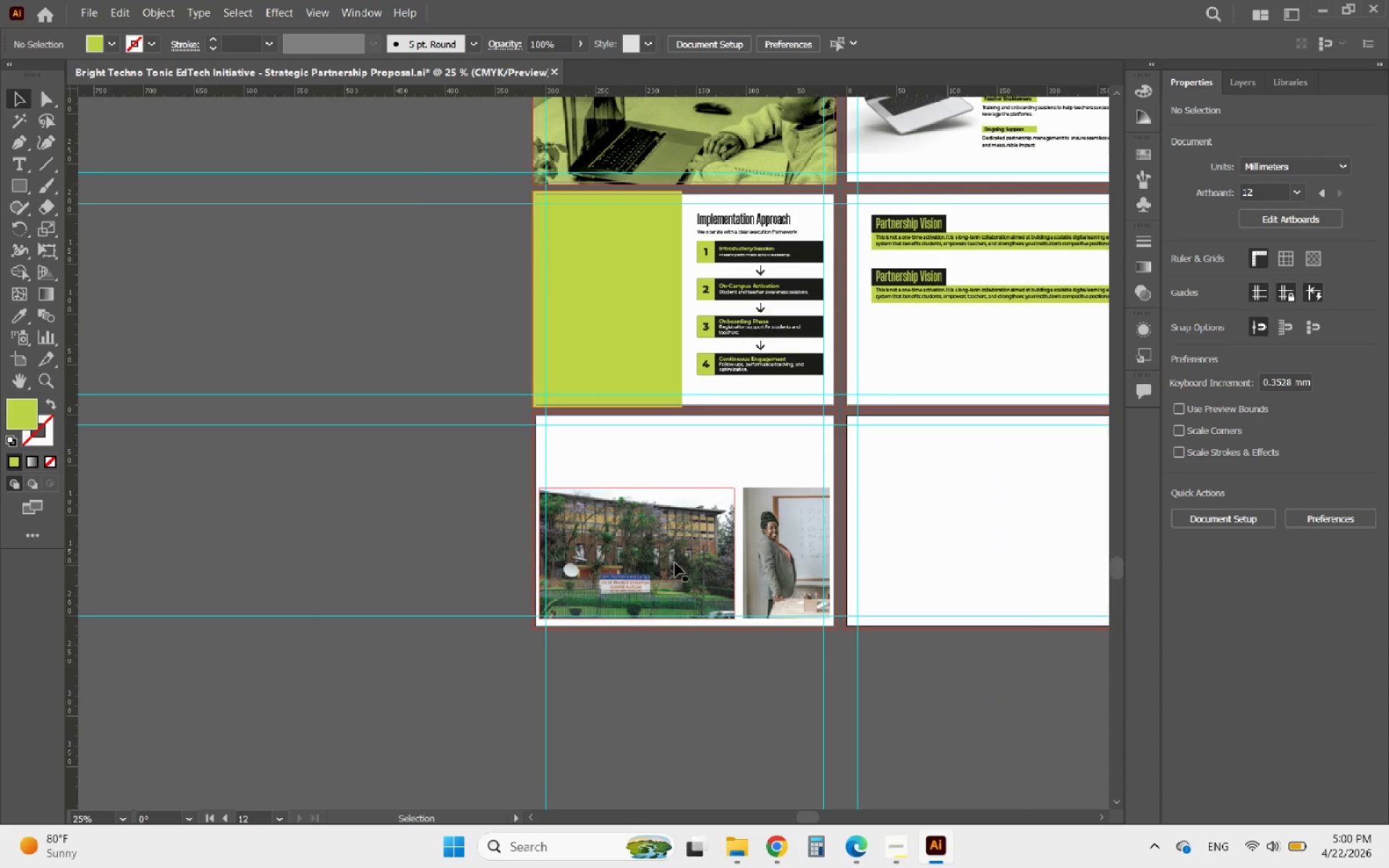 
left_click_drag(start_coordinate=[673, 558], to_coordinate=[629, 260])
 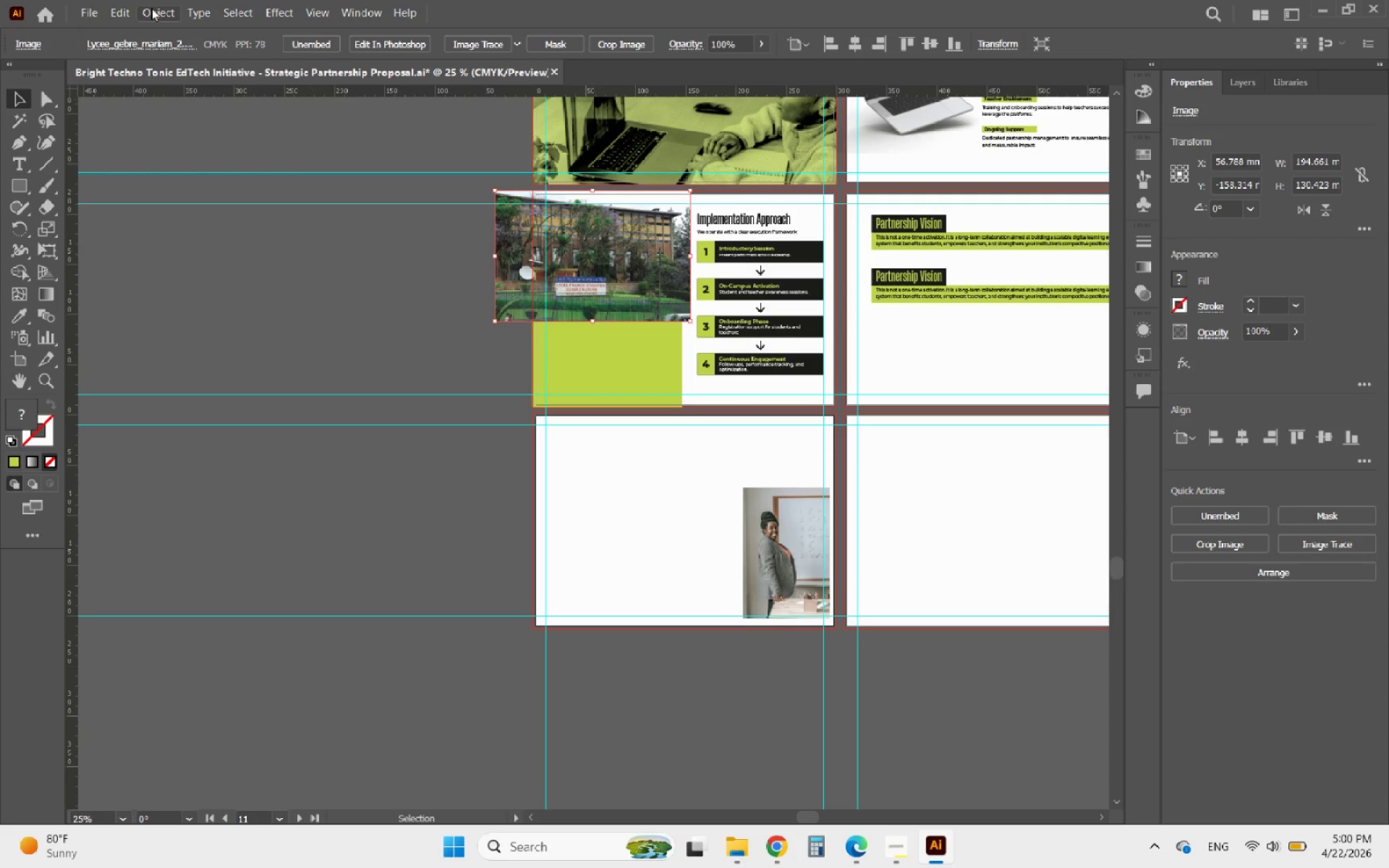 
left_click([121, 6])
 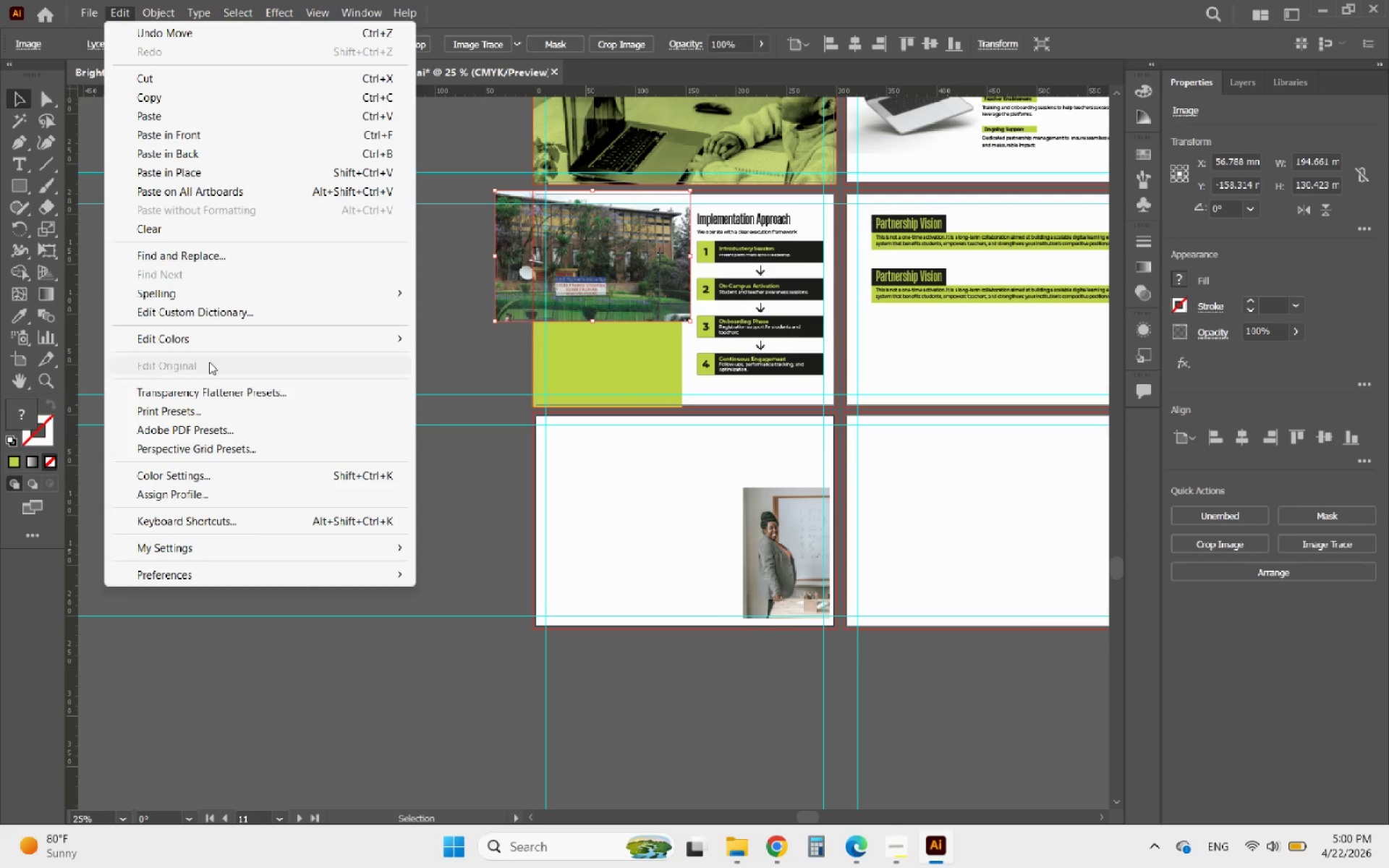 
left_click([199, 341])
 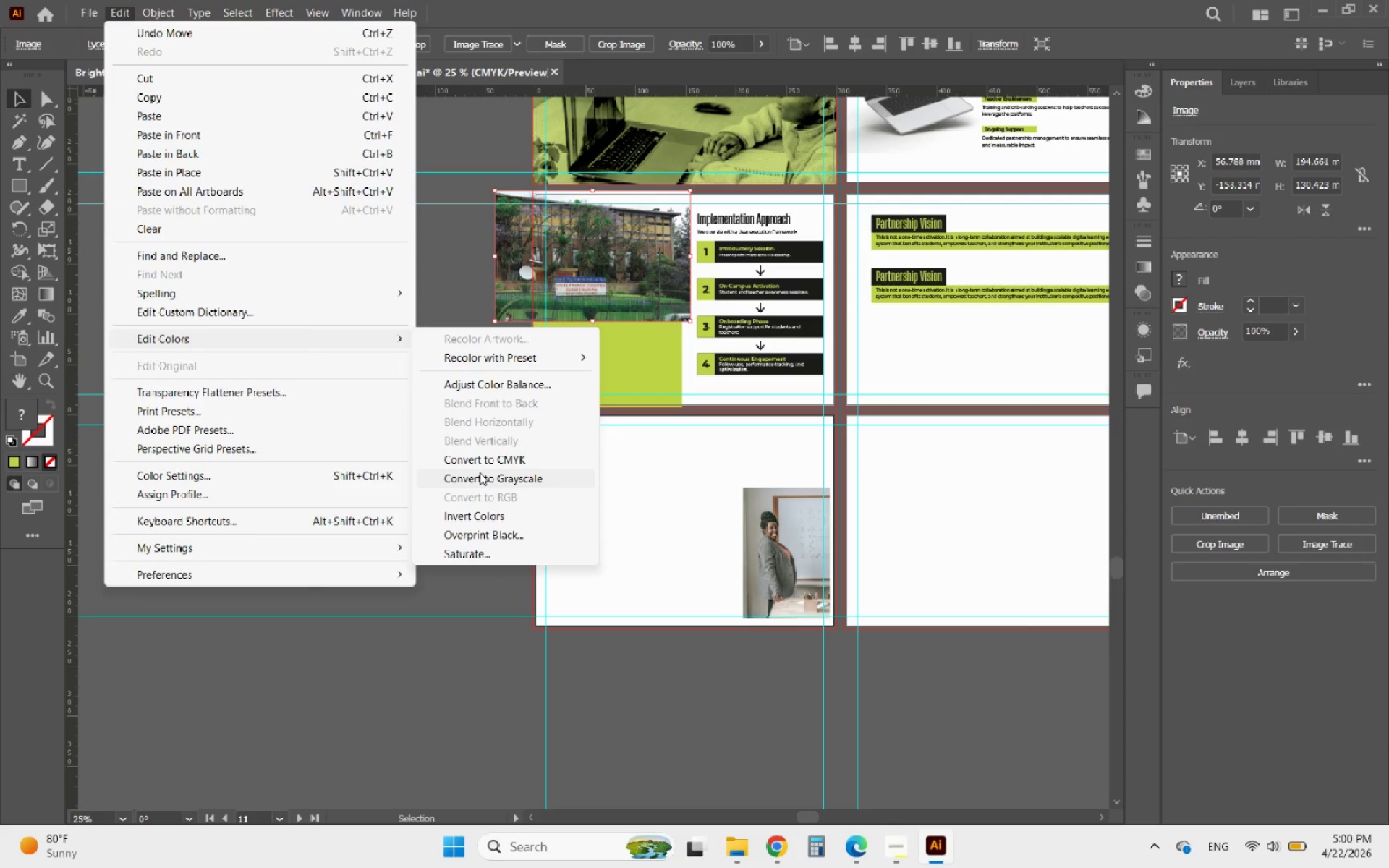 
left_click([485, 478])
 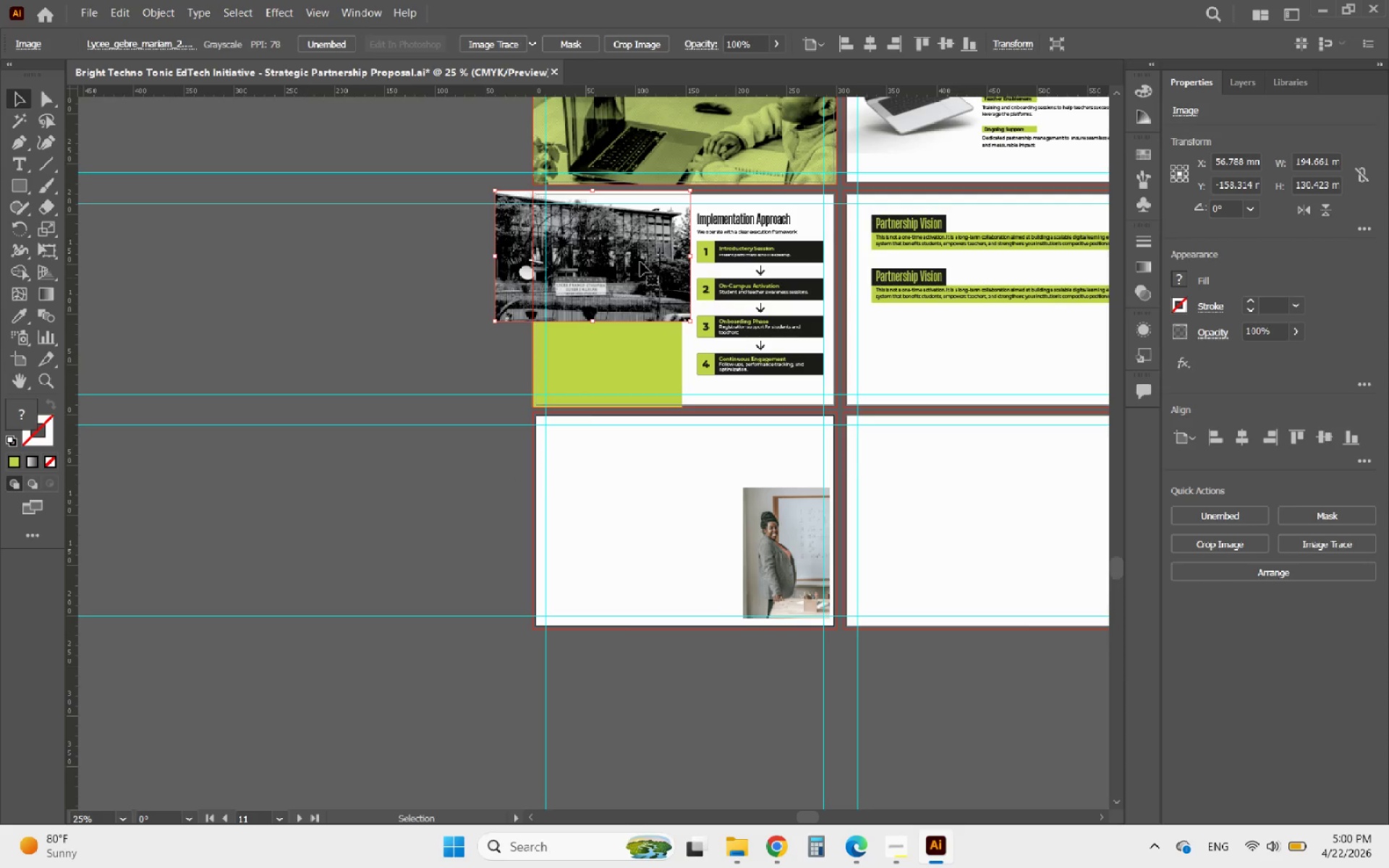 
hold_key(key=AltLeft, duration=1.86)
scroll: coordinate [629, 226], scroll_direction: up, amount: 3.0
 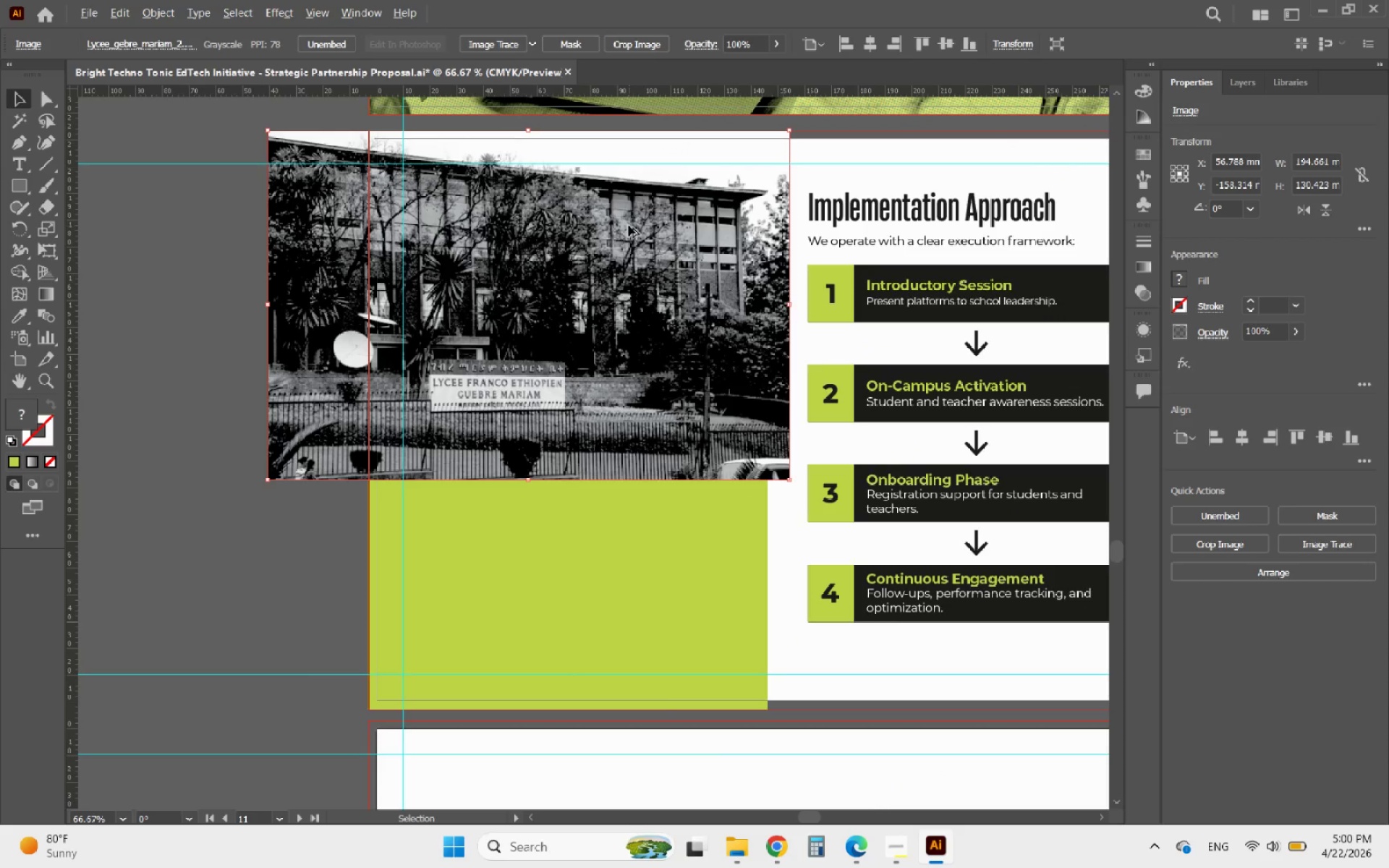 
scroll: coordinate [629, 226], scroll_direction: down, amount: 2.0
 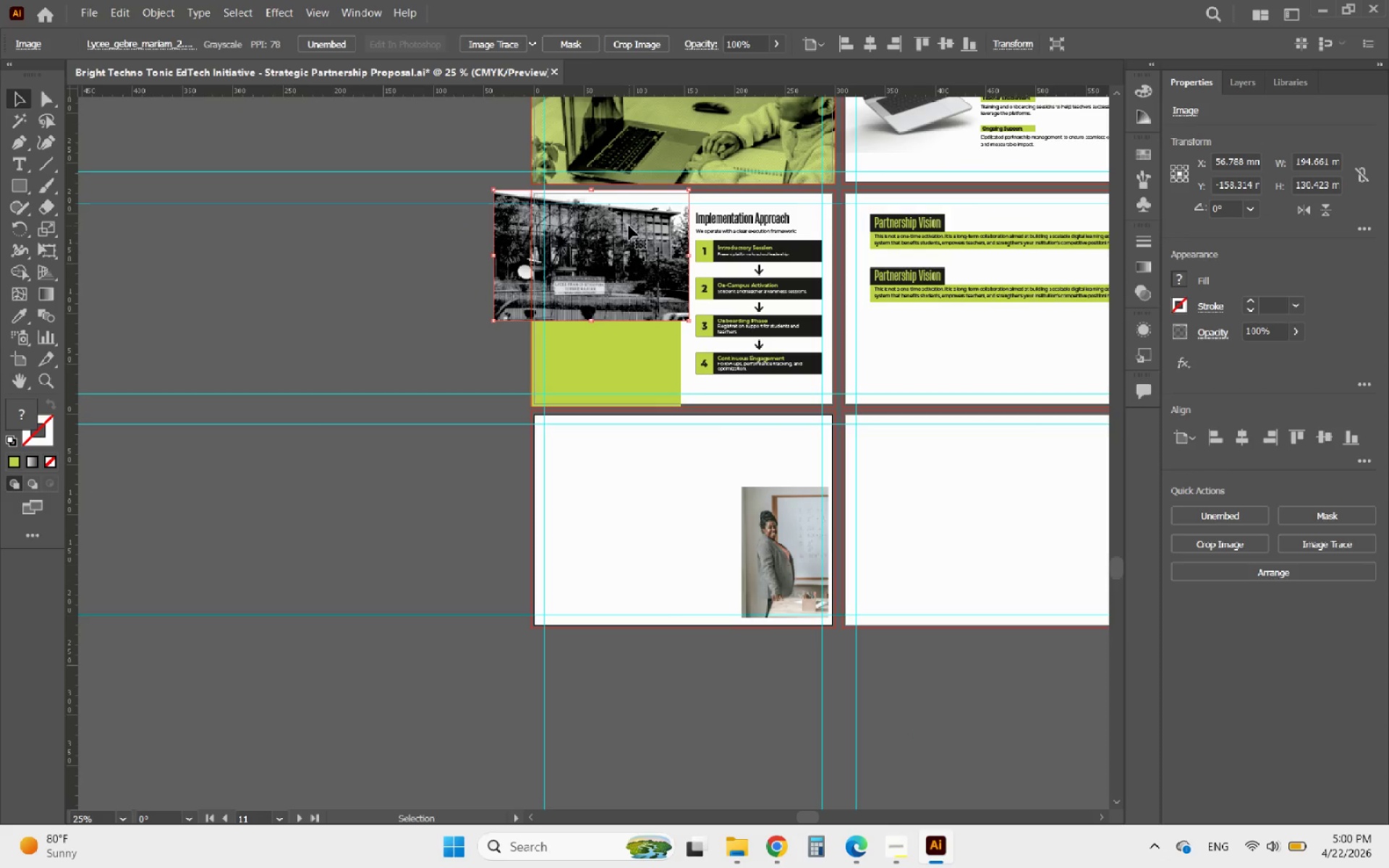 
key(Delete)
 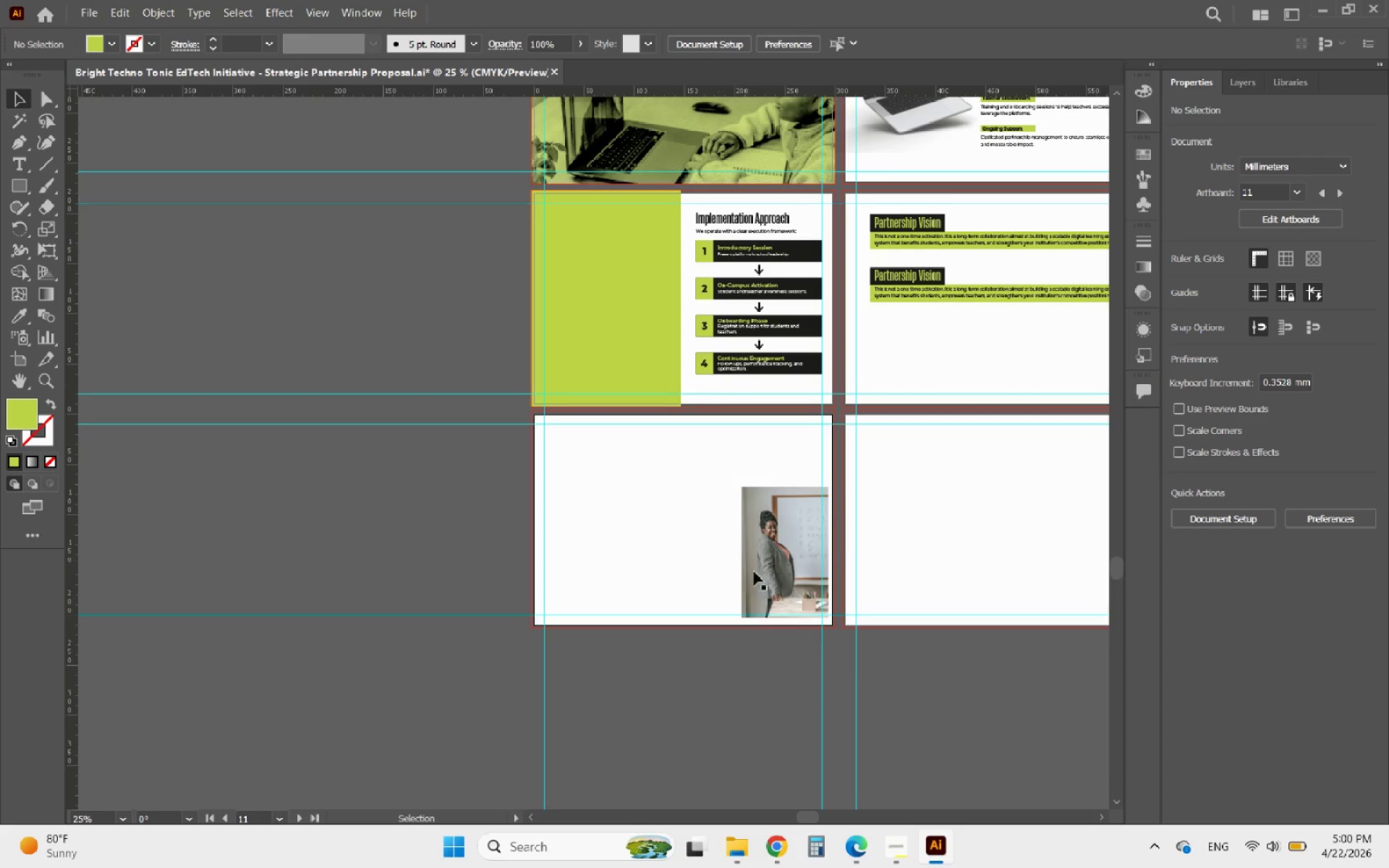 
left_click_drag(start_coordinate=[791, 597], to_coordinate=[671, 469])
 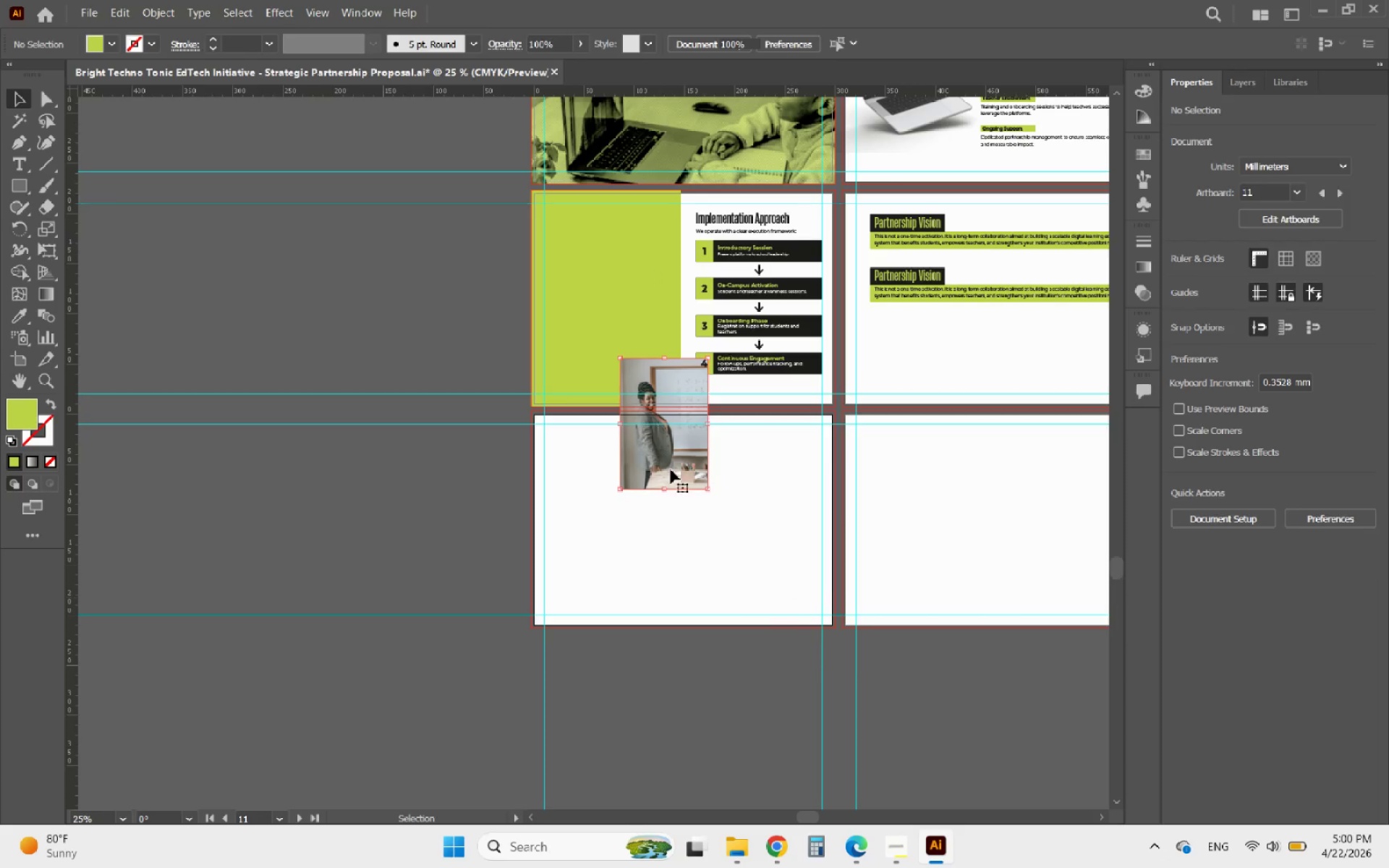 
key(Control+Z)
 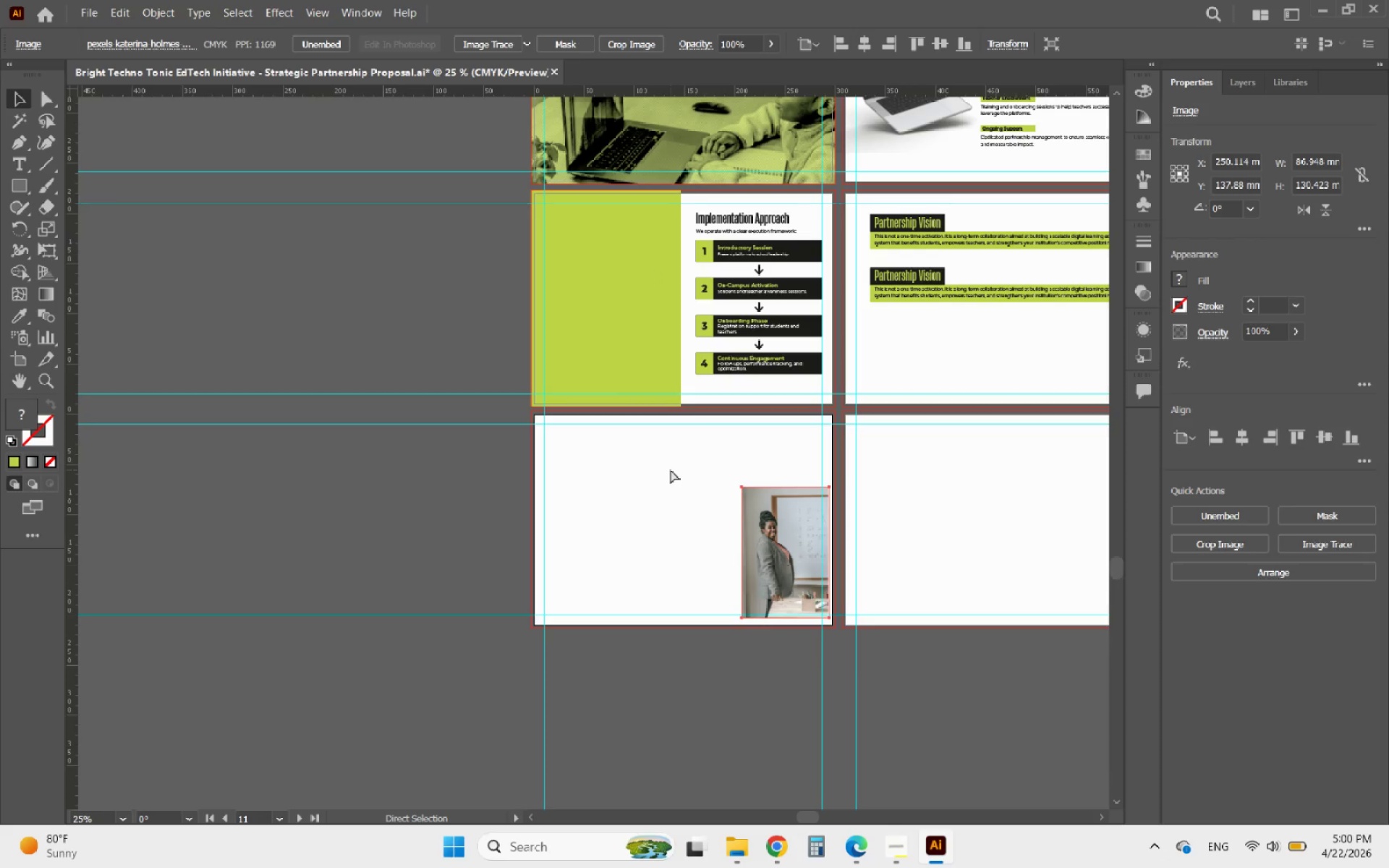 
key(Control+Z)
 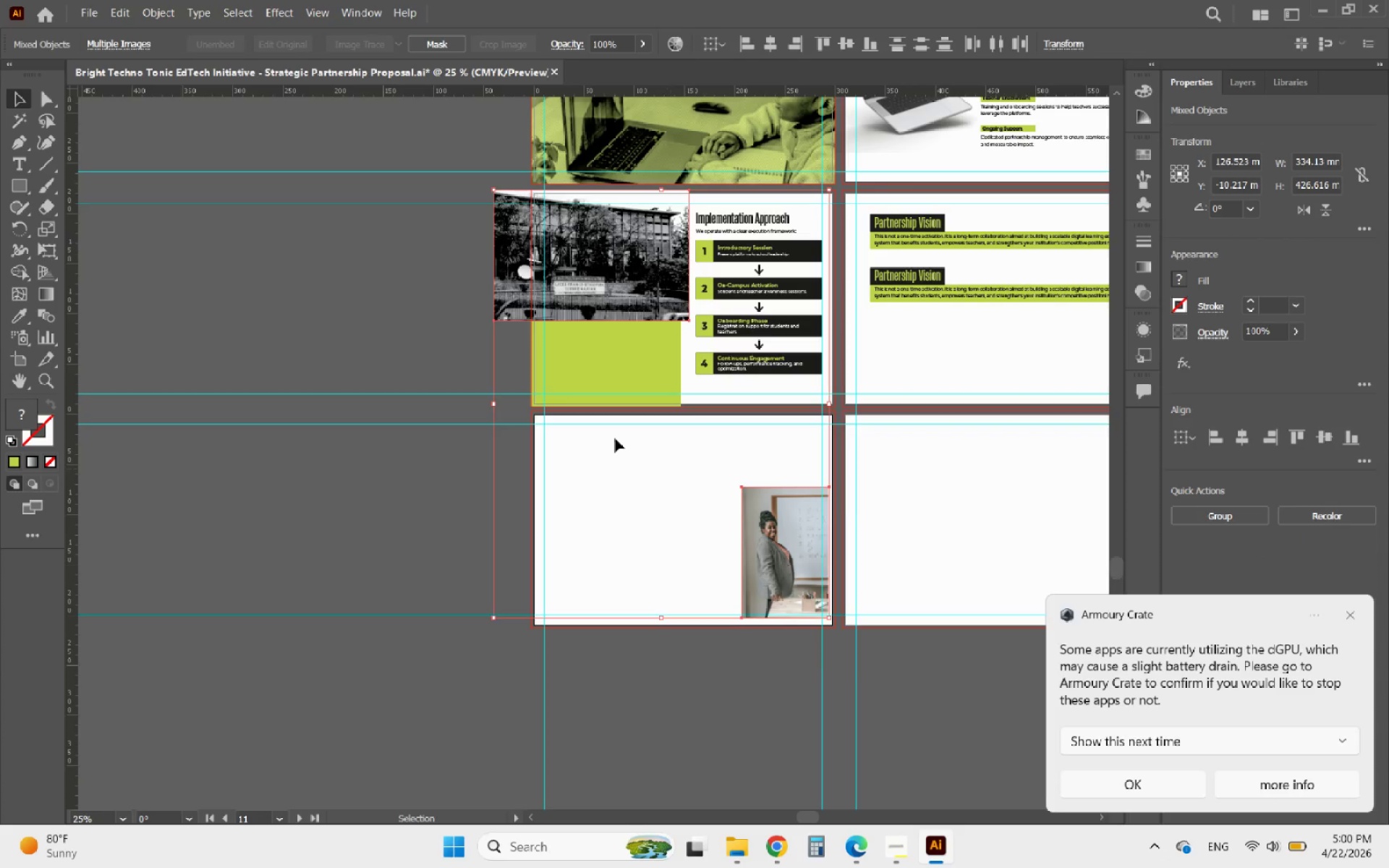 
left_click([607, 433])
 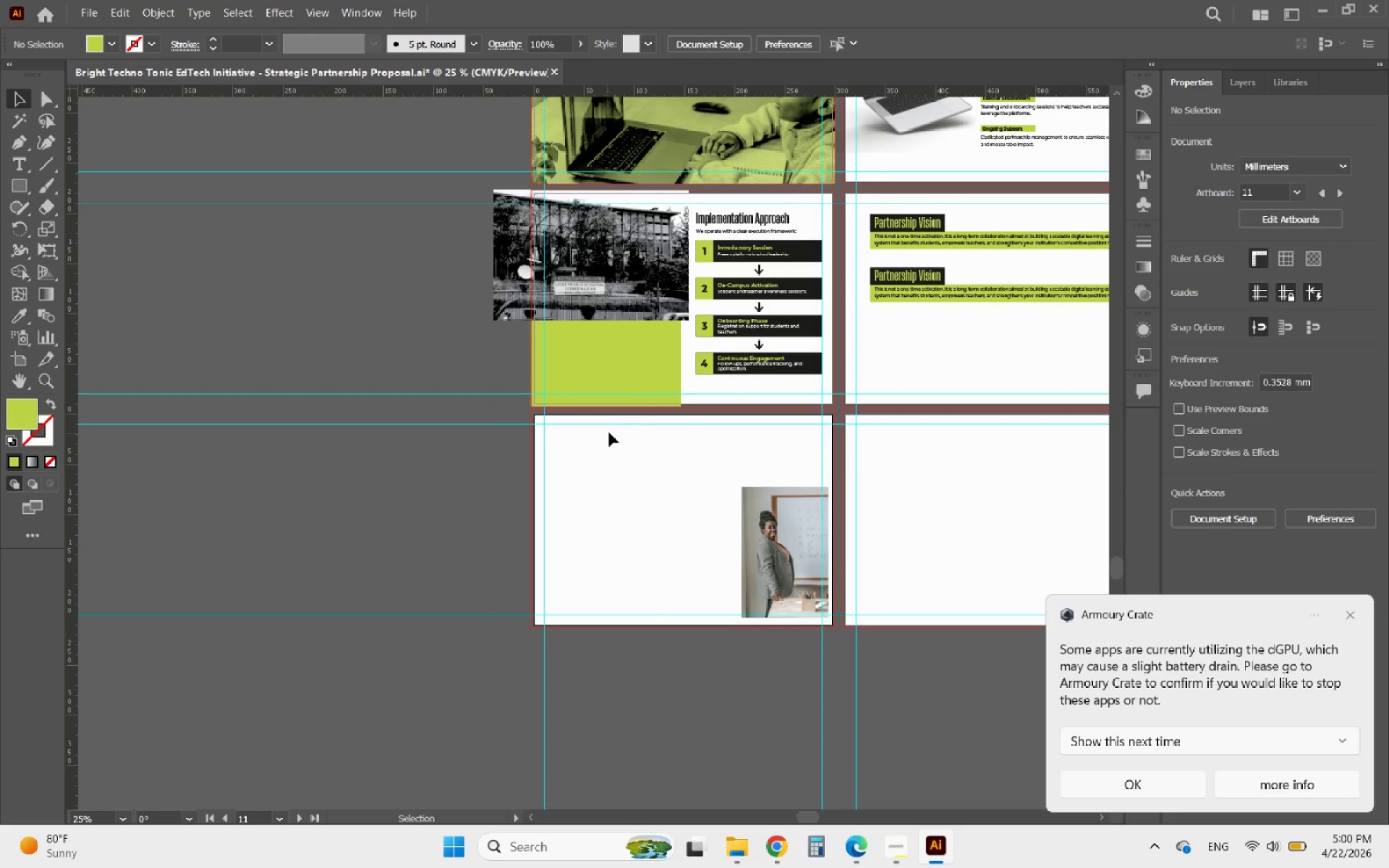 
hold_key(key=AltLeft, duration=1.86)
scroll: coordinate [615, 516], scroll_direction: down, amount: 1.0
 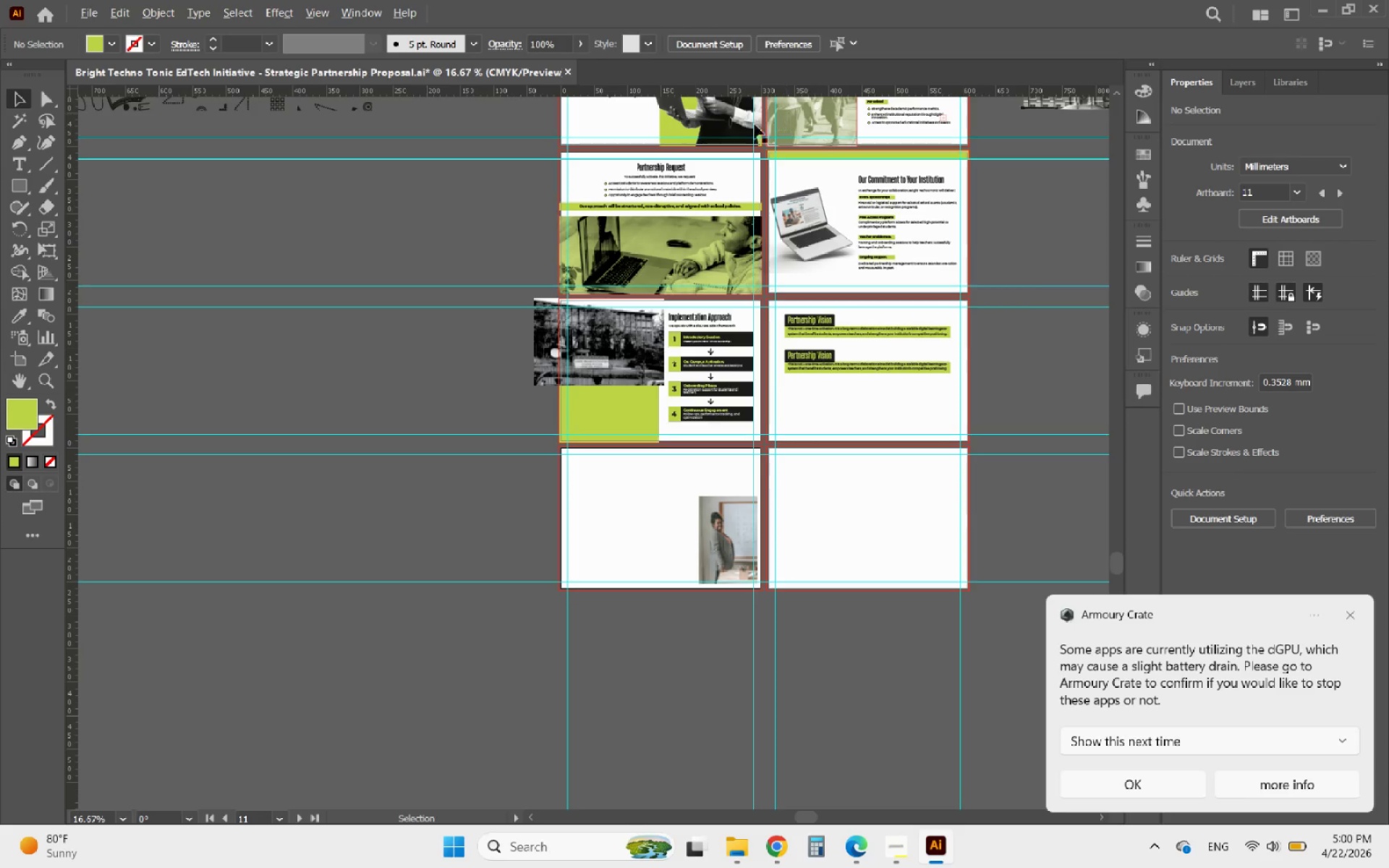 
scroll: coordinate [642, 325], scroll_direction: up, amount: 2.0
 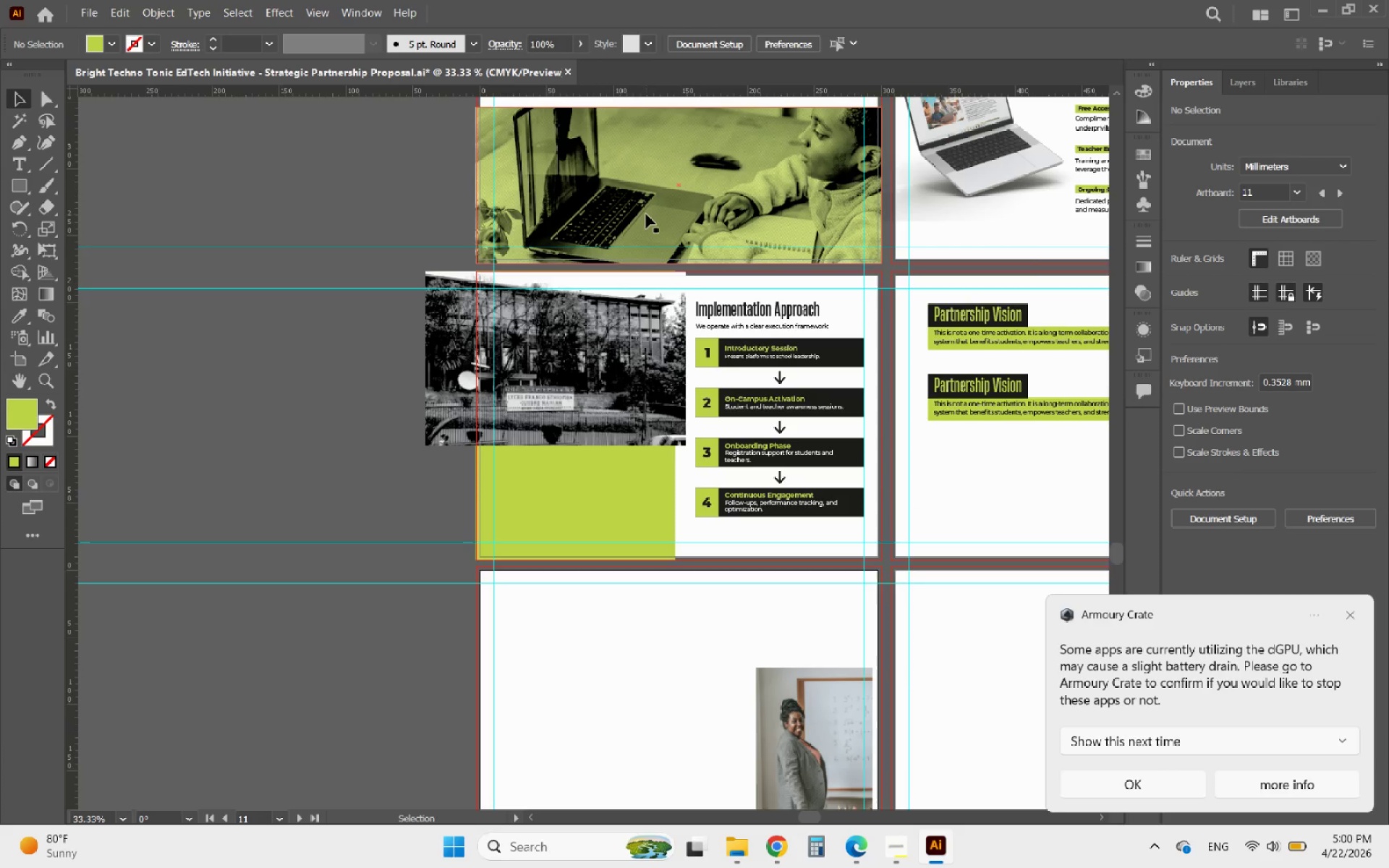 
left_click([646, 214])
 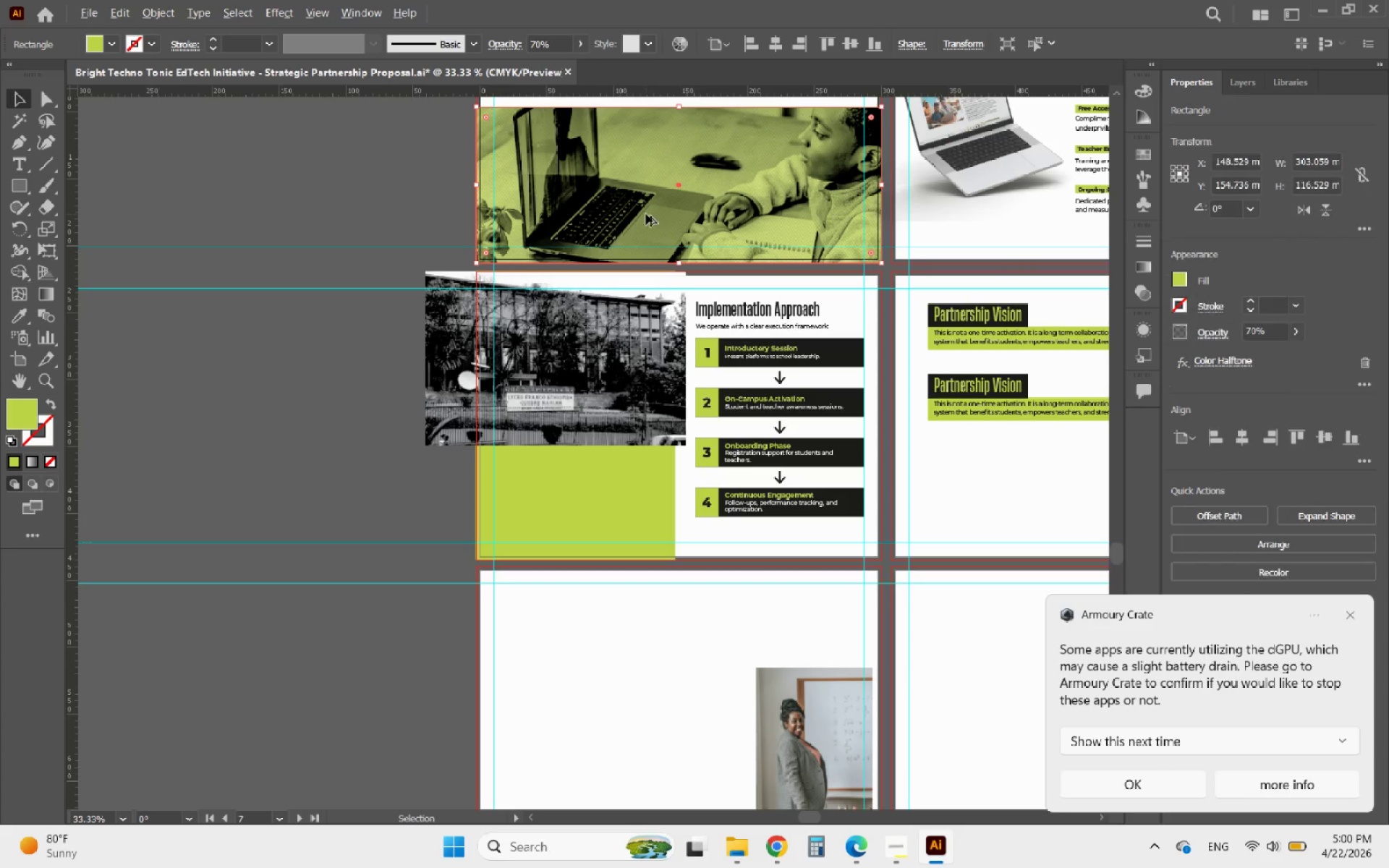 
hold_key(key=AltLeft, duration=1.06)
left_click_drag(start_coordinate=[646, 214], to_coordinate=[590, 375])
 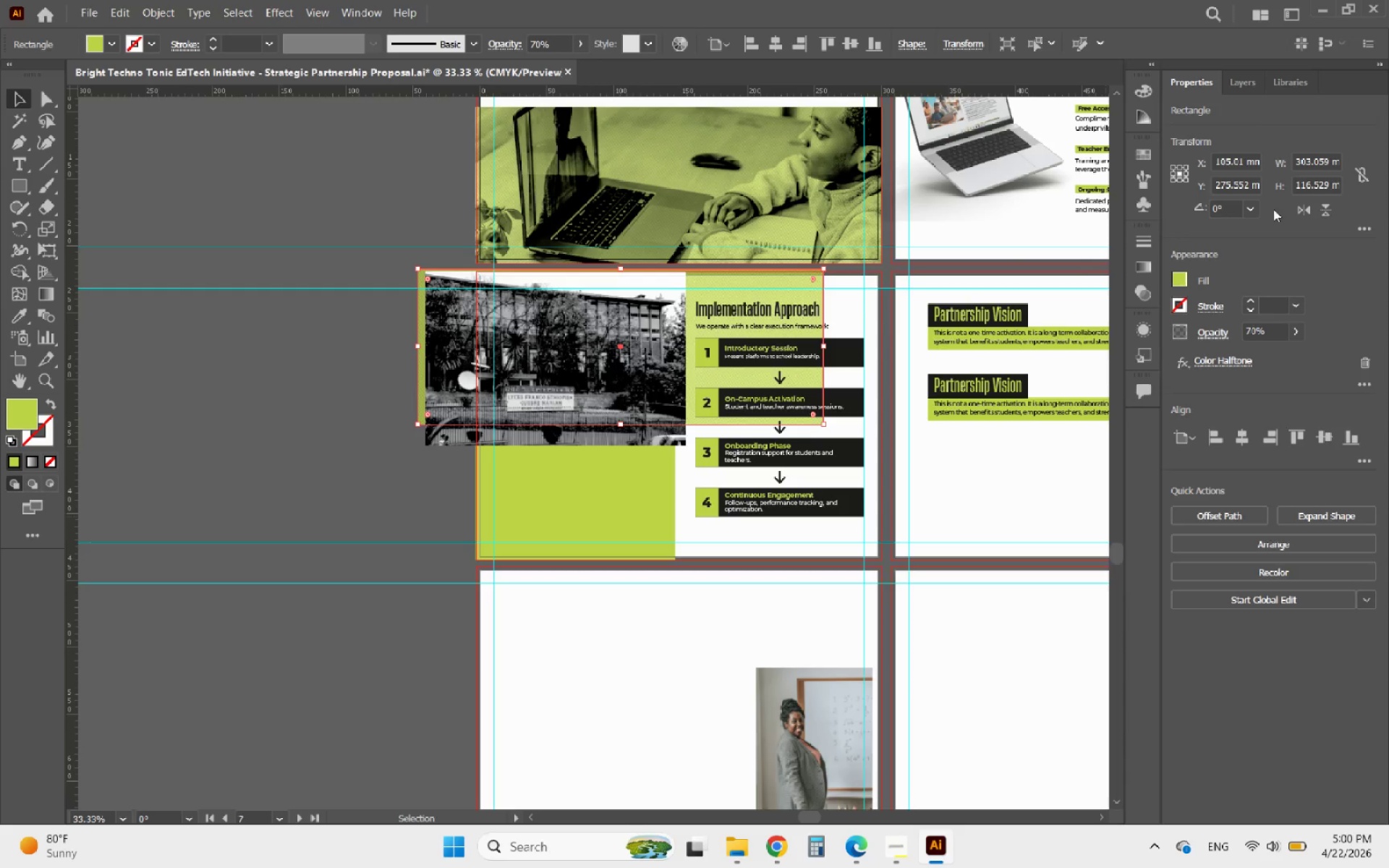 
left_click([1222, 77])
 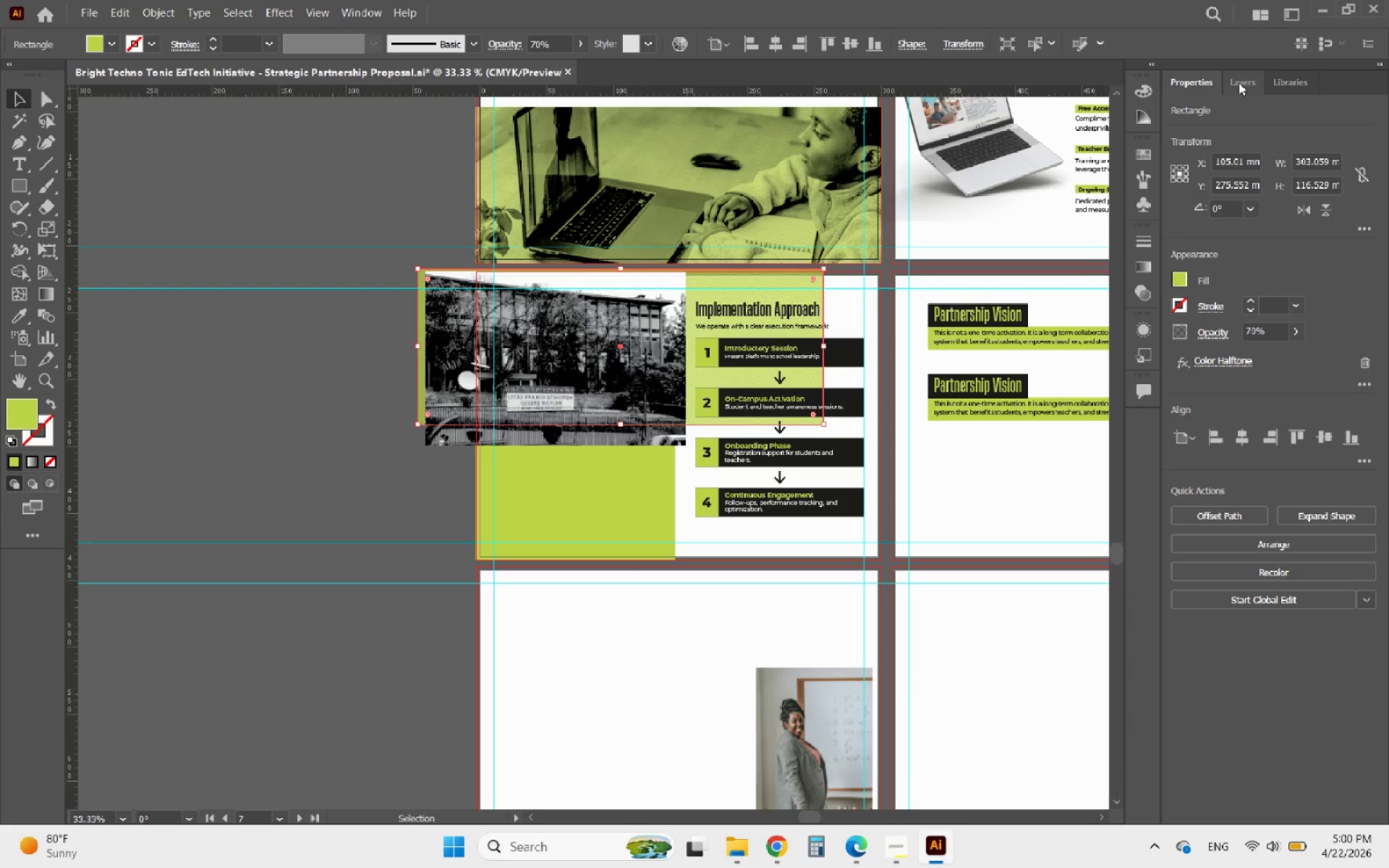 
left_click([1239, 82])
 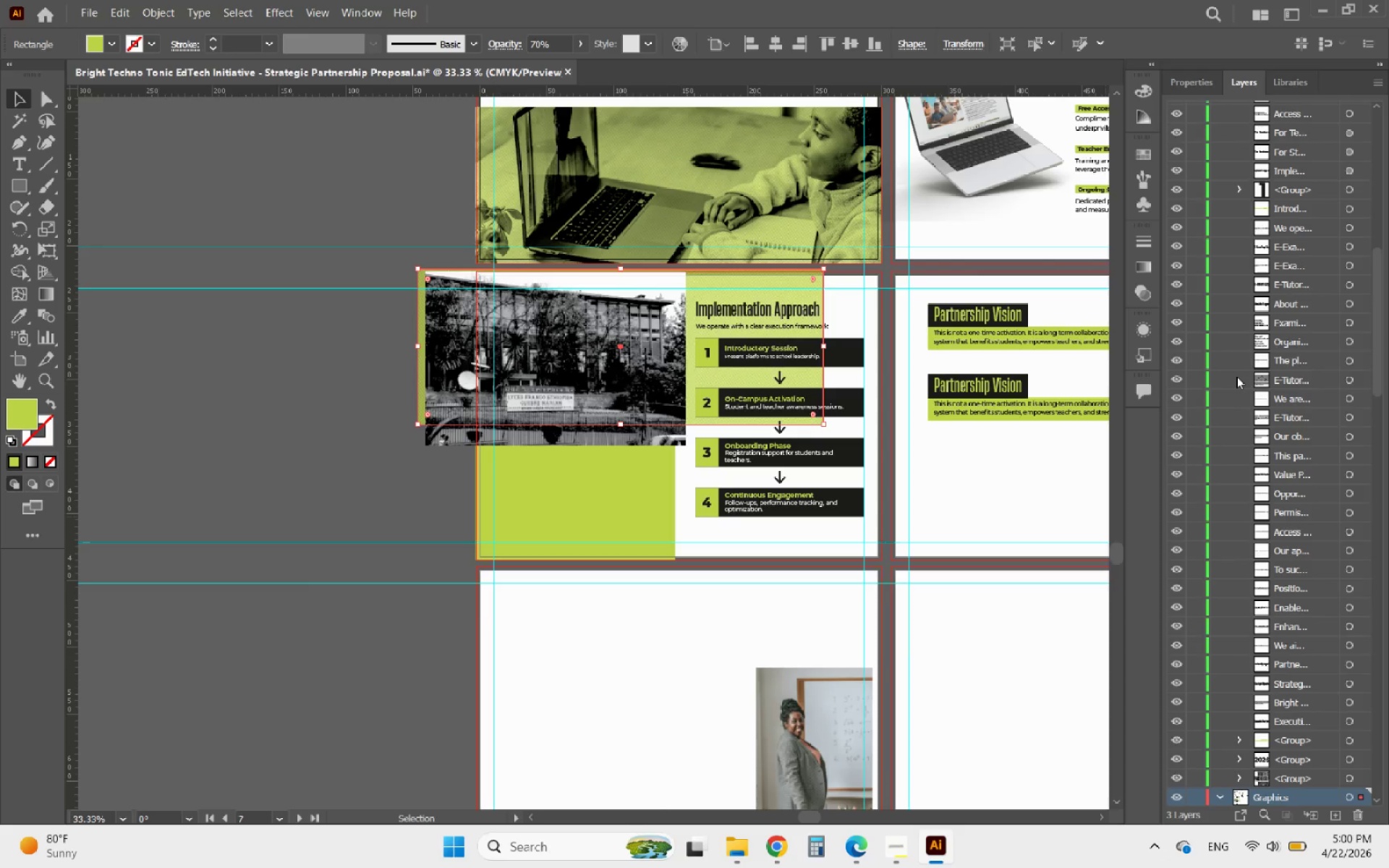 
scroll: coordinate [1236, 377], scroll_direction: down, amount: 15.0
 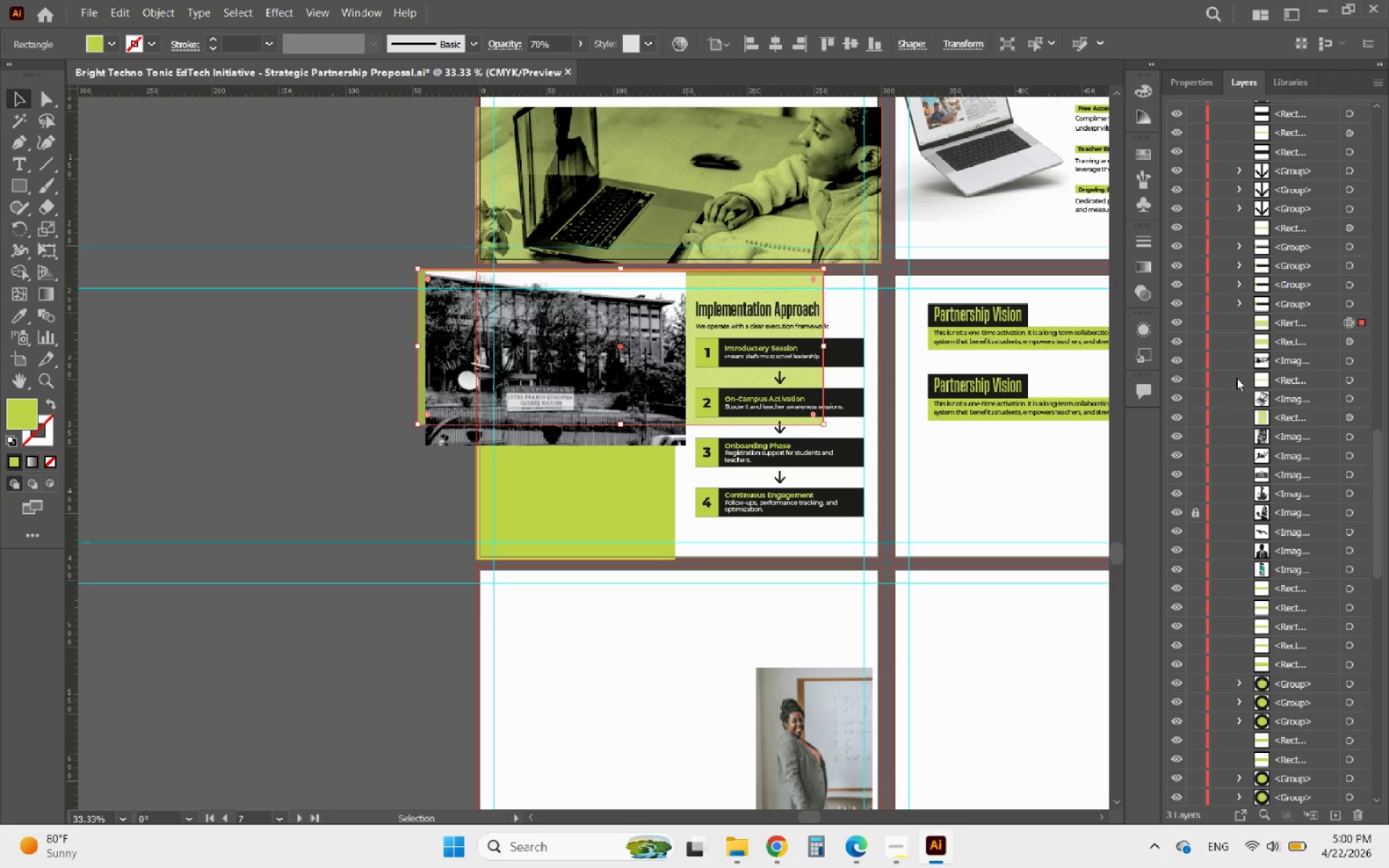 
scroll: coordinate [1236, 378], scroll_direction: up, amount: 5.0
 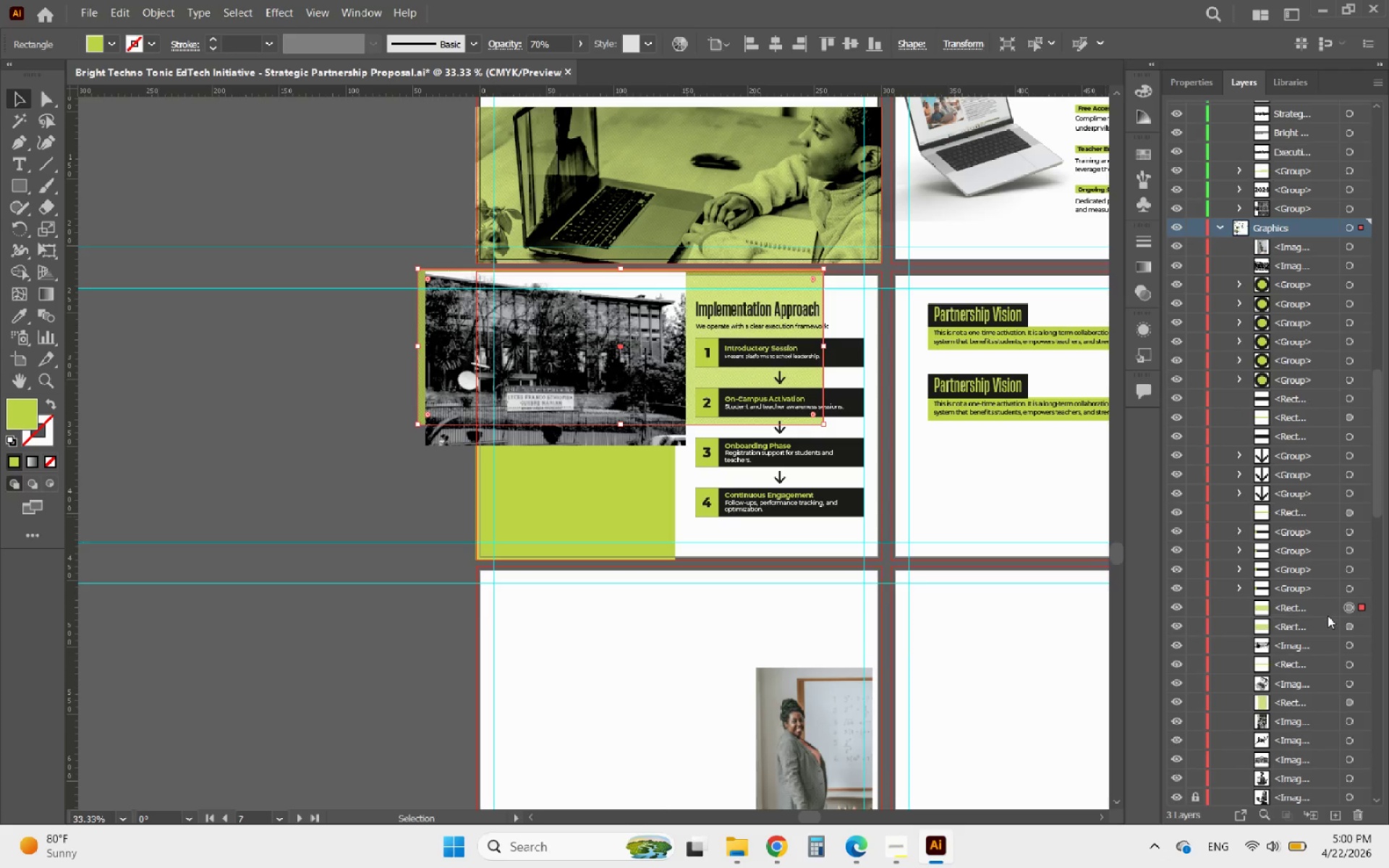 
left_click_drag(start_coordinate=[1328, 616], to_coordinate=[1305, 239])
 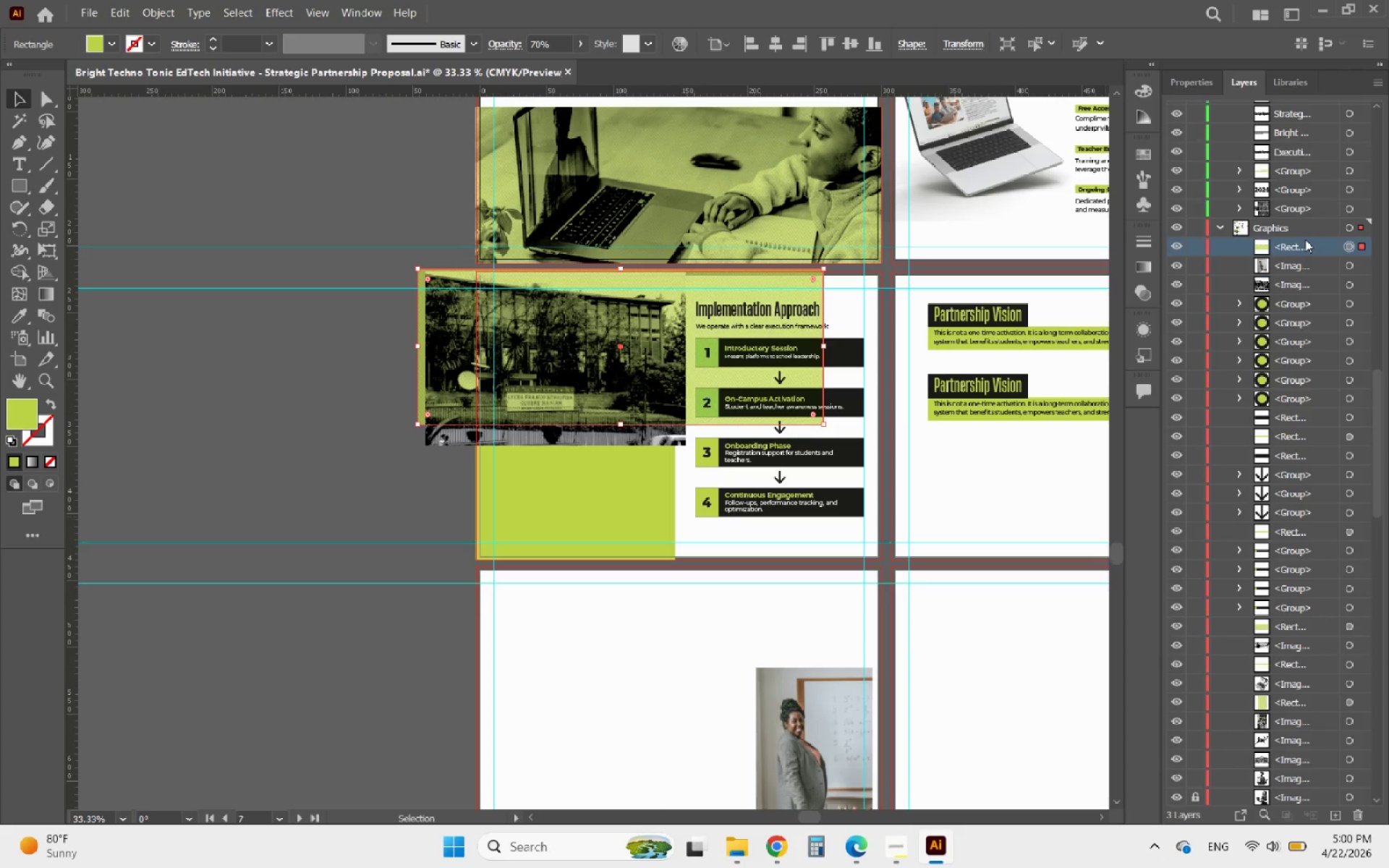 
hold_key(key=AltLeft, duration=1.45)
scroll: coordinate [621, 331], scroll_direction: up, amount: 3.0
 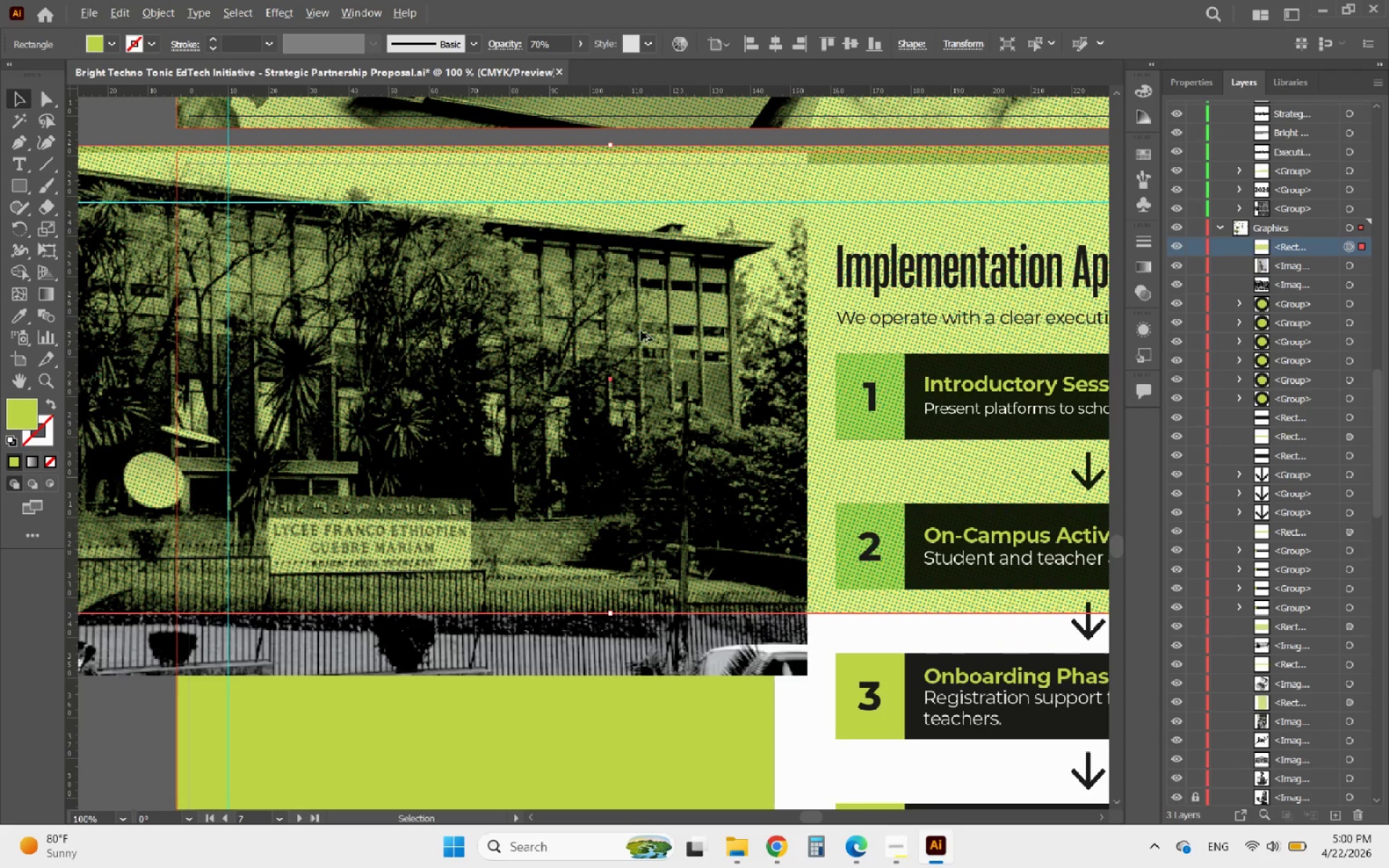 
scroll: coordinate [643, 331], scroll_direction: down, amount: 3.0
 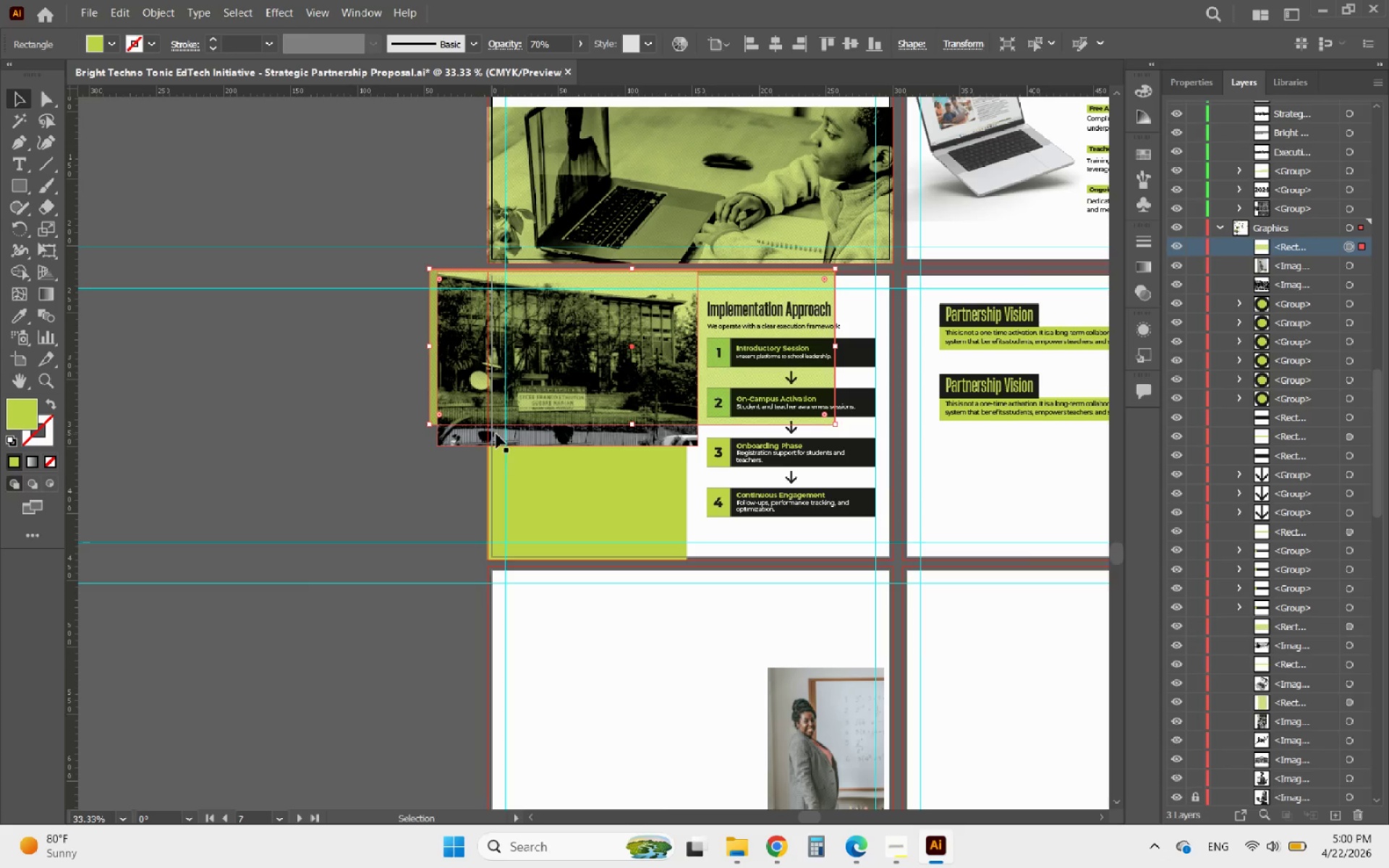 
left_click_drag(start_coordinate=[483, 435], to_coordinate=[399, 443])
 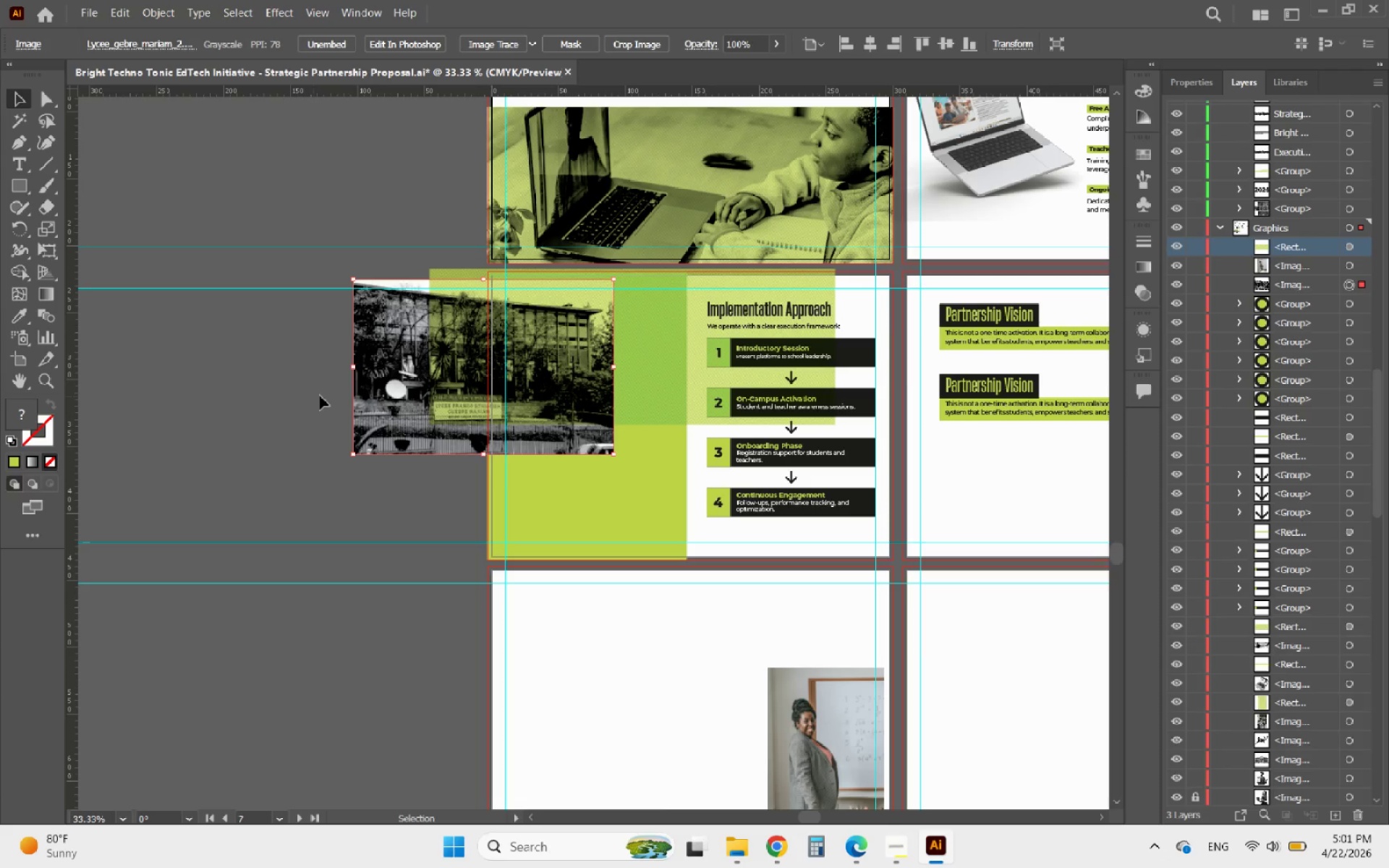 
hold_key(key=AltLeft, duration=0.81)
scroll: coordinate [365, 380], scroll_direction: up, amount: 3.0
 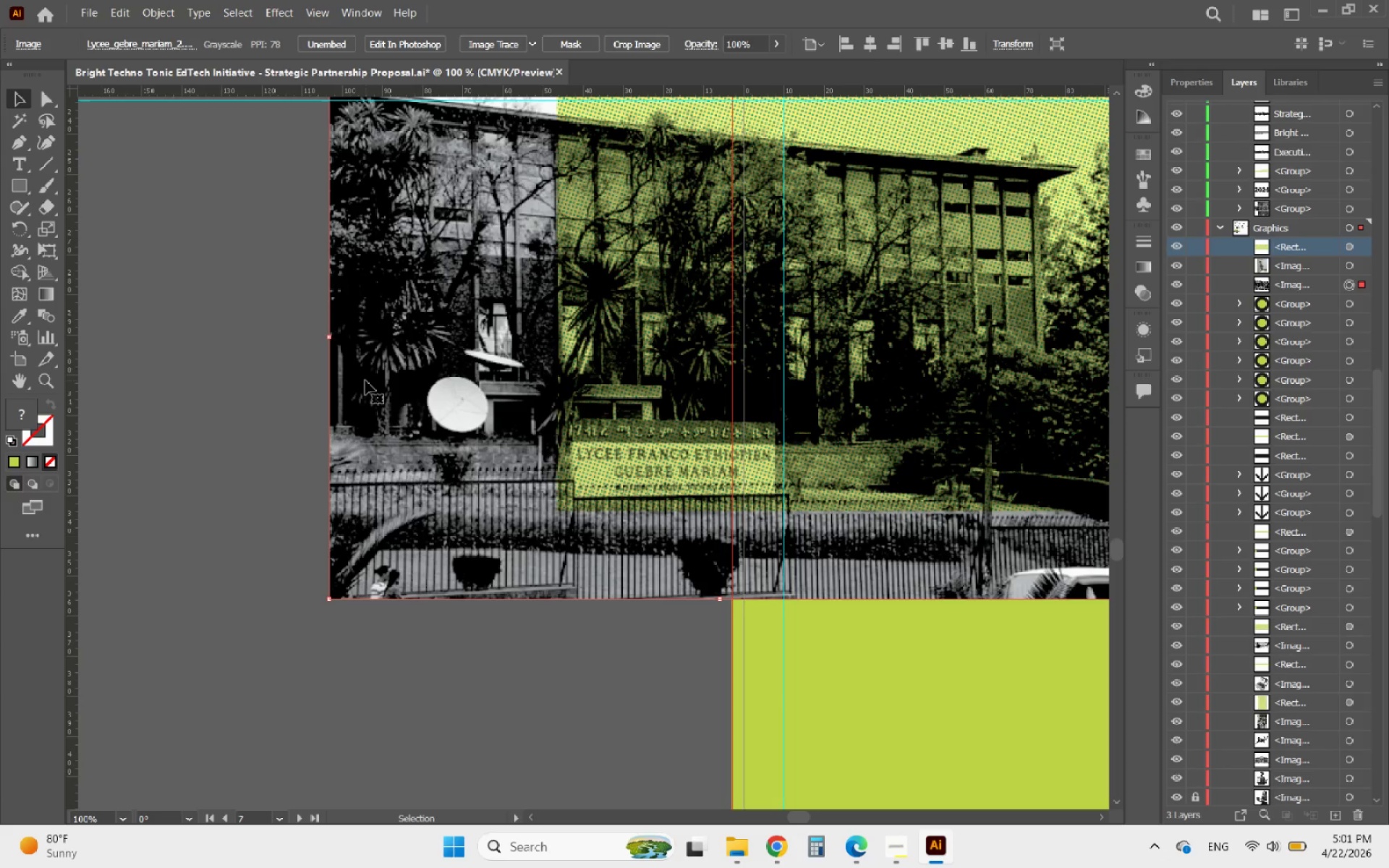 
hold_key(key=AltLeft, duration=2.44)
scroll: coordinate [332, 380], scroll_direction: down, amount: 4.0
 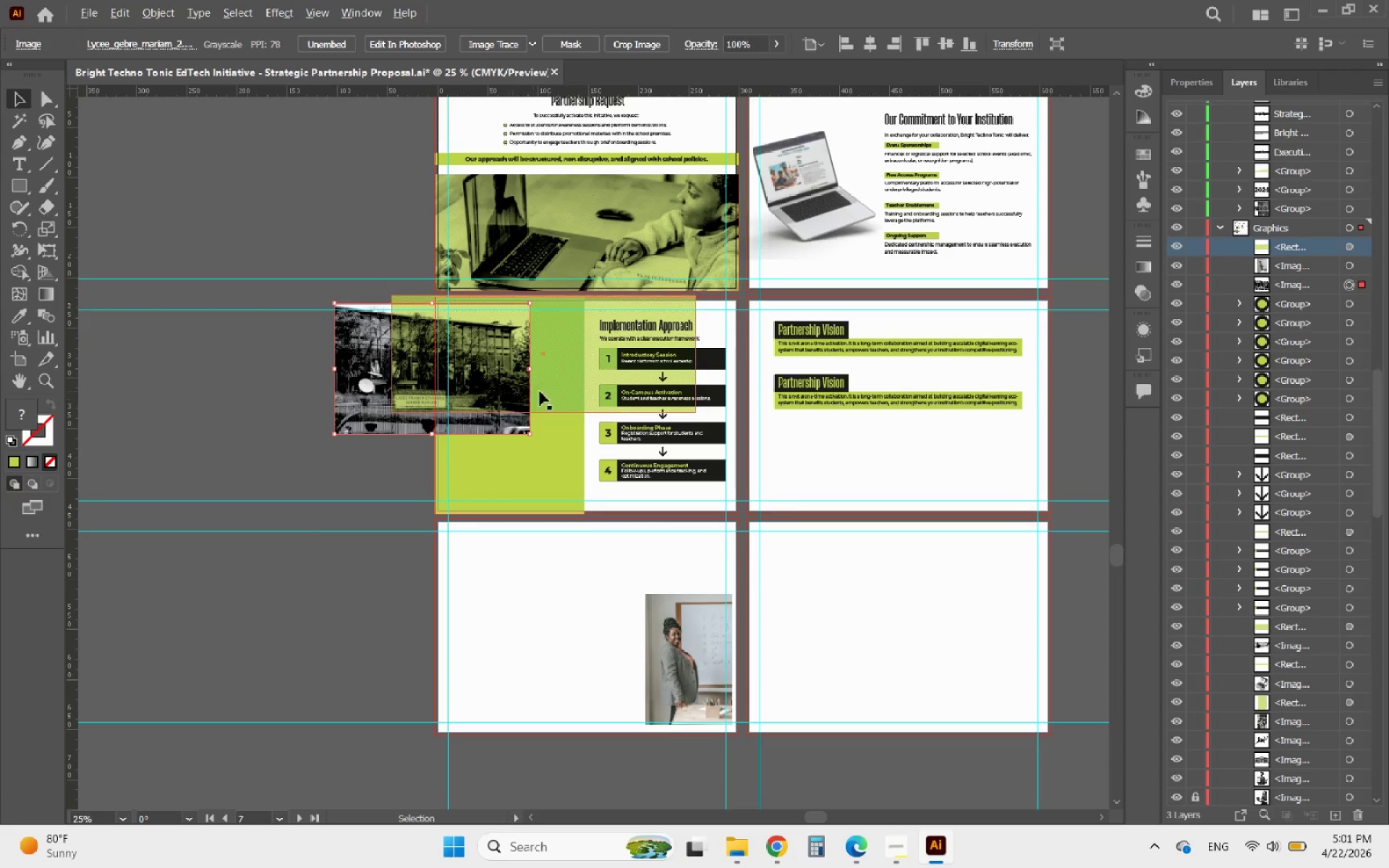 
scroll: coordinate [637, 396], scroll_direction: up, amount: 2.0
 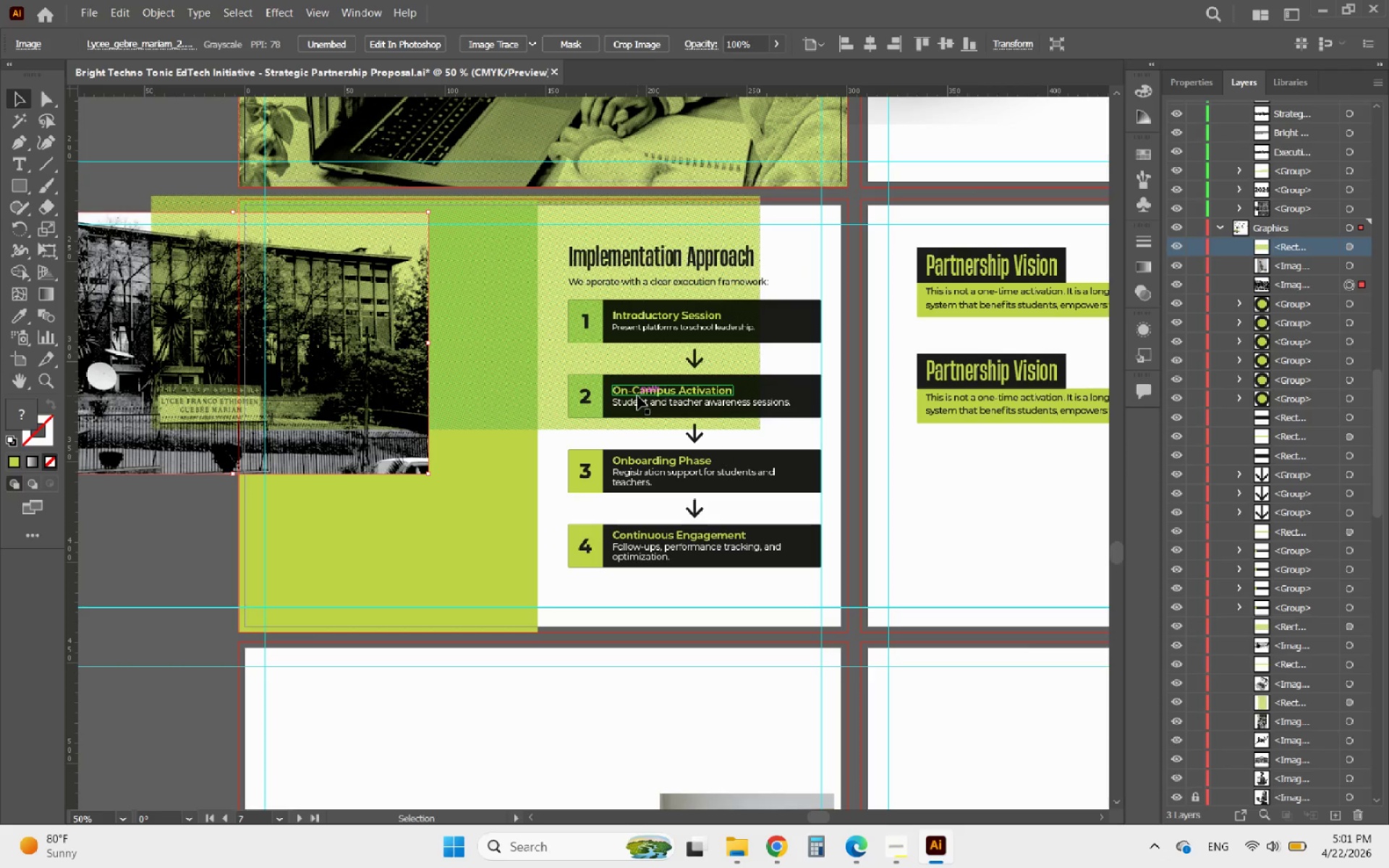 
hold_key(key=AltLeft, duration=1.66)
scroll: coordinate [682, 345], scroll_direction: up, amount: 1.0
 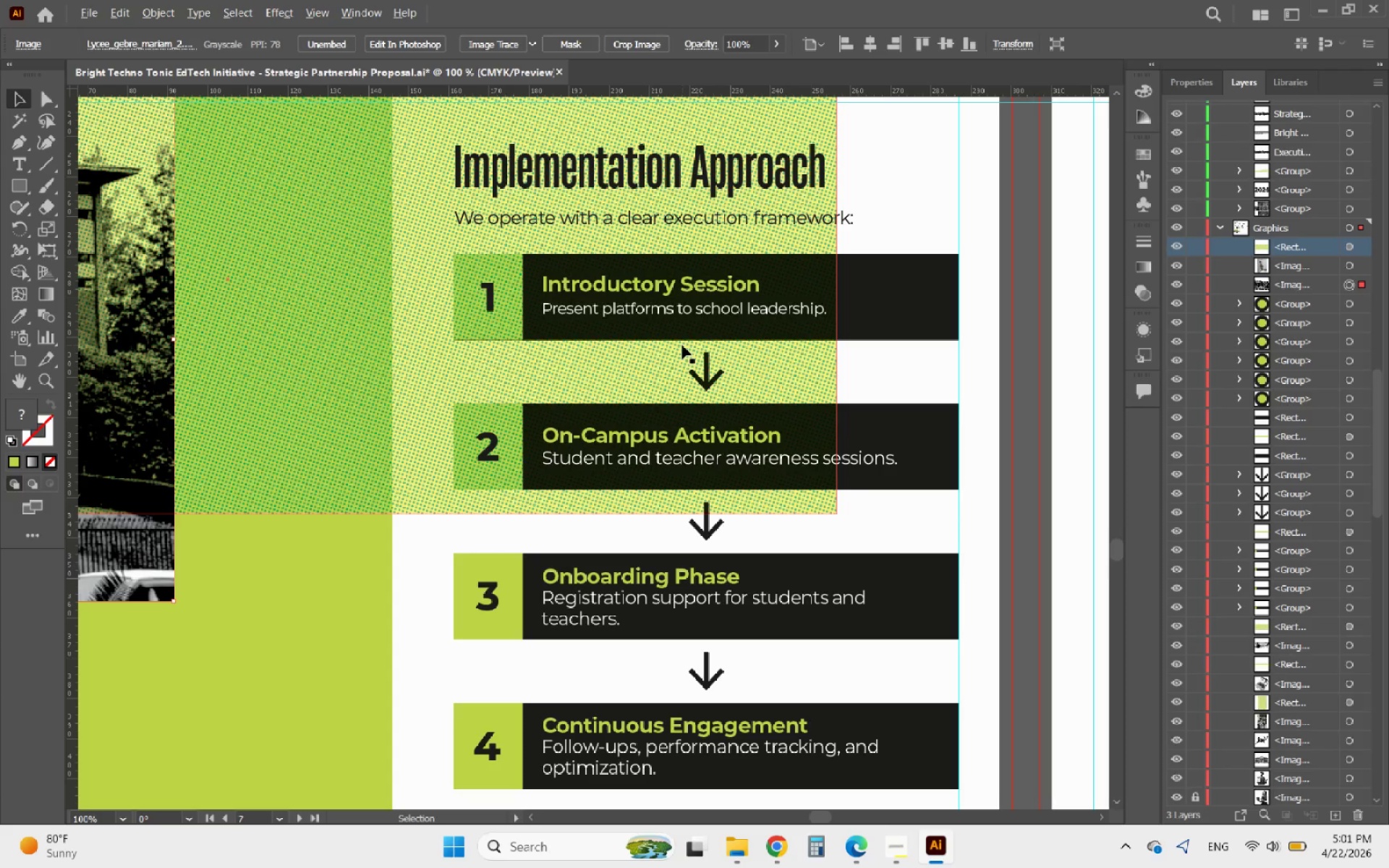 
scroll: coordinate [682, 345], scroll_direction: down, amount: 2.0
 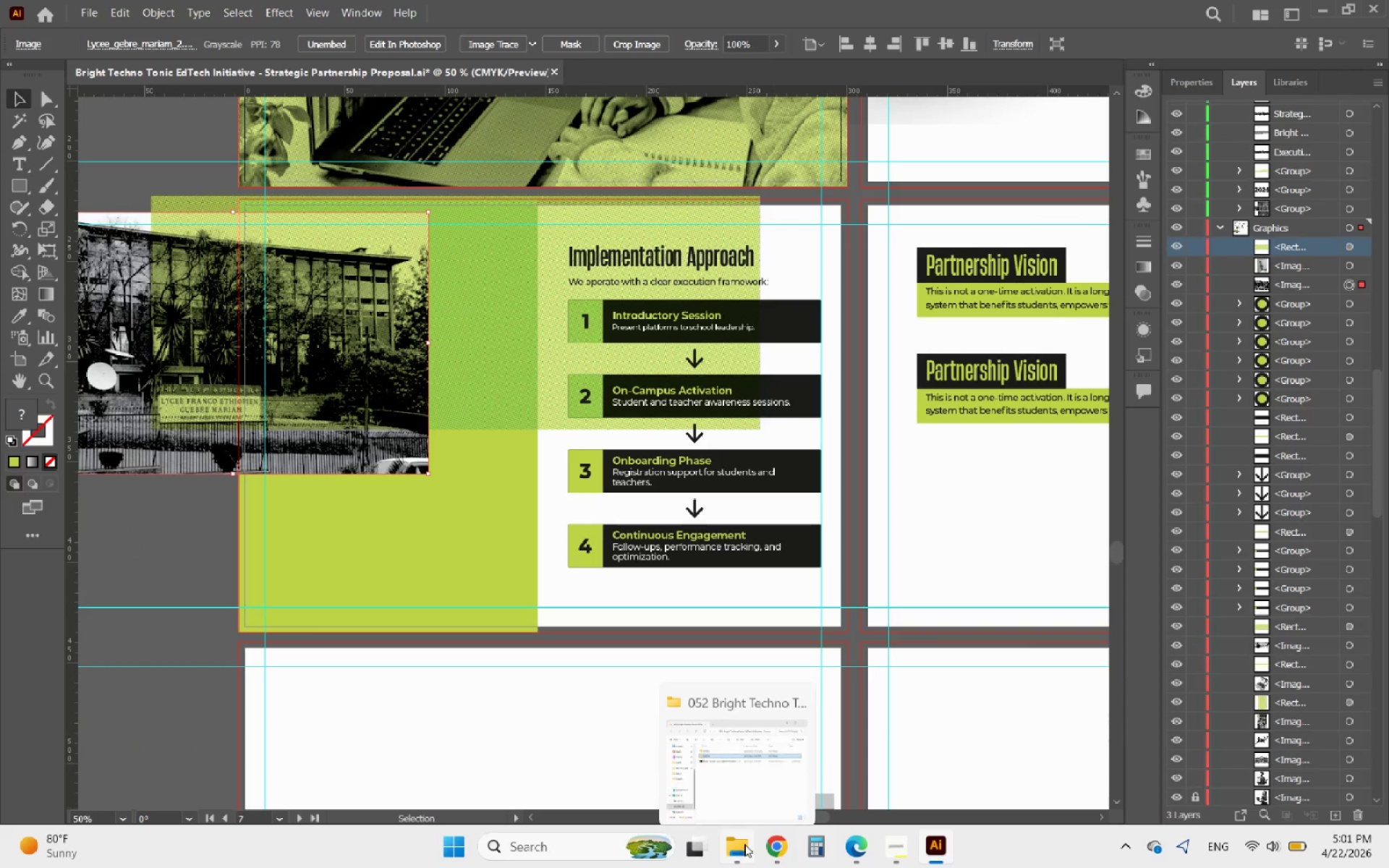 
hold_key(key=AltLeft, duration=0.73)
scroll: coordinate [739, 449], scroll_direction: up, amount: 1.0
 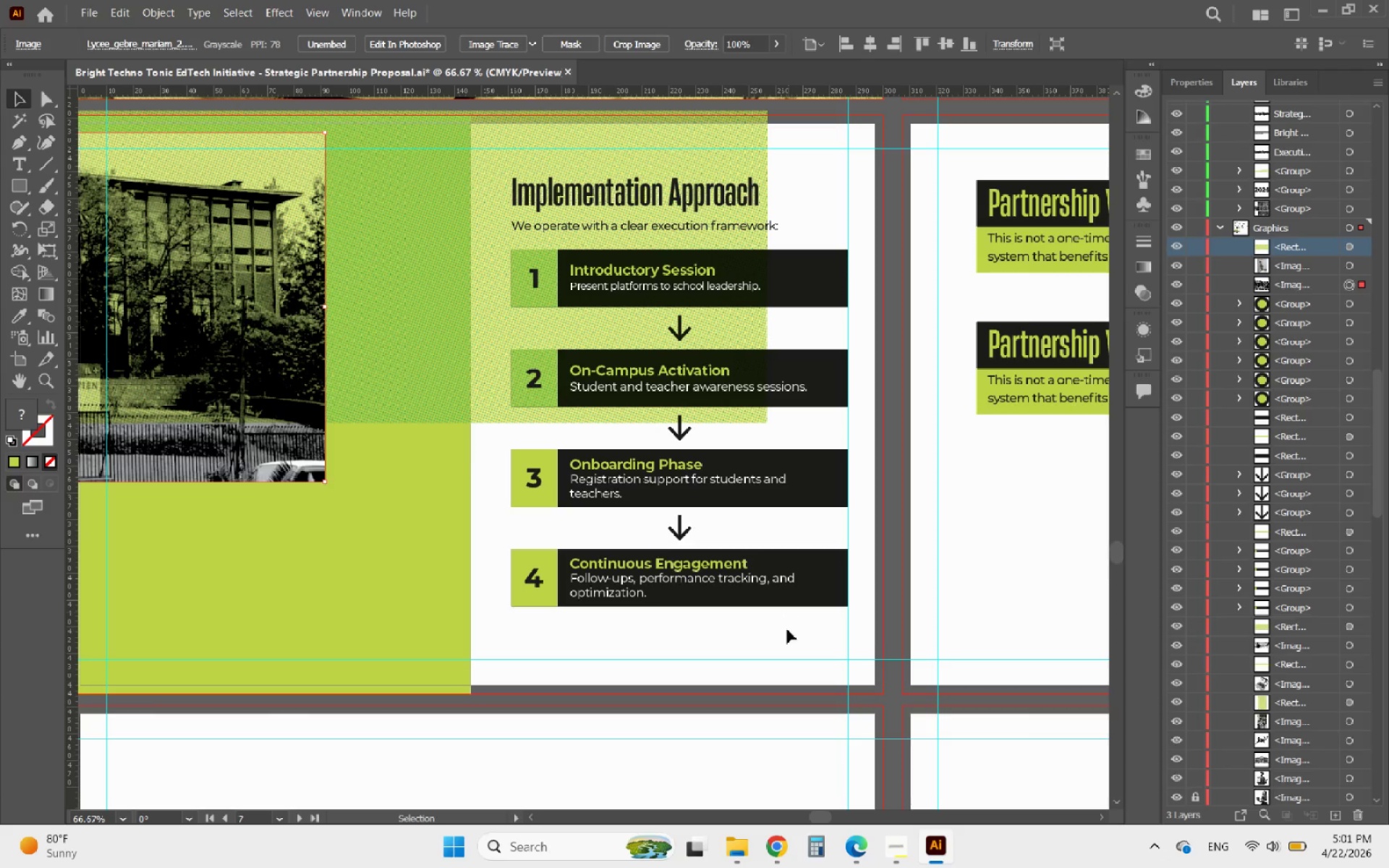 
wait(5.63)
 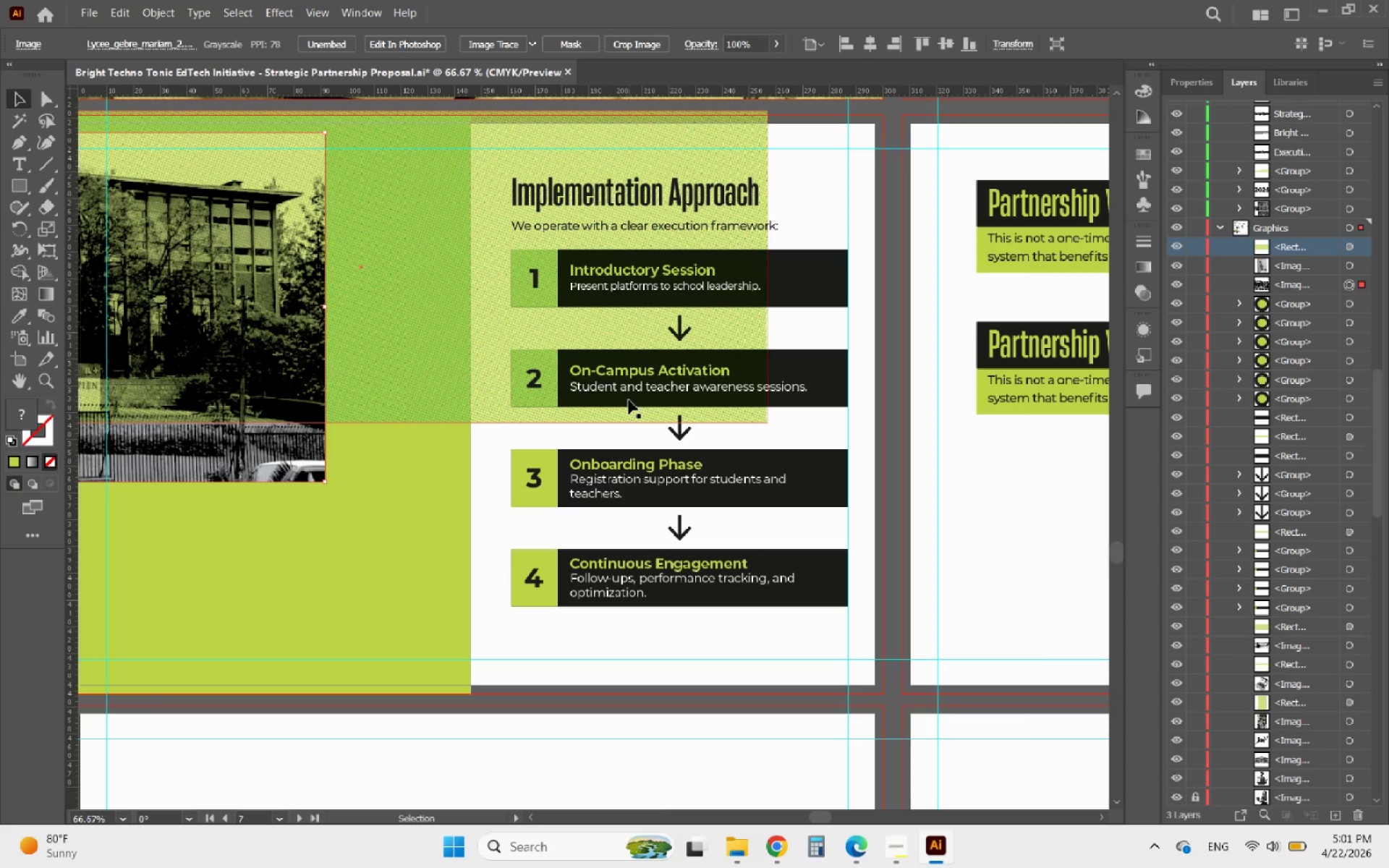 
left_click([783, 843])
 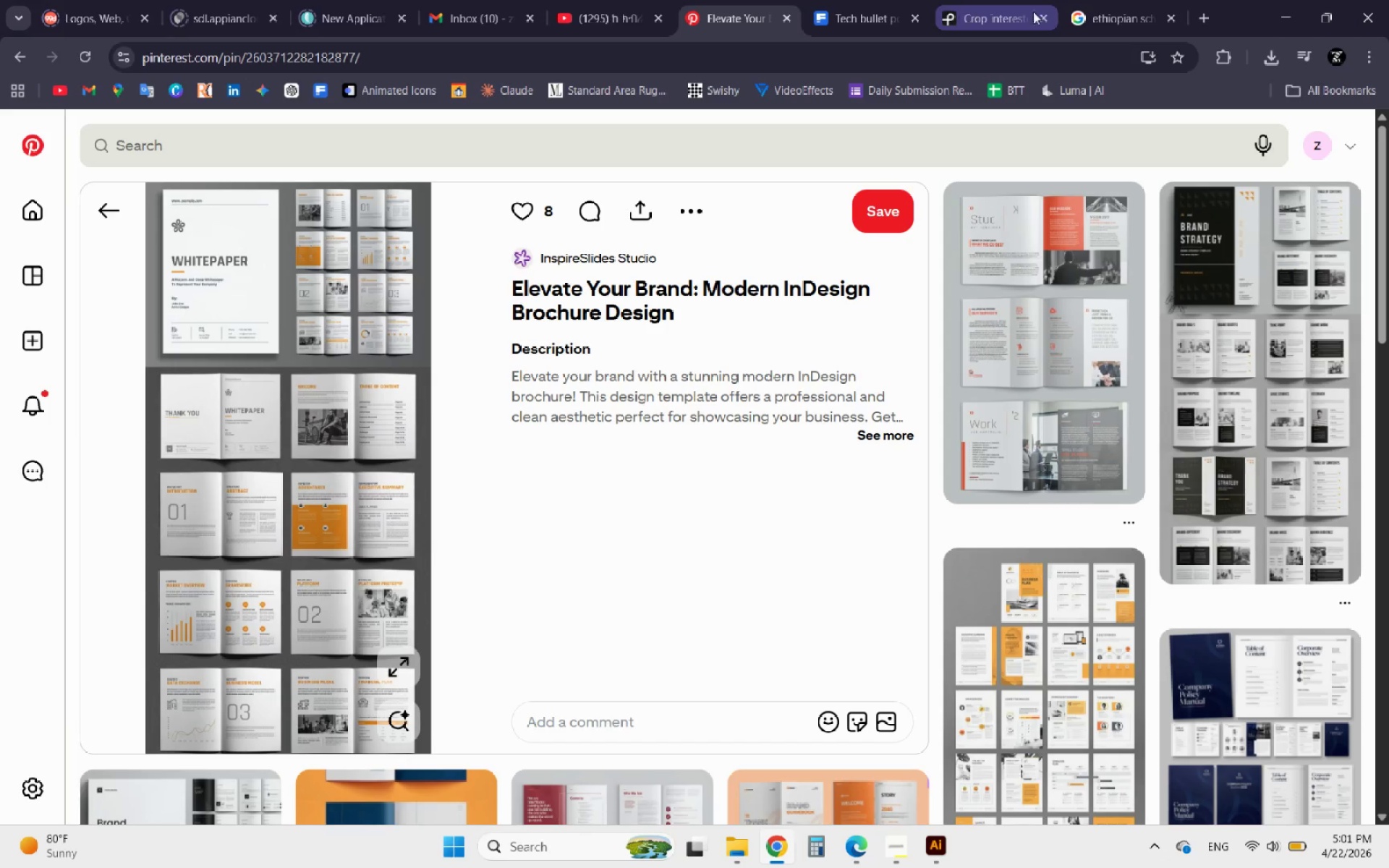 
left_click([990, 4])
 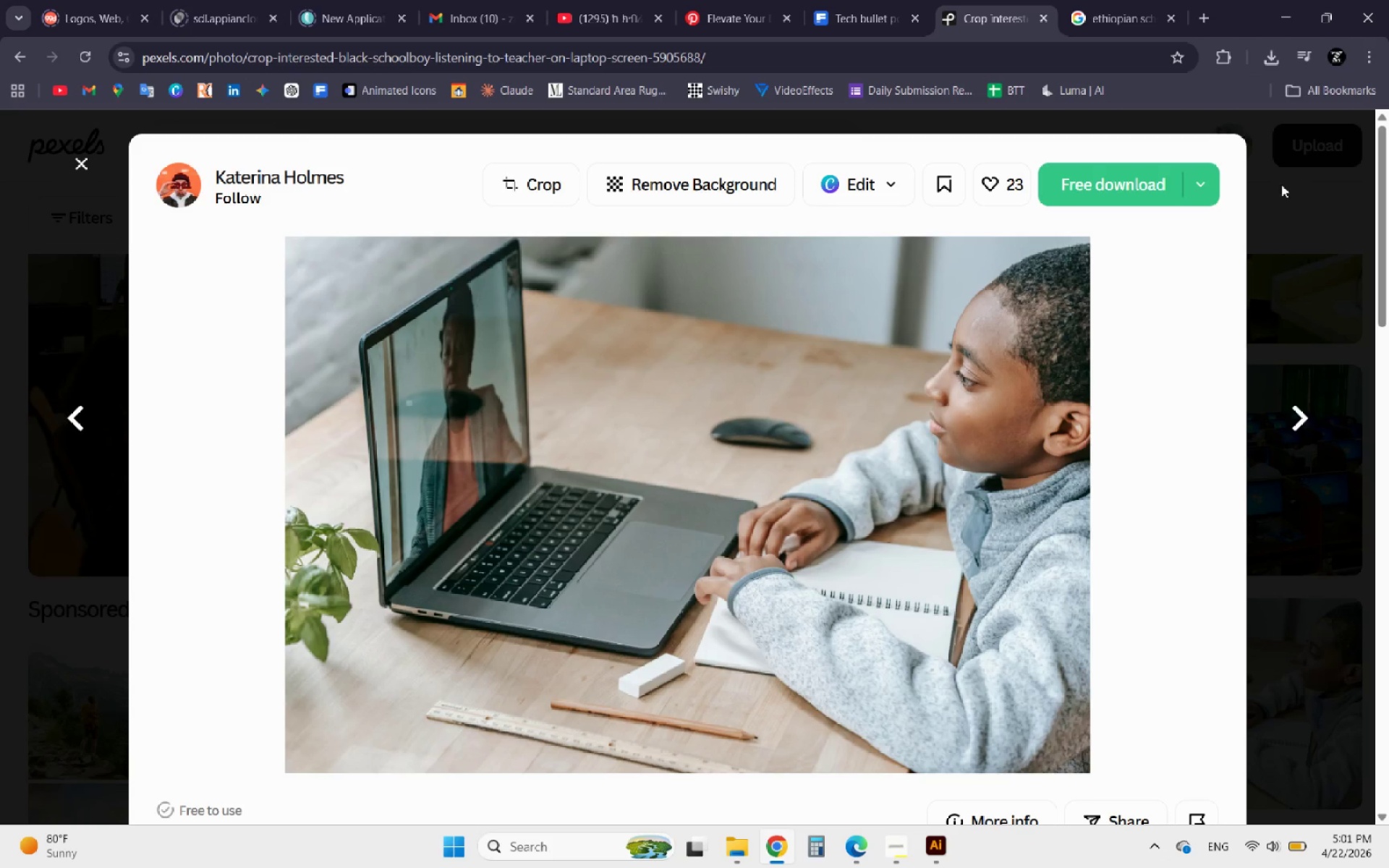 
left_click([1296, 154])
 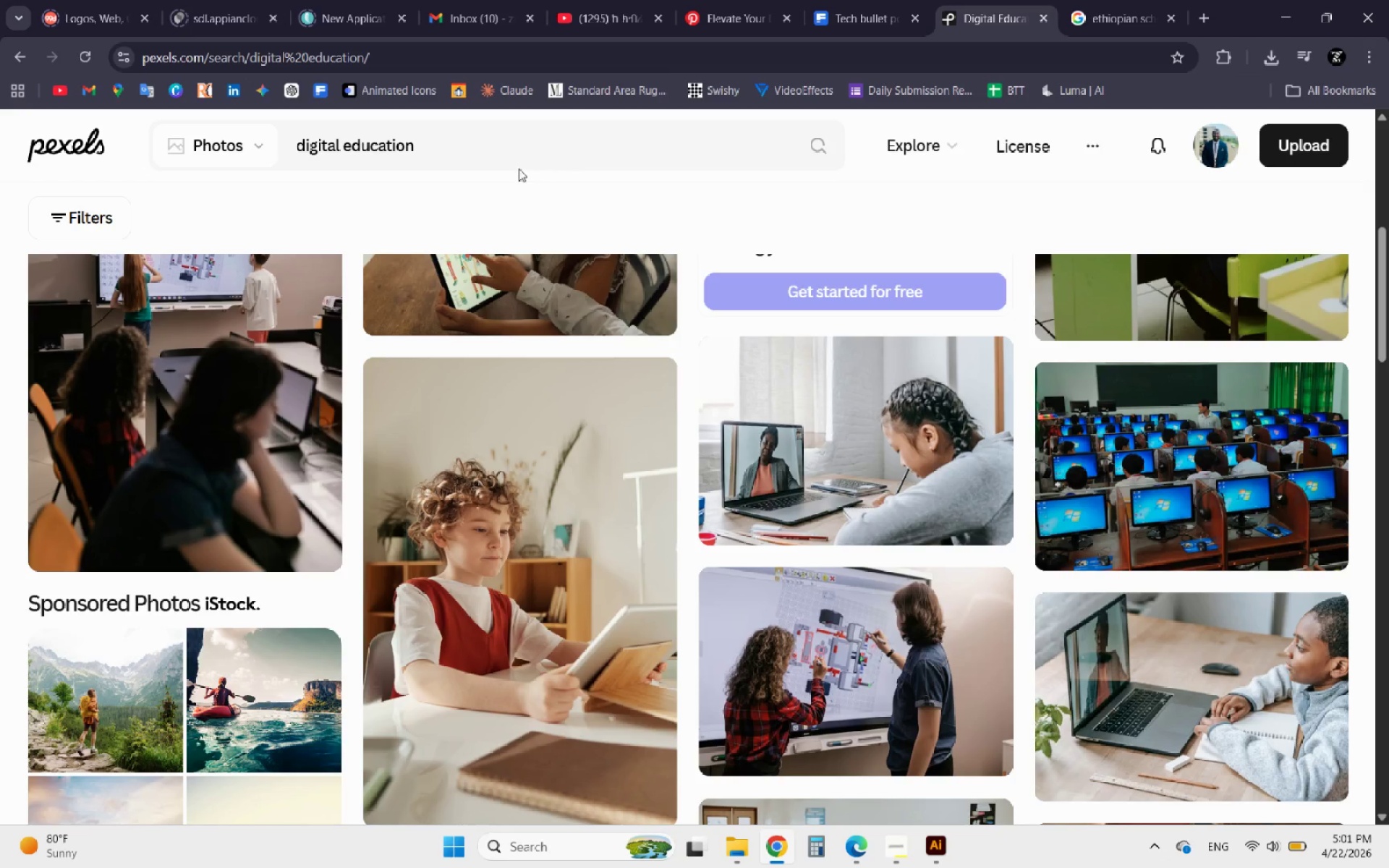 
left_click_drag(start_coordinate=[450, 146], to_coordinate=[302, 154])
 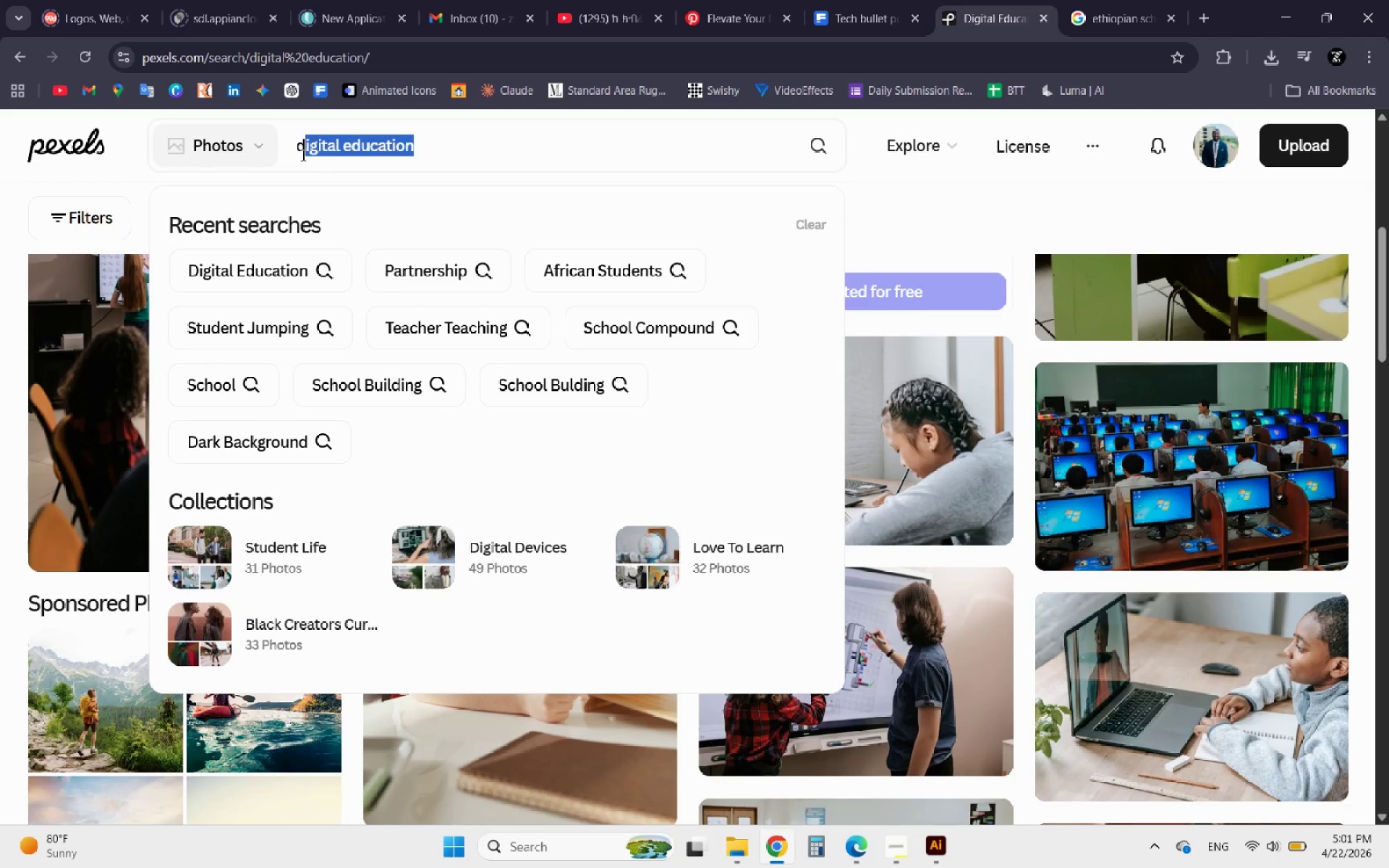 
key(Backspace)
key(Backspace)
type(schol)
key(Backspace)
type(ol computer lab)
 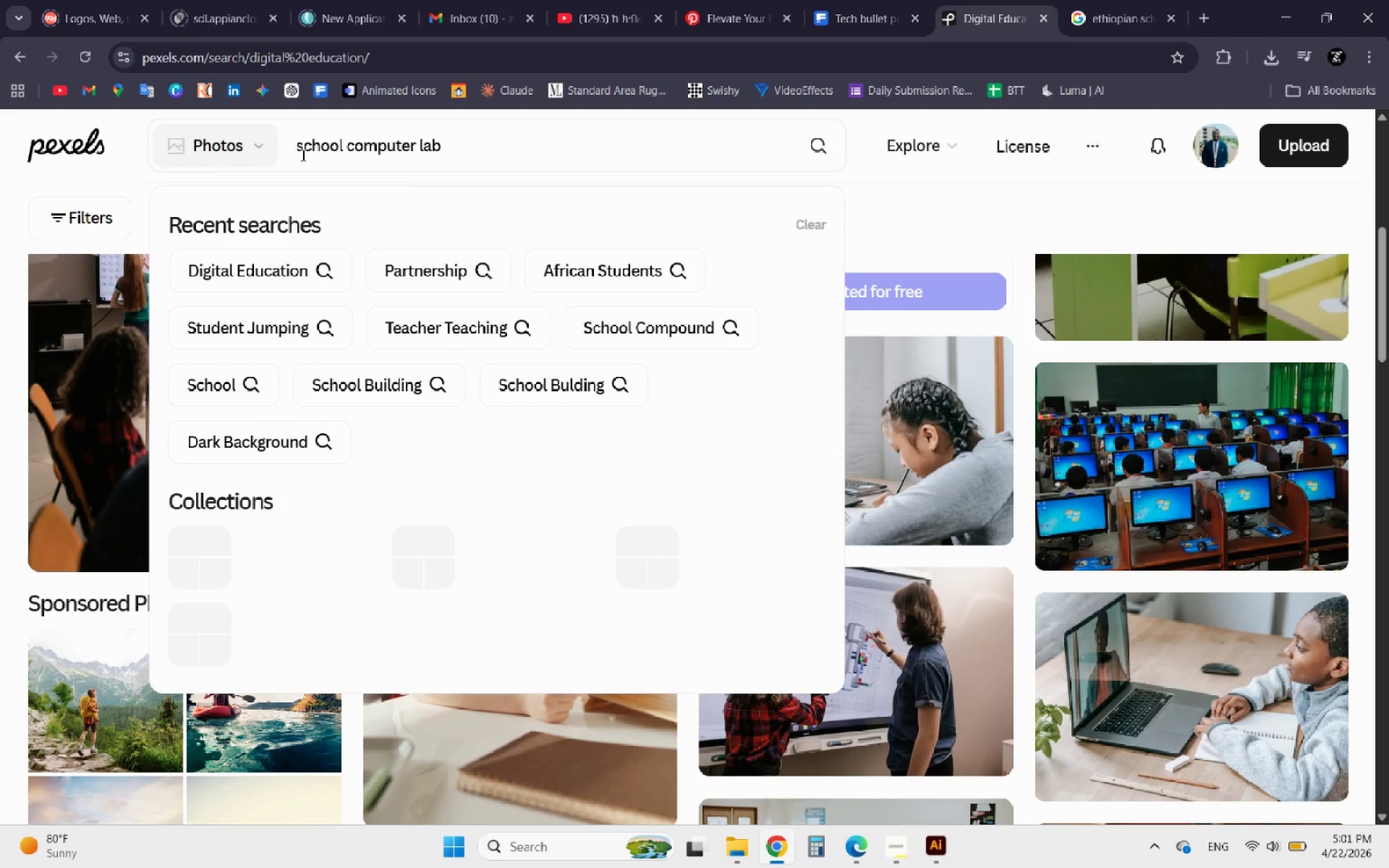 
key(Enter)
 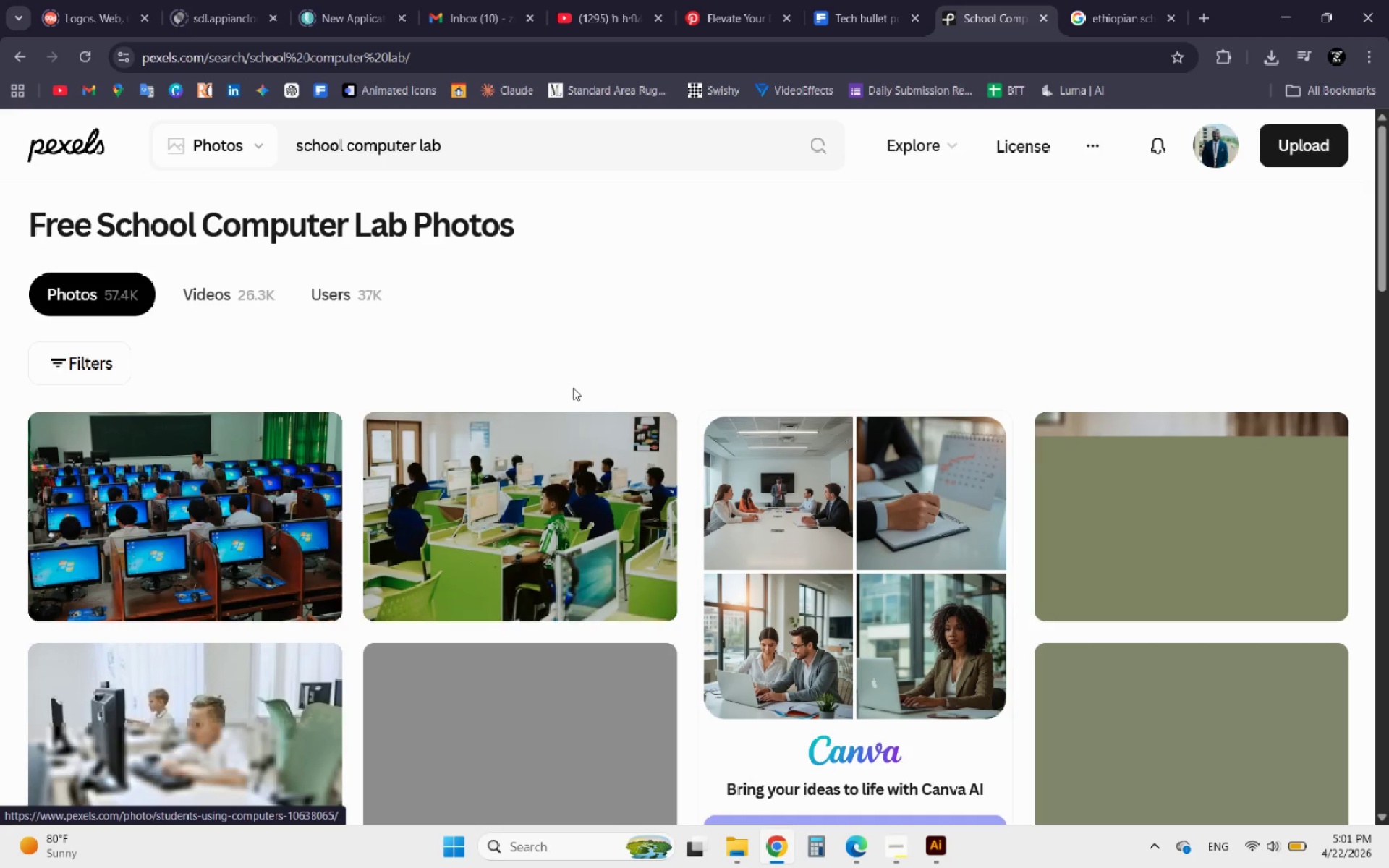 
scroll: coordinate [402, 381], scroll_direction: down, amount: 1.0
 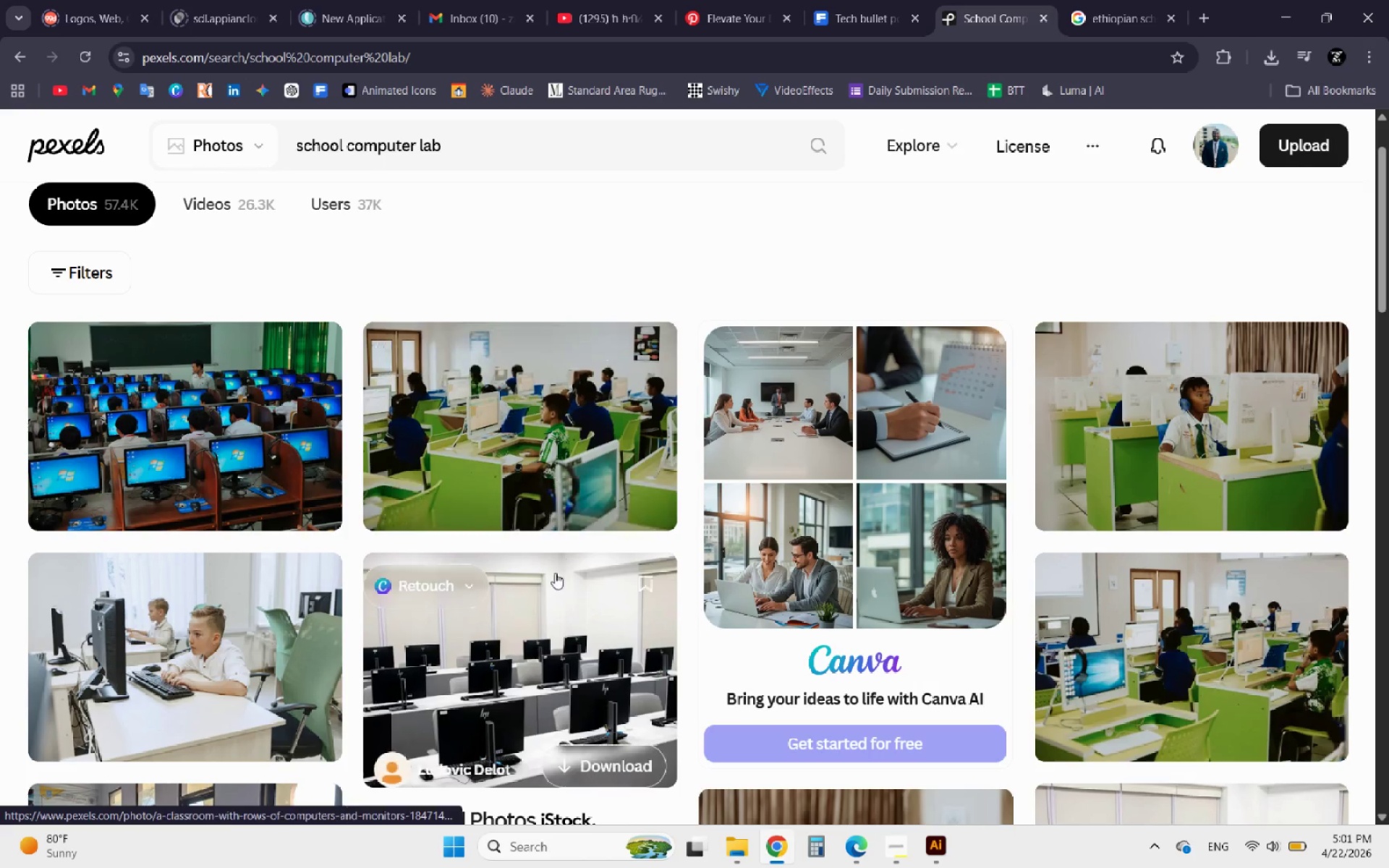 
mouse_move([616, 514])
 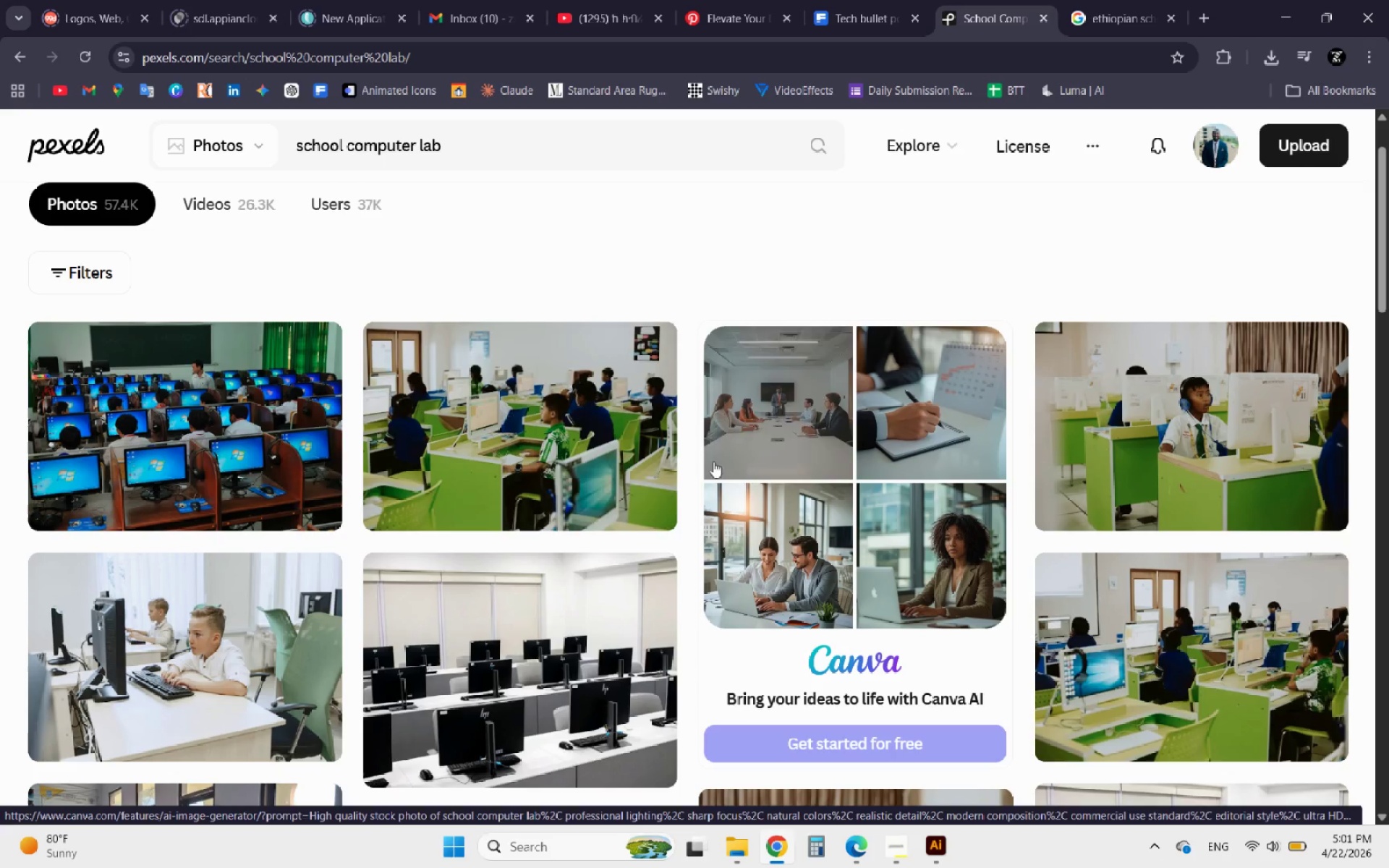 
scroll: coordinate [653, 435], scroll_direction: down, amount: 5.0
 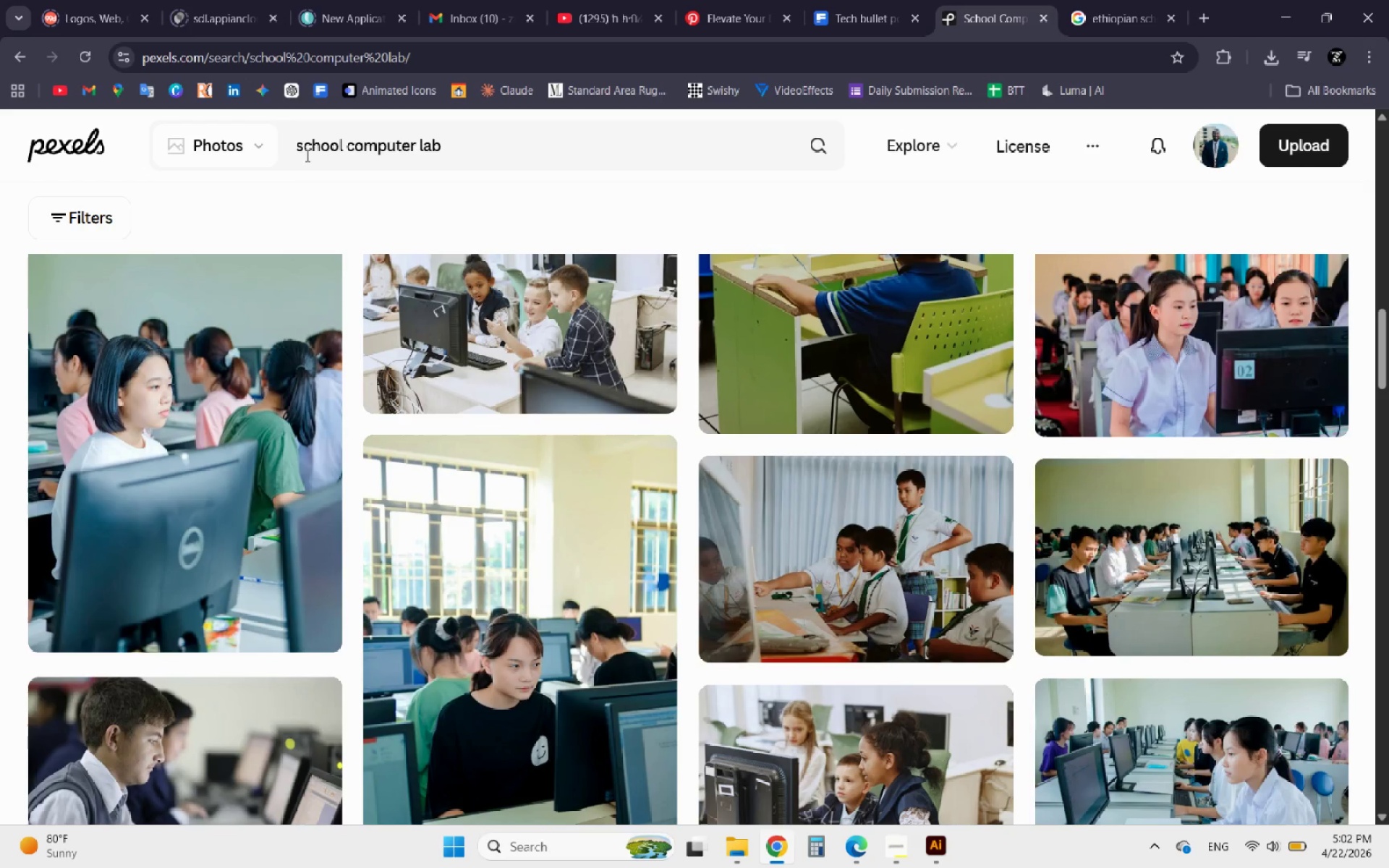 
left_click([298, 149])
 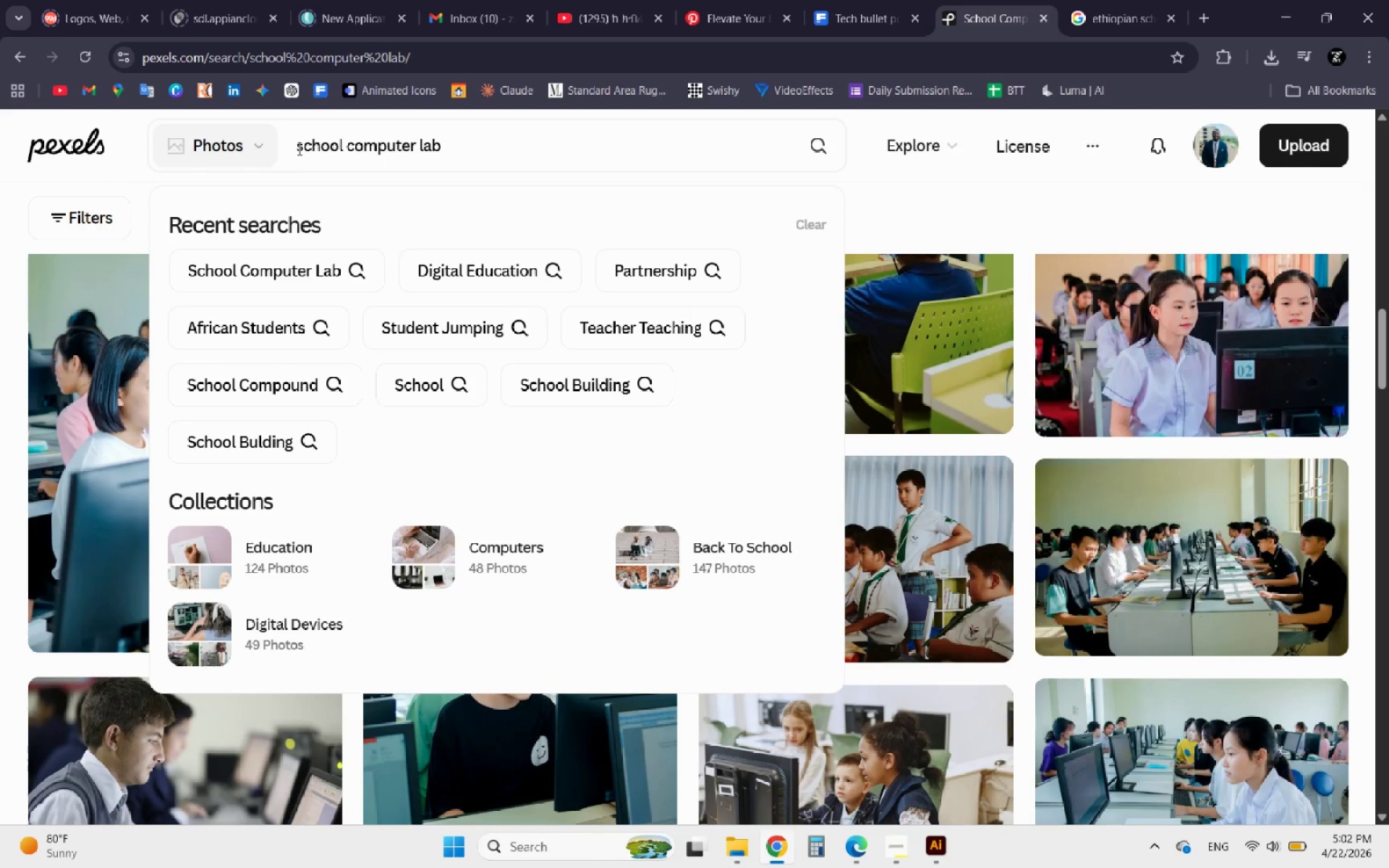 
type(ad)
key(Backspace)
type(frican )
 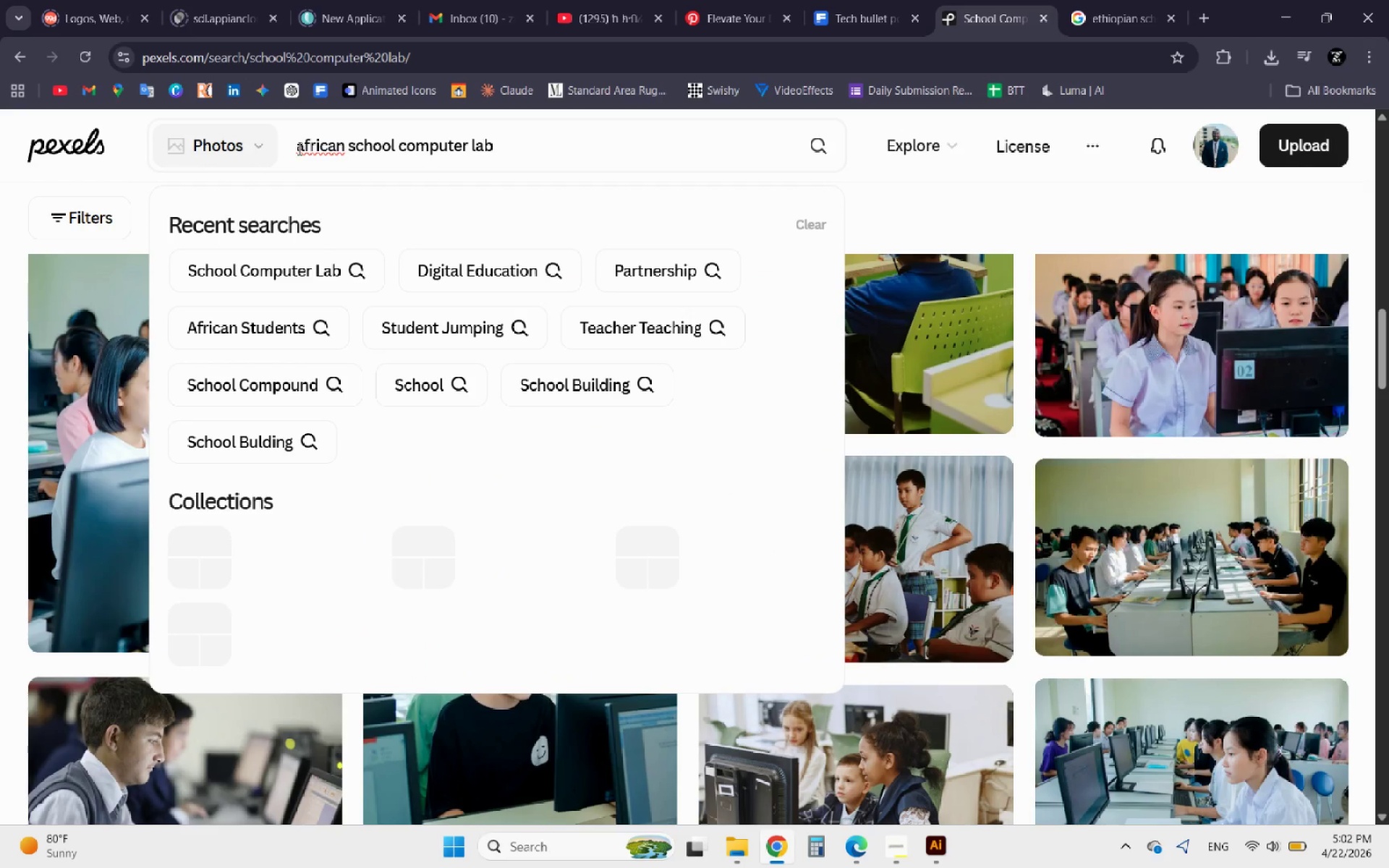 
key(Enter)
 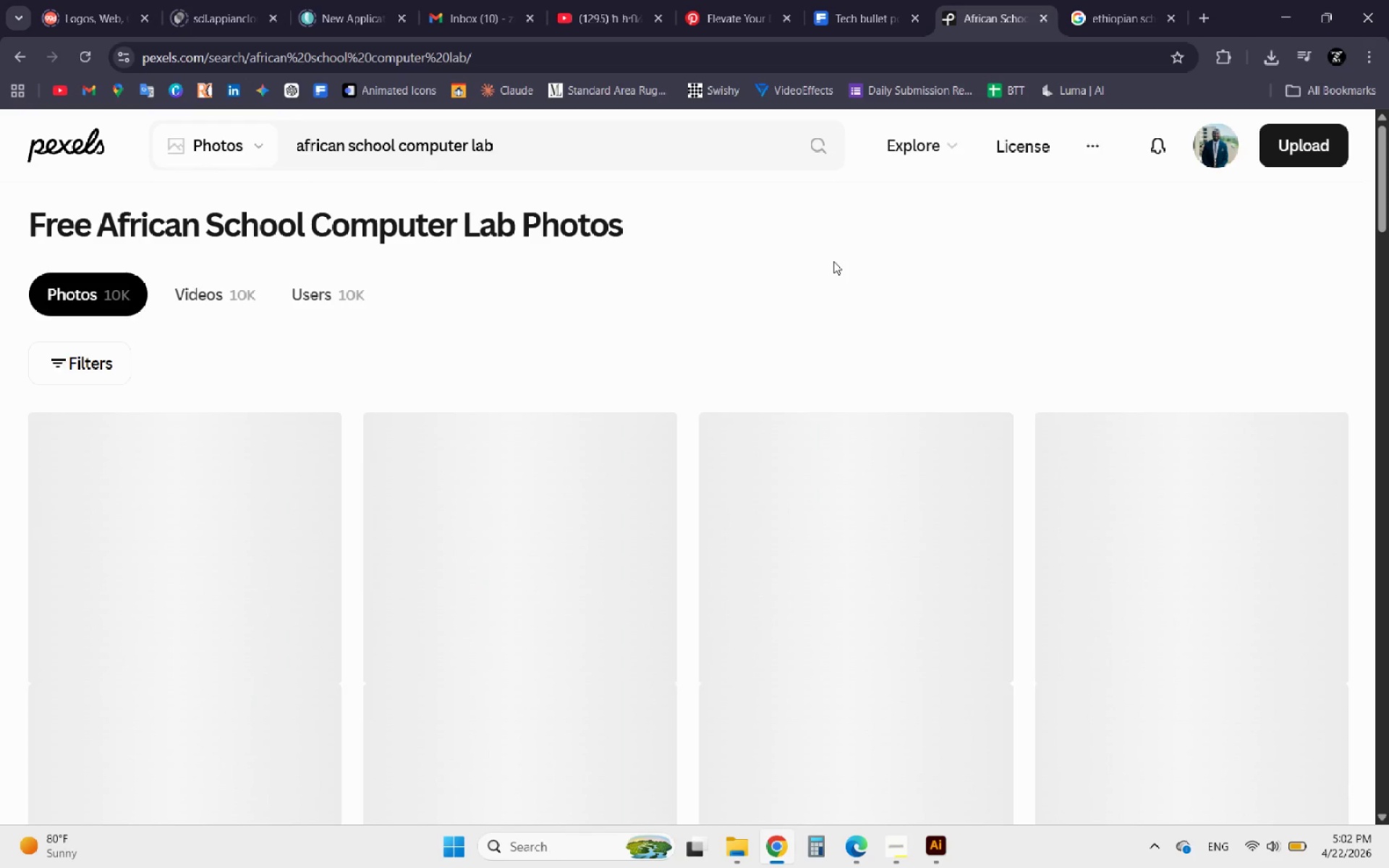 
wait(5.16)
 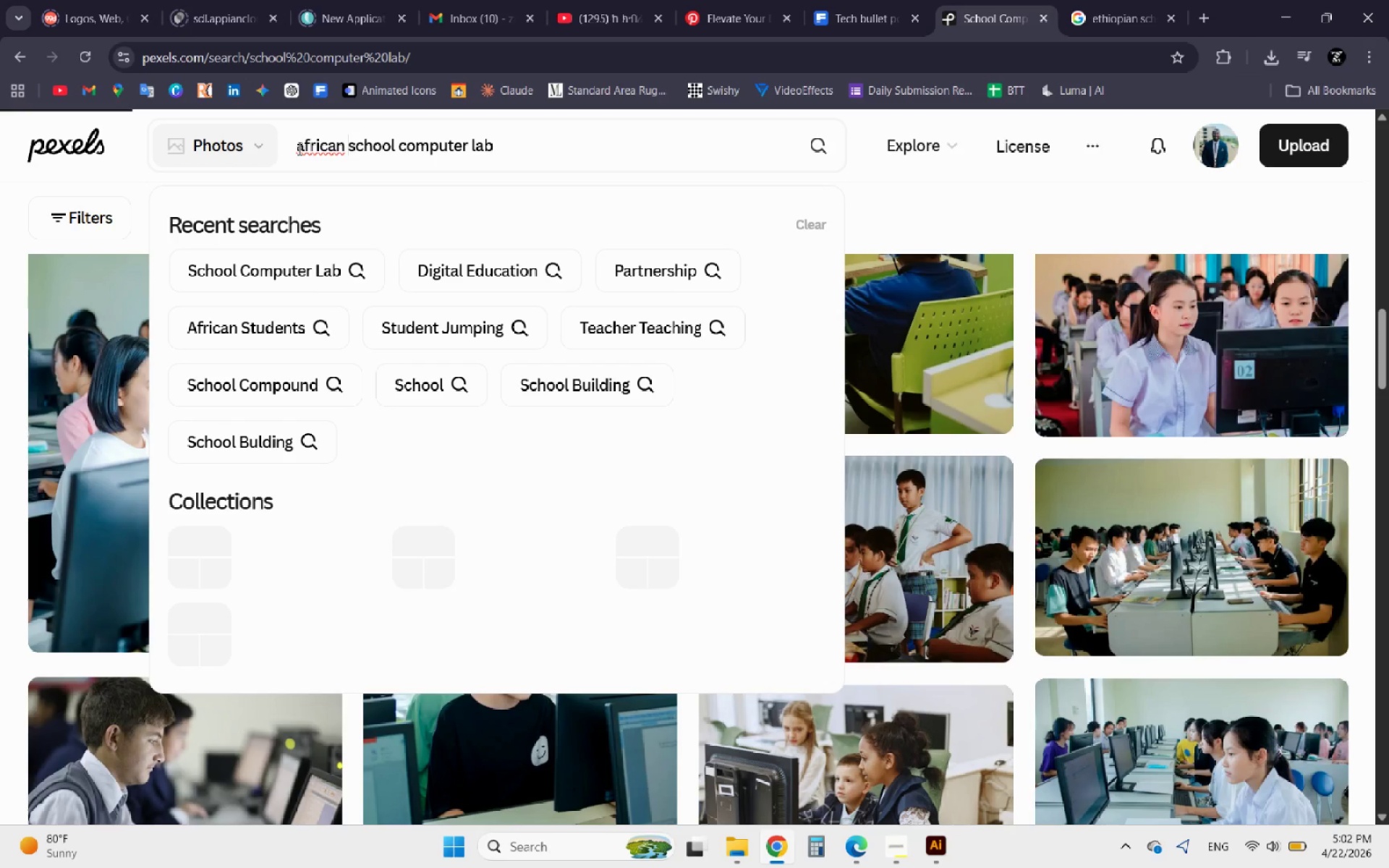 
scroll: coordinate [621, 299], scroll_direction: down, amount: 2.0
 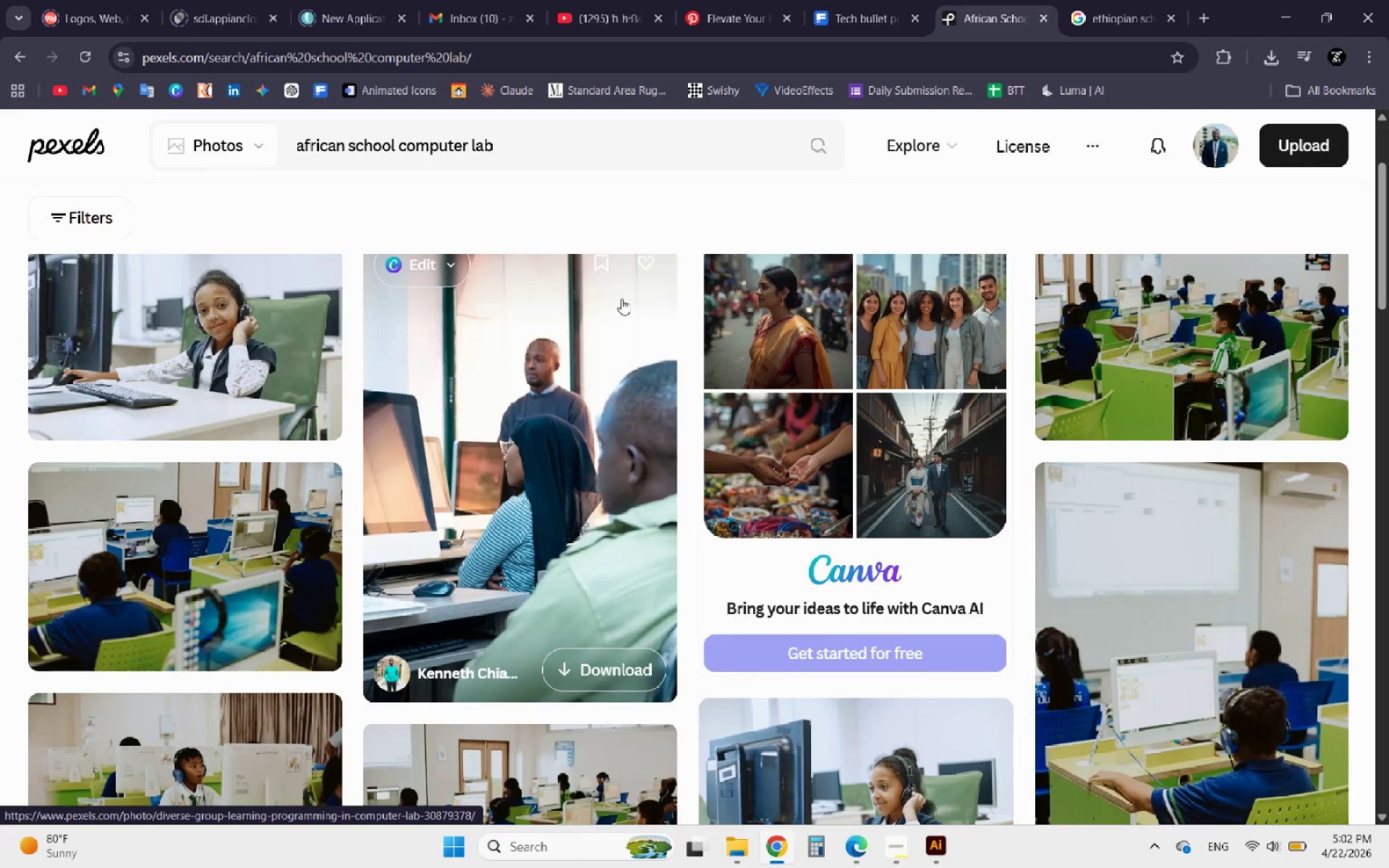 
wait(5.02)
 